 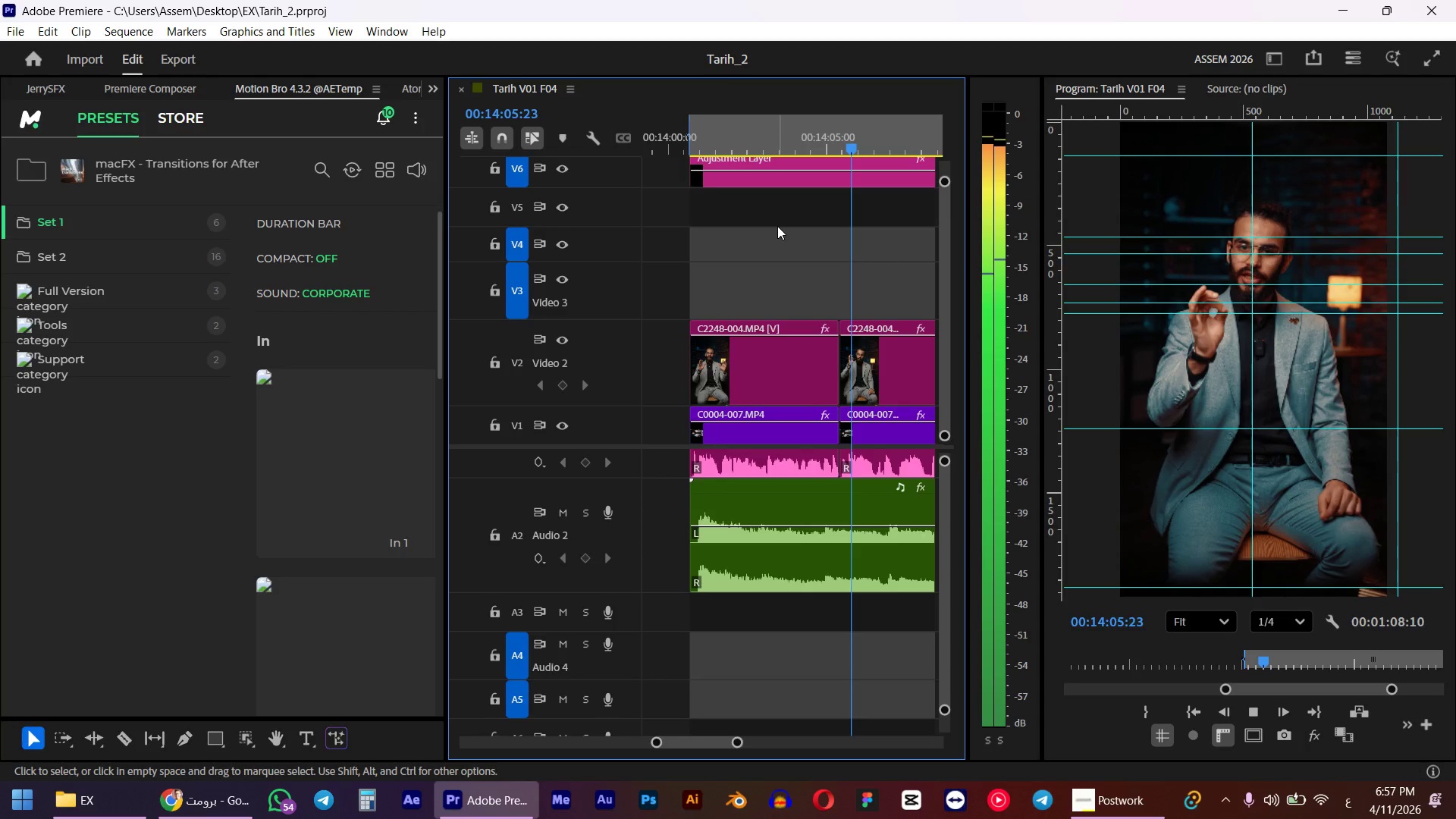 
left_click_drag(start_coordinate=[858, 133], to_coordinate=[830, 145])
 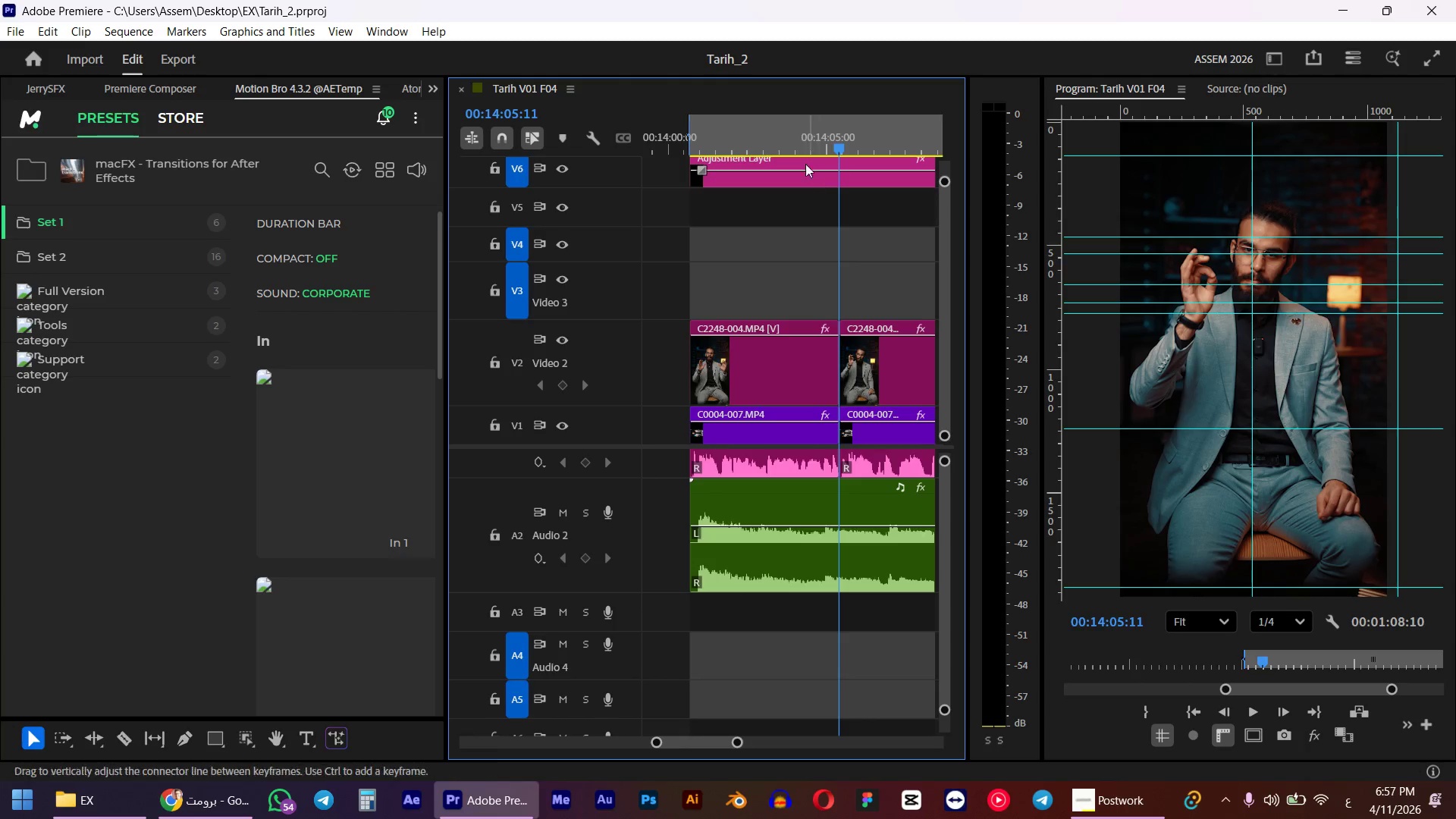 
hold_key(key=ShiftLeft, duration=0.73)
 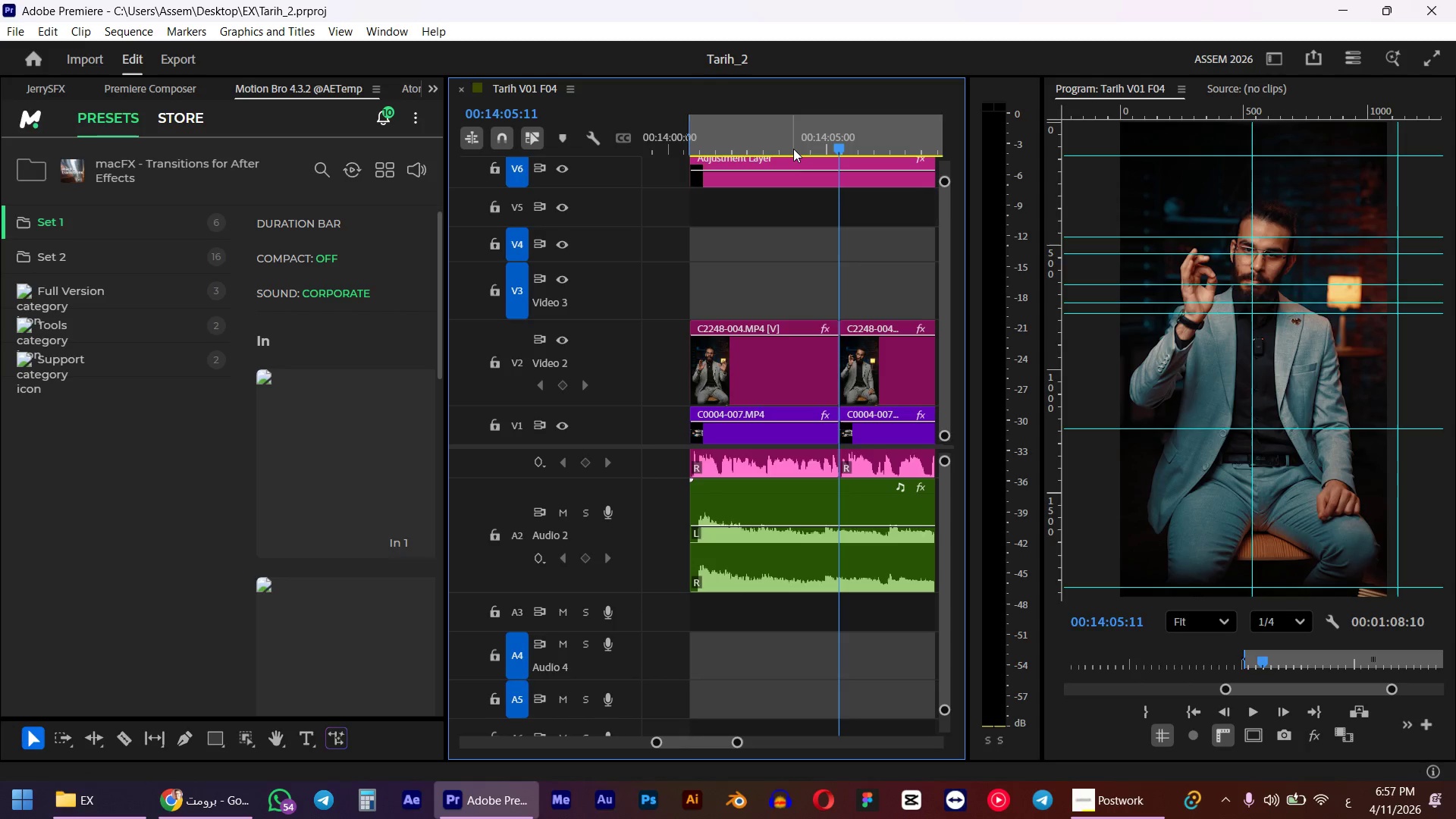 
left_click_drag(start_coordinate=[793, 149], to_coordinate=[697, 155])
 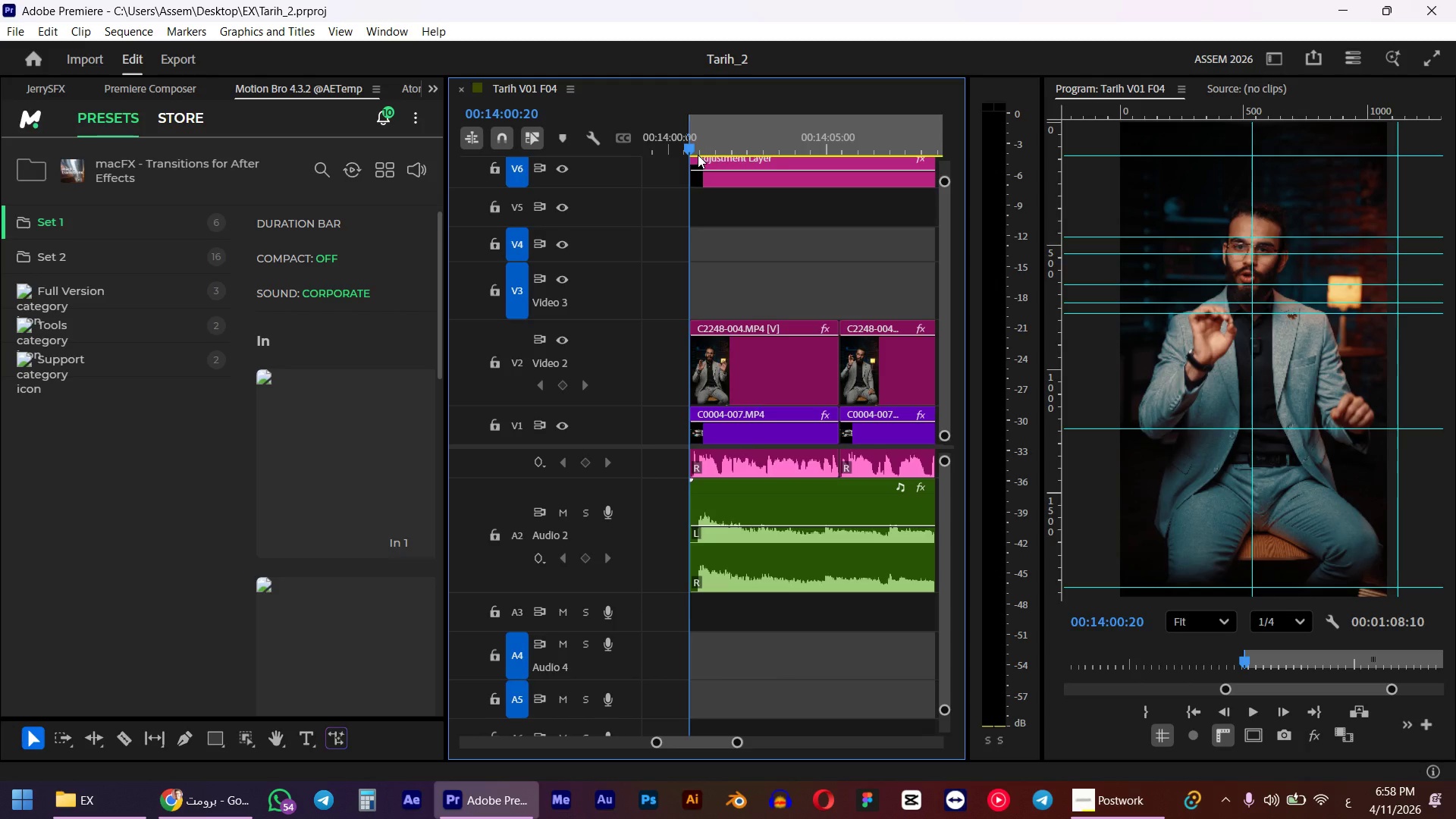 
hold_key(key=ShiftLeft, duration=1.31)
 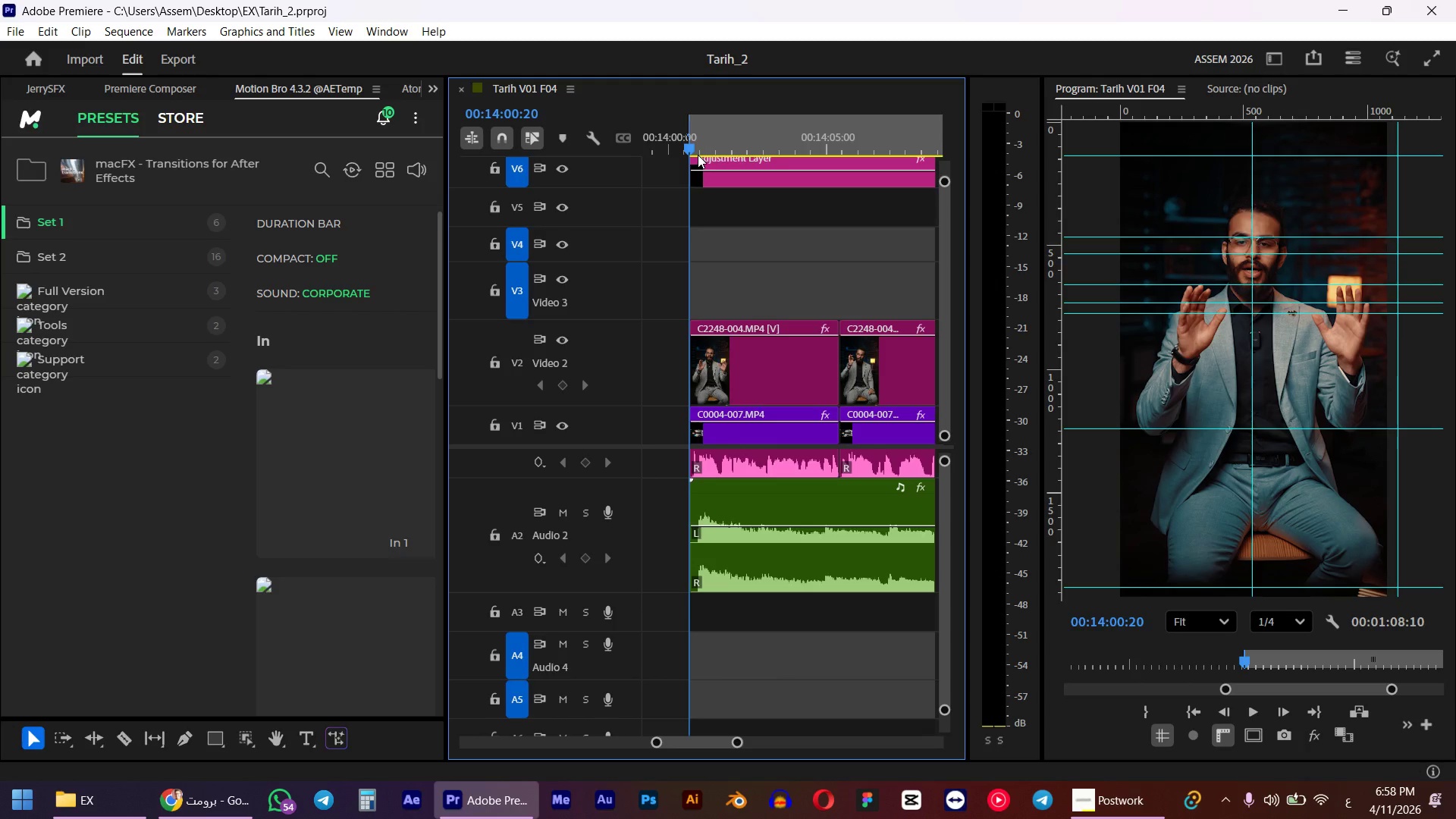 
key(Space)
 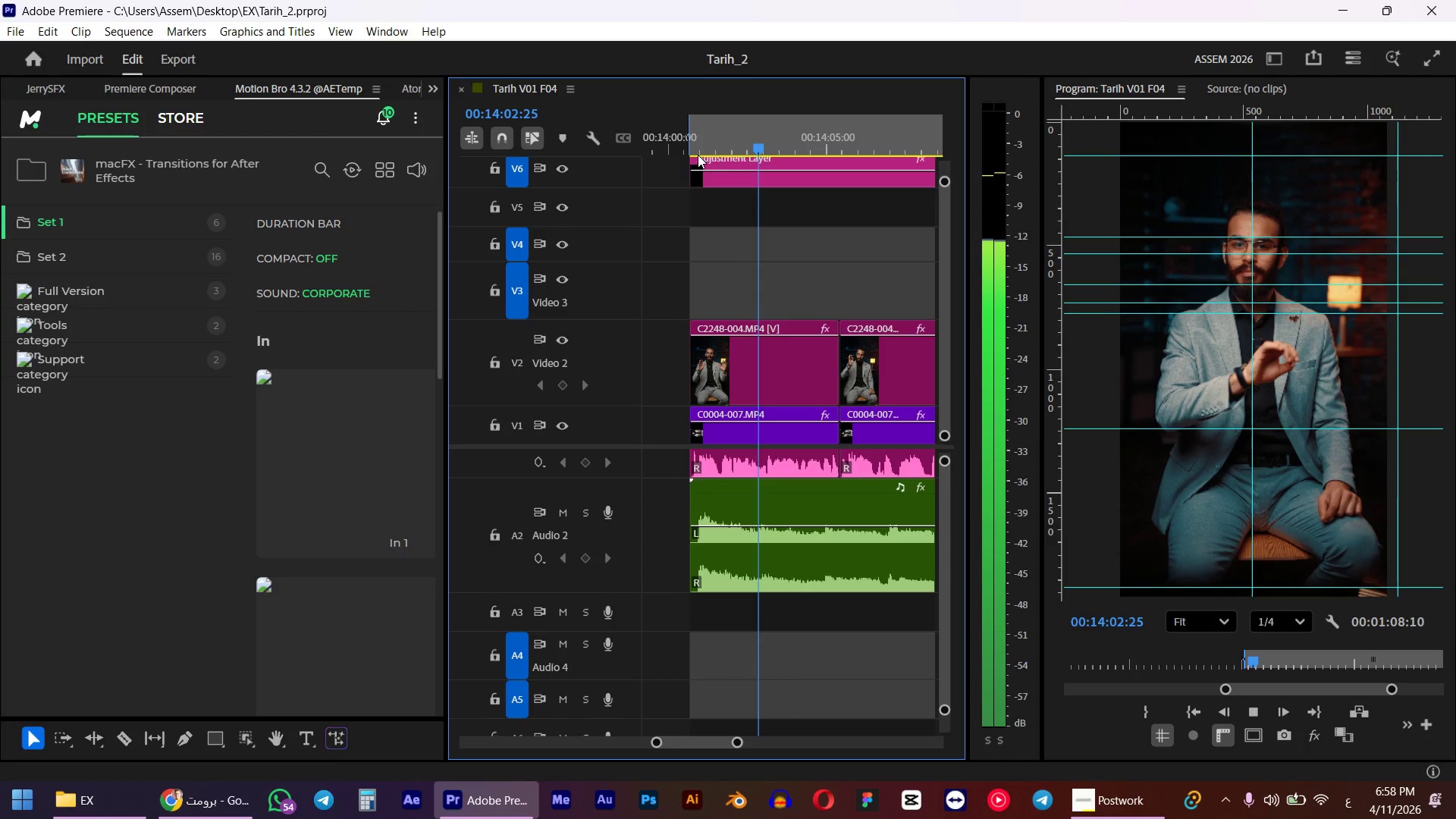 
wait(5.34)
 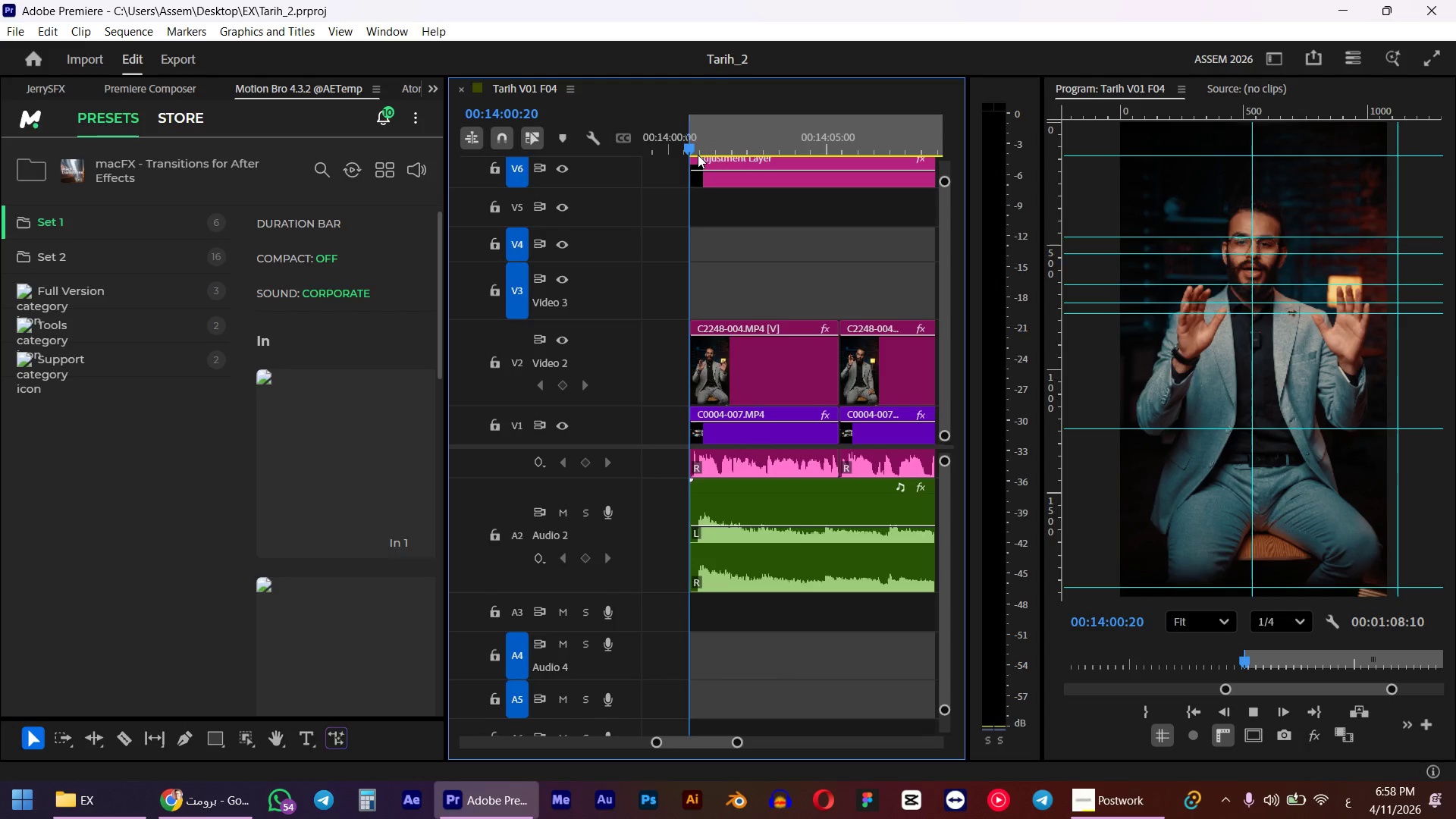 
key(Space)
 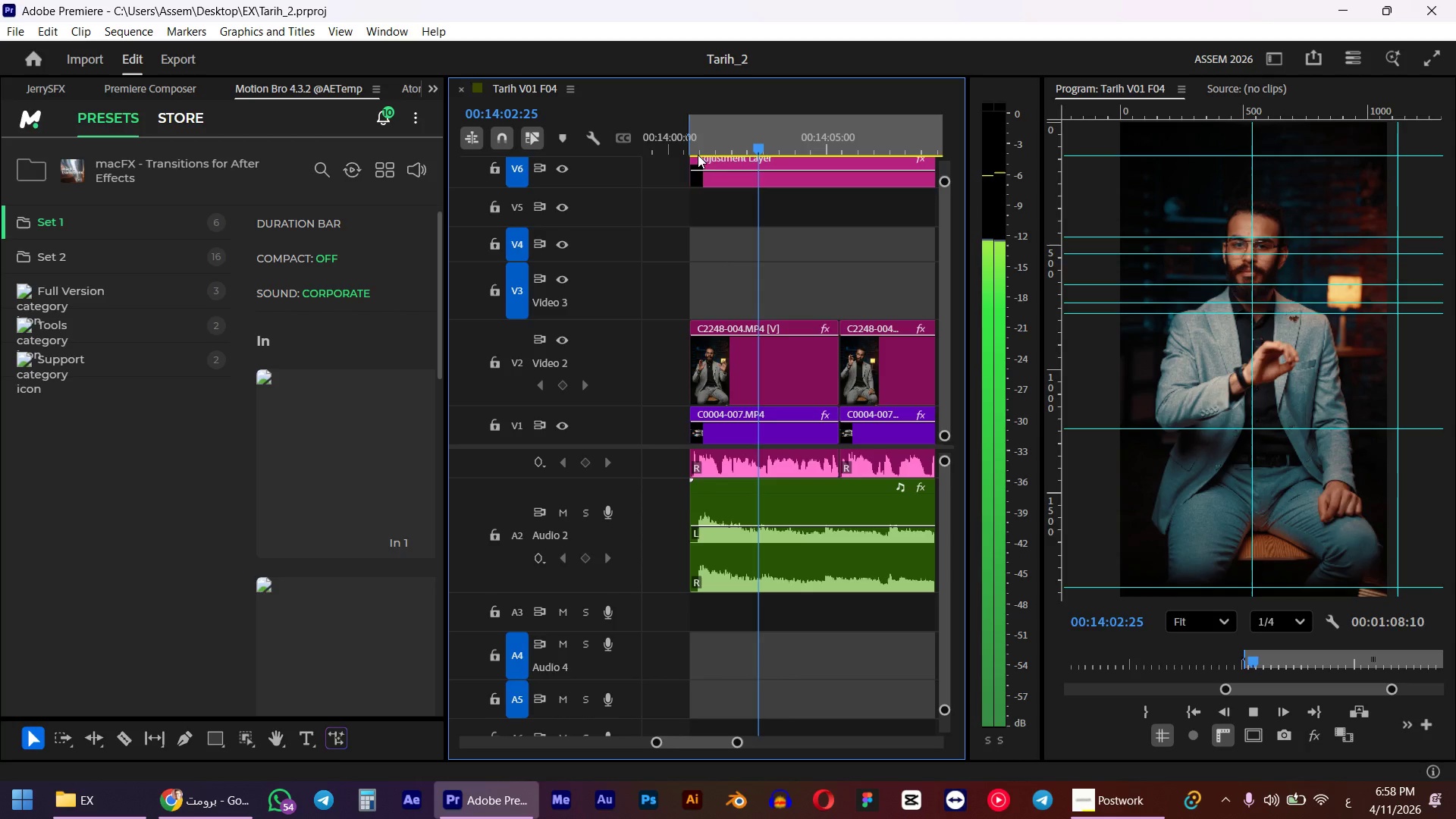 
left_click_drag(start_coordinate=[864, 142], to_coordinate=[840, 148])
 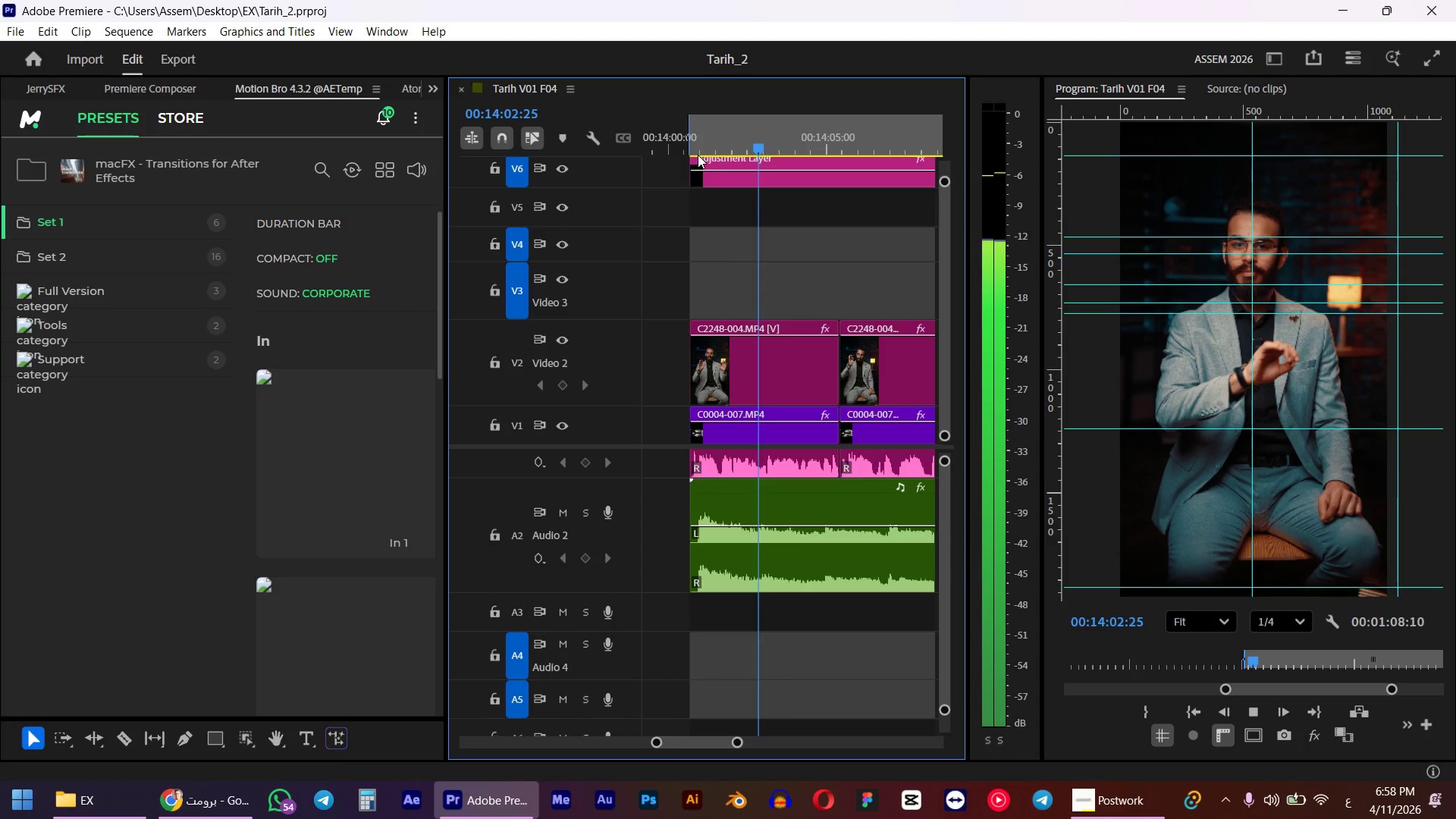 
hold_key(key=ShiftLeft, duration=1.14)
 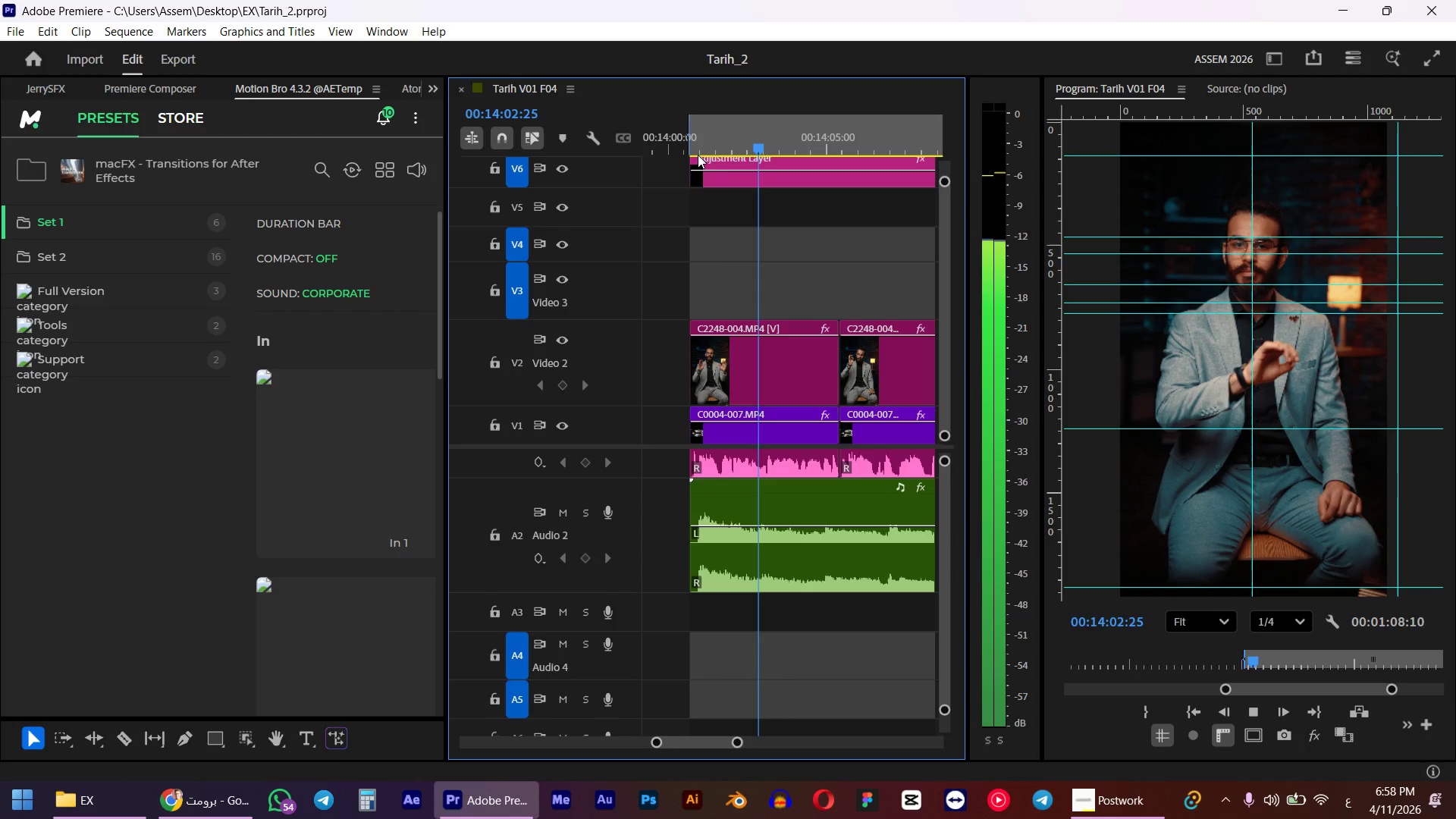 
hold_key(key=ControlLeft, duration=2.86)
scroll: coordinate [848, 232], scroll_direction: up, amount: 10.0
 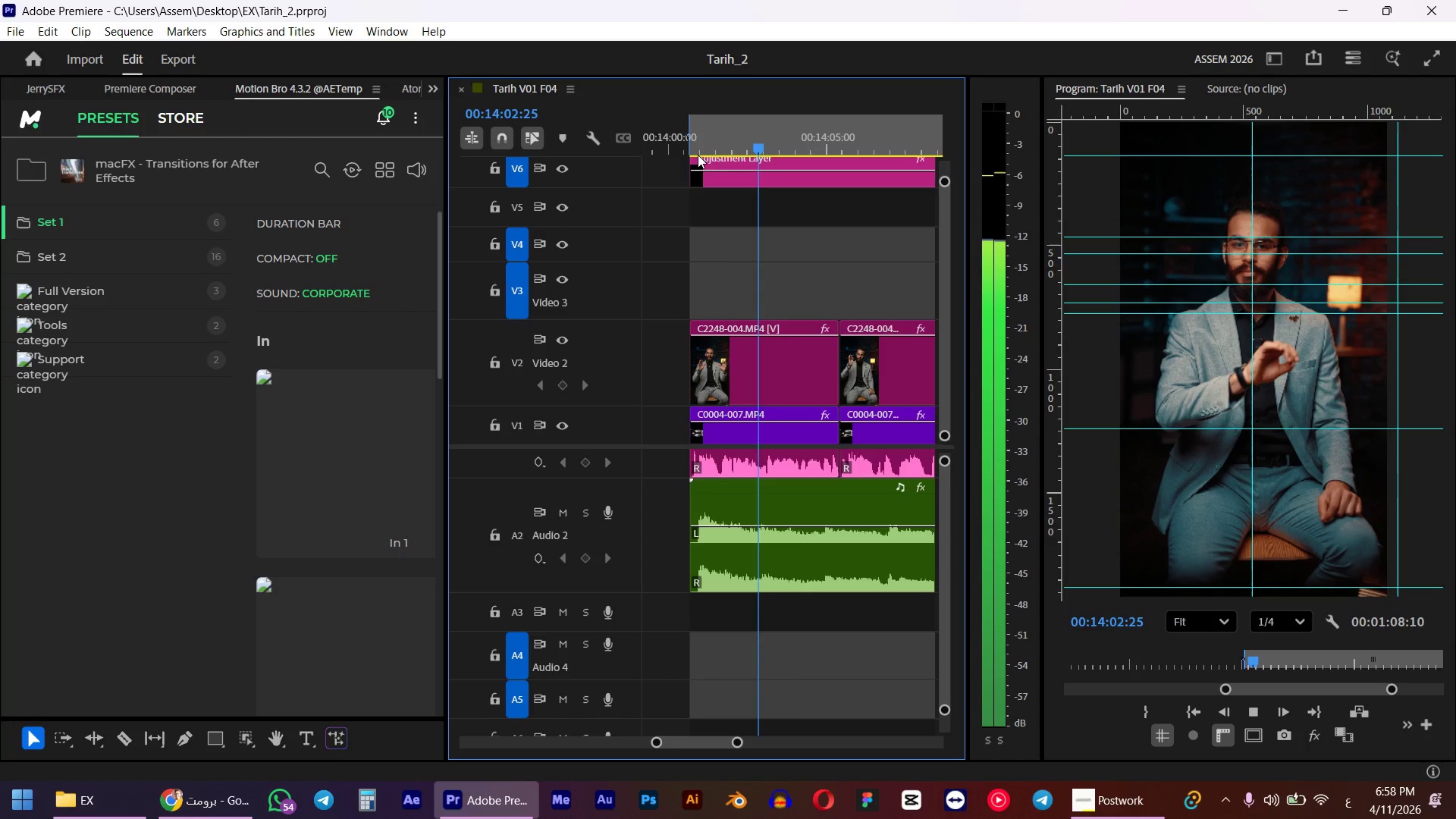 
scroll: coordinate [846, 225], scroll_direction: down, amount: 11.0
 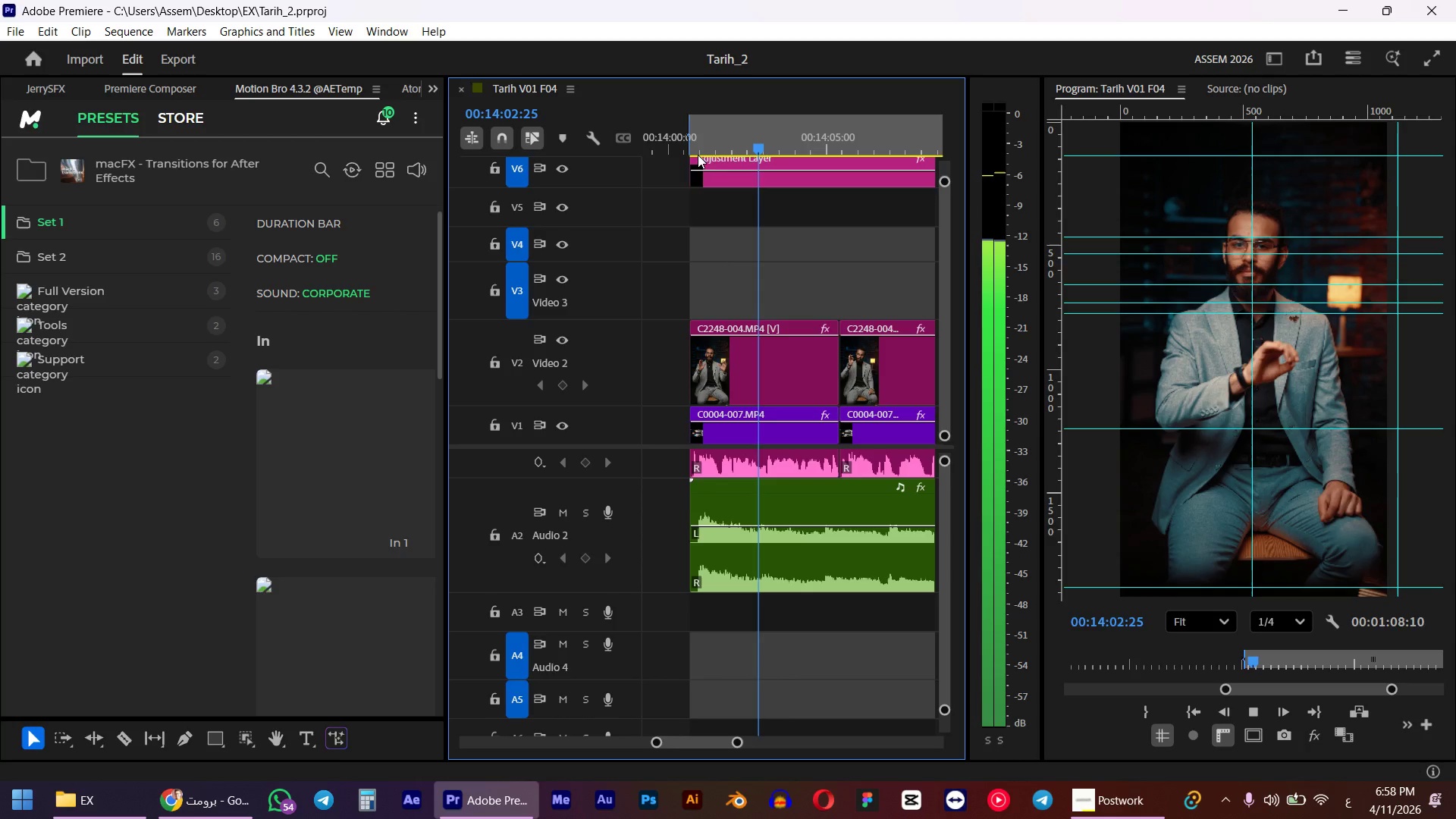 
key(O)
 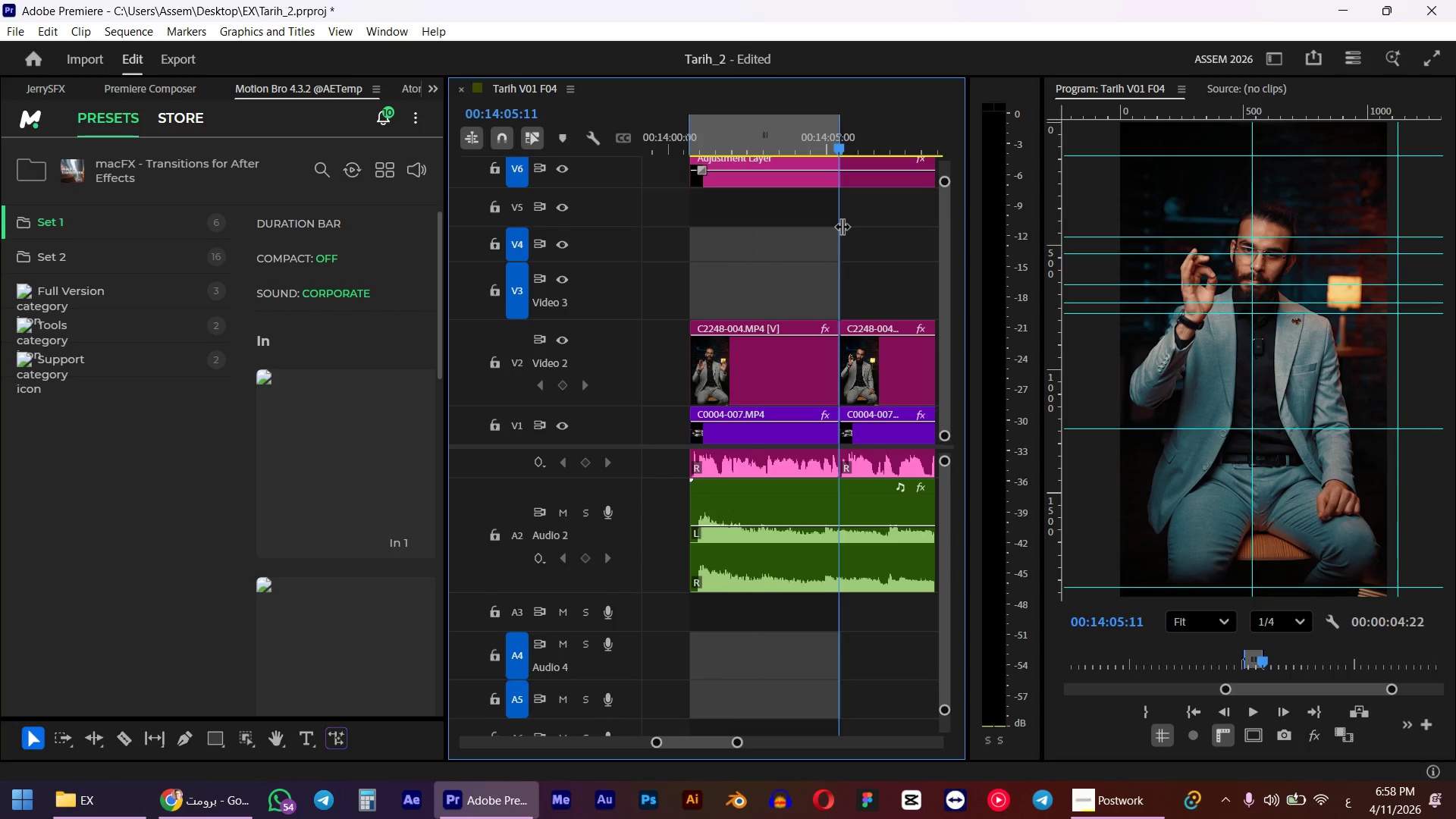 
hold_key(key=ControlLeft, duration=0.44)
 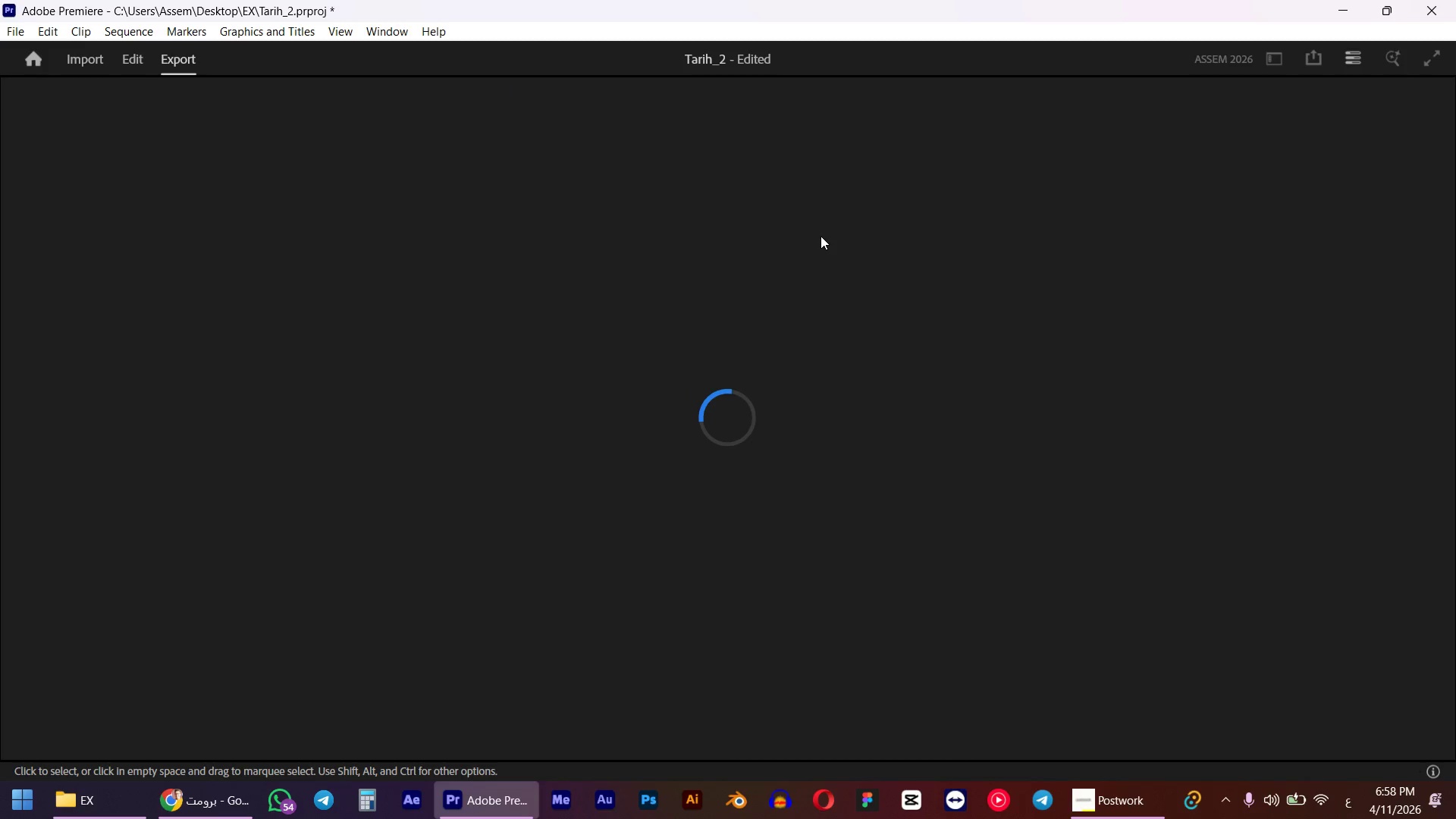 
key(M)
 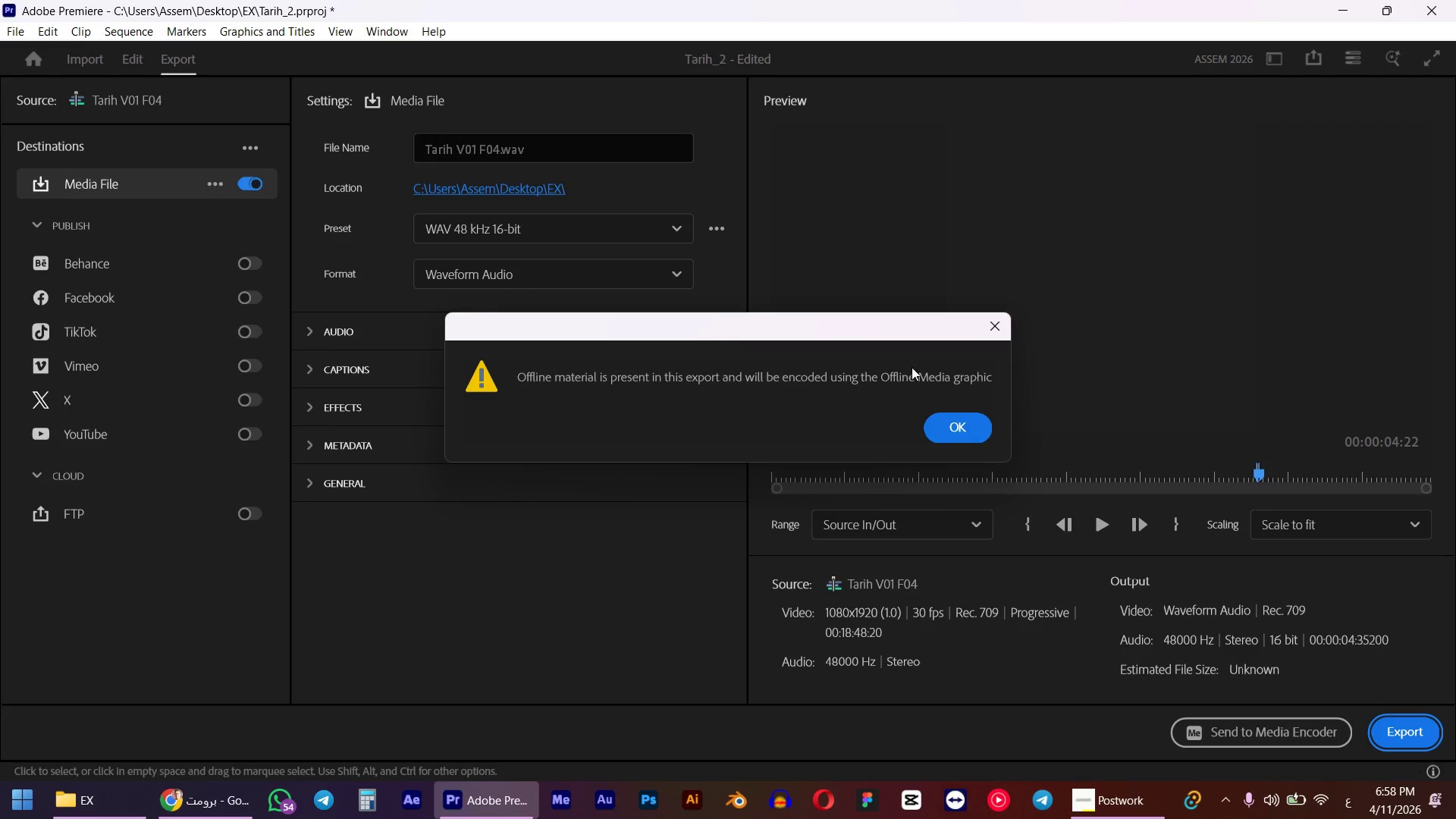 
left_click([948, 425])
 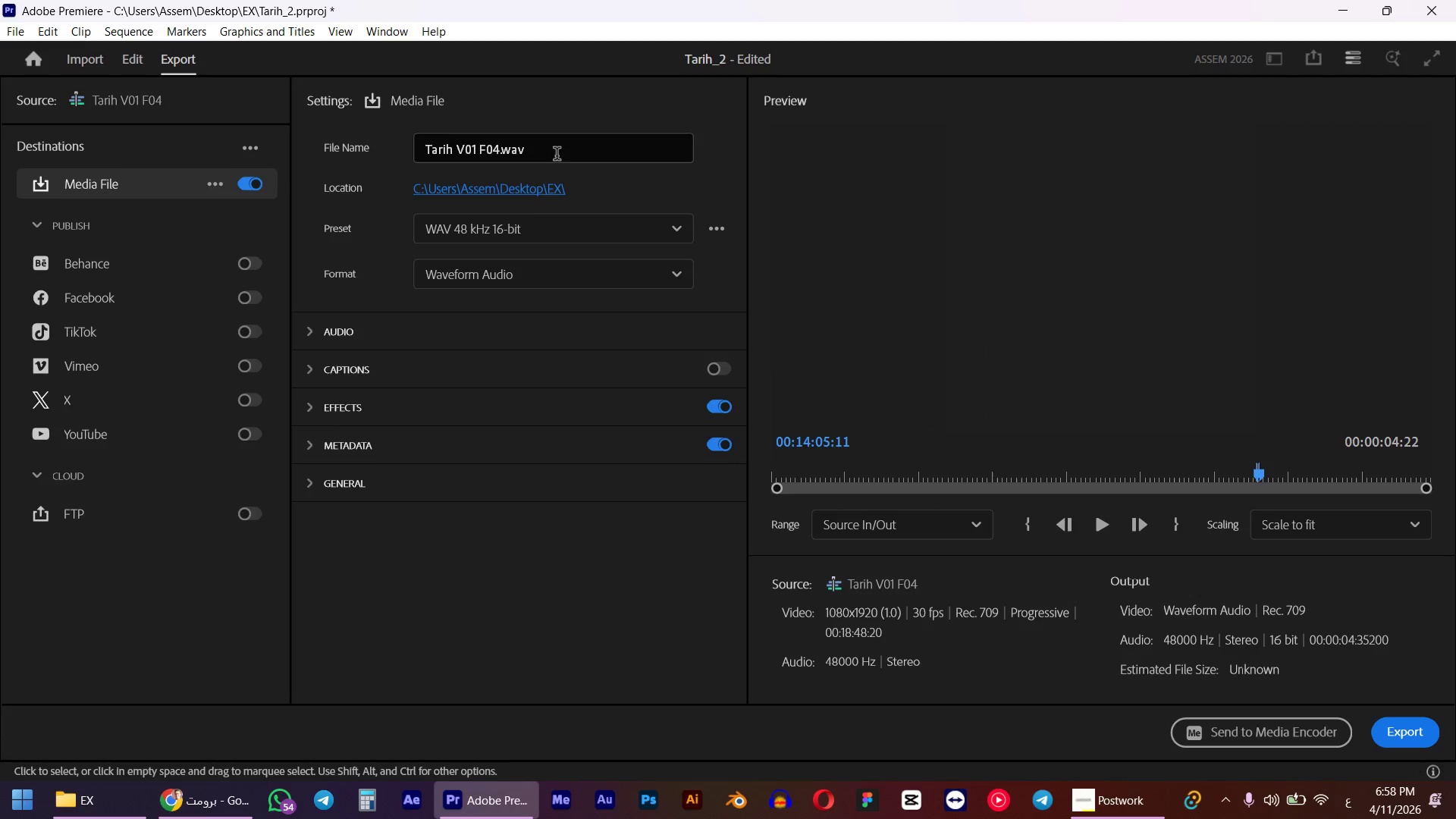 
left_click([544, 228])
 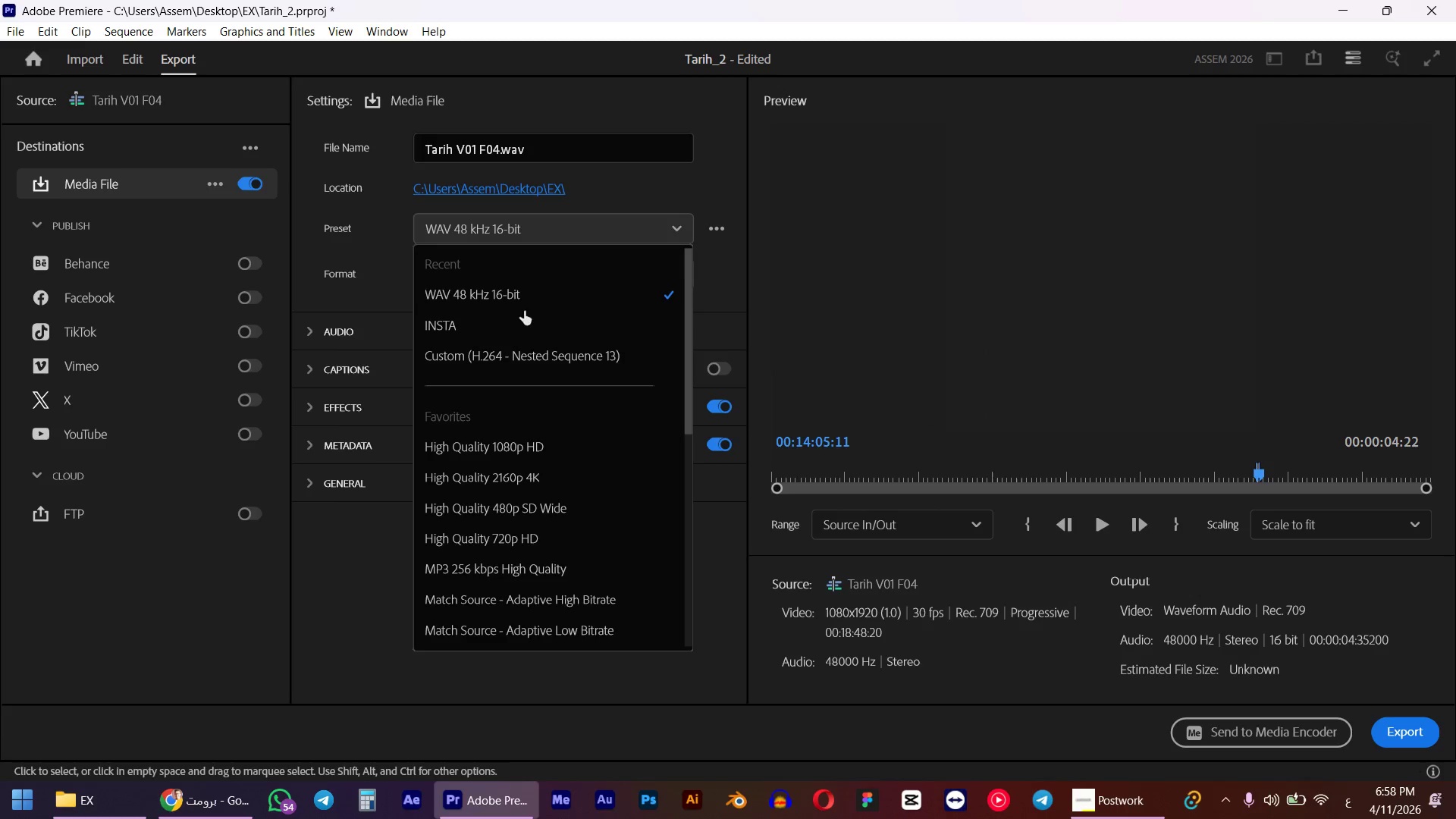 
scroll: coordinate [519, 312], scroll_direction: up, amount: 5.0
 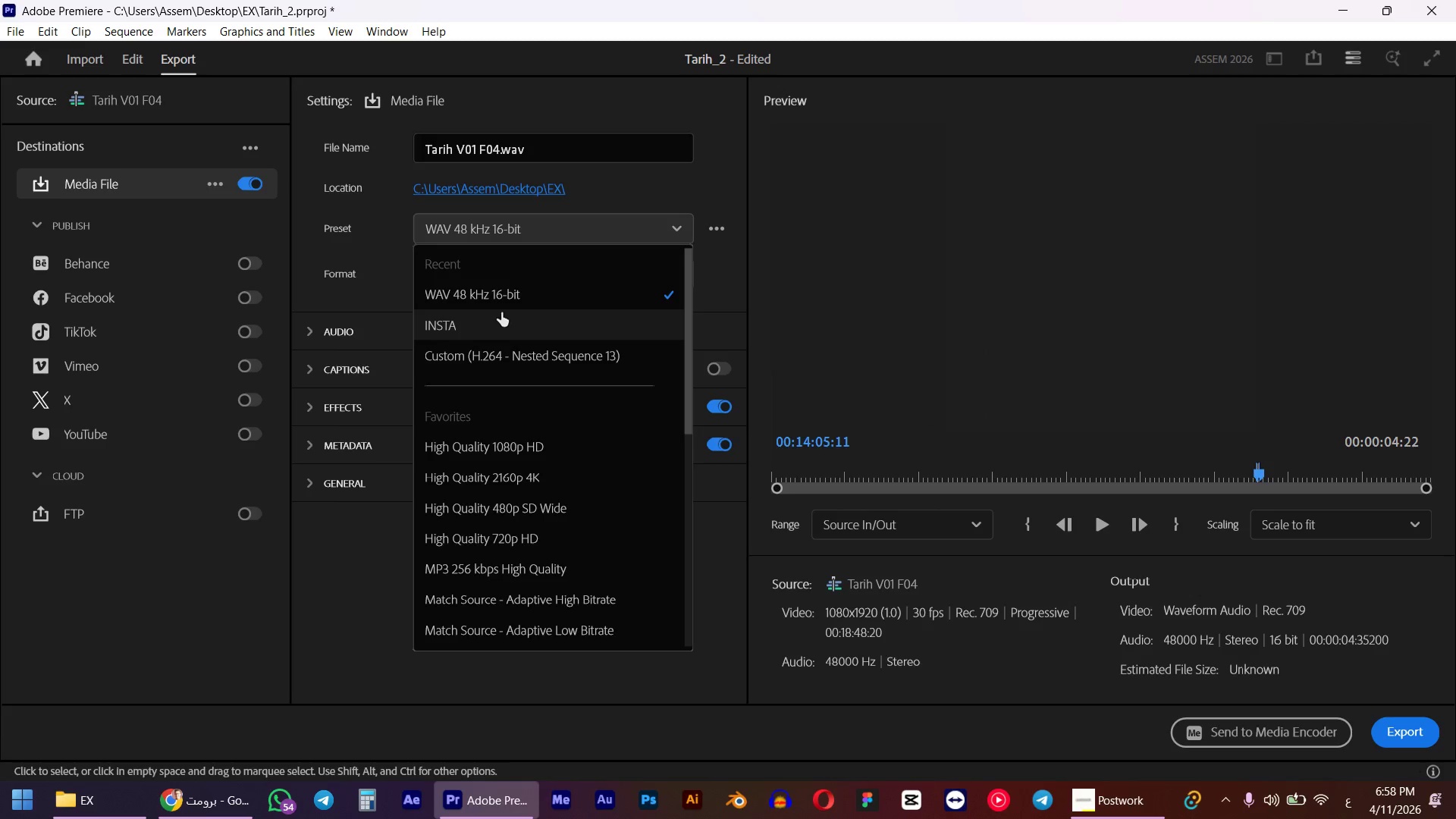 
left_click([501, 312])
 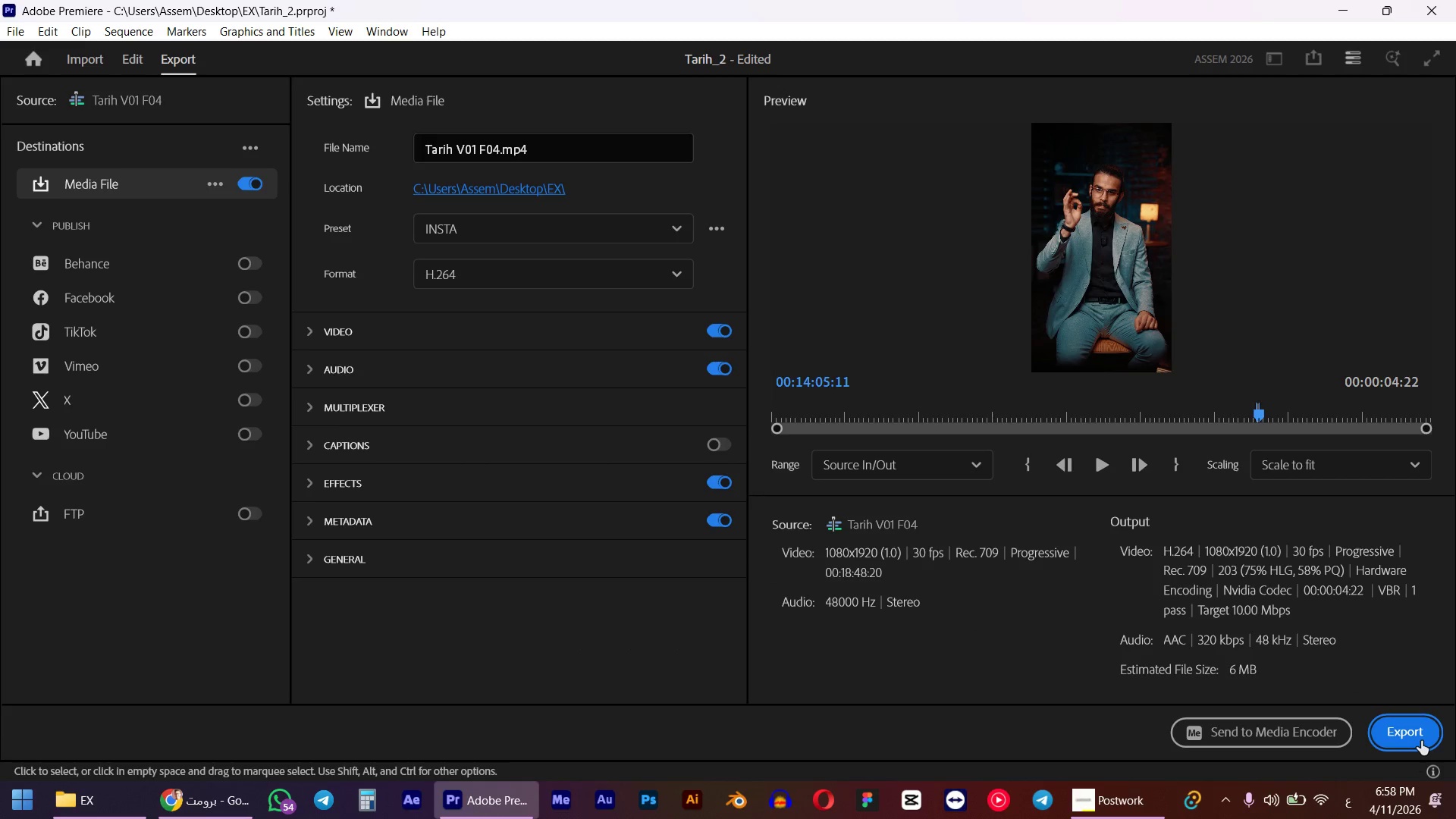 
wait(5.16)
 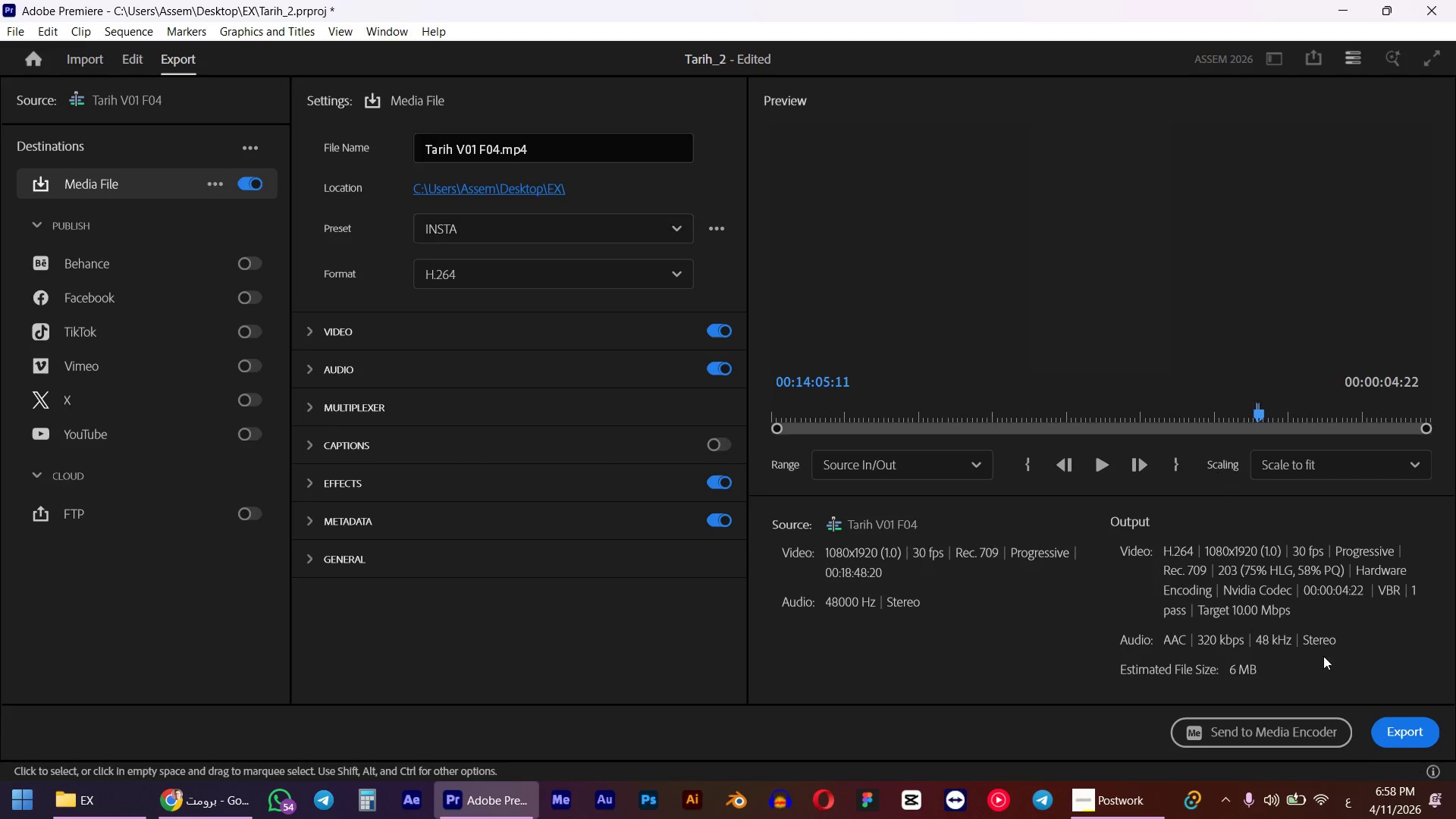 
left_click([1421, 741])
 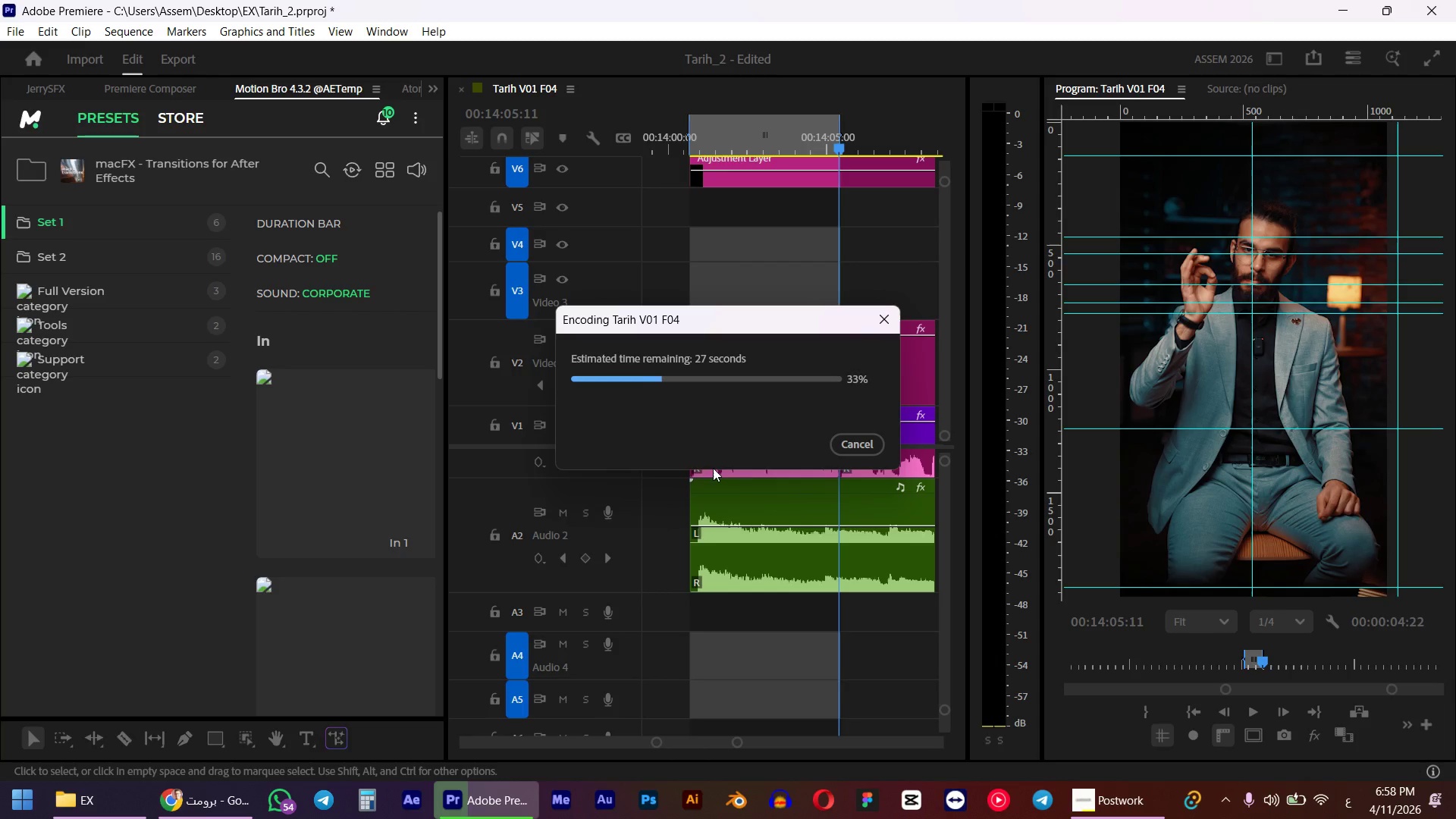 
wait(21.69)
 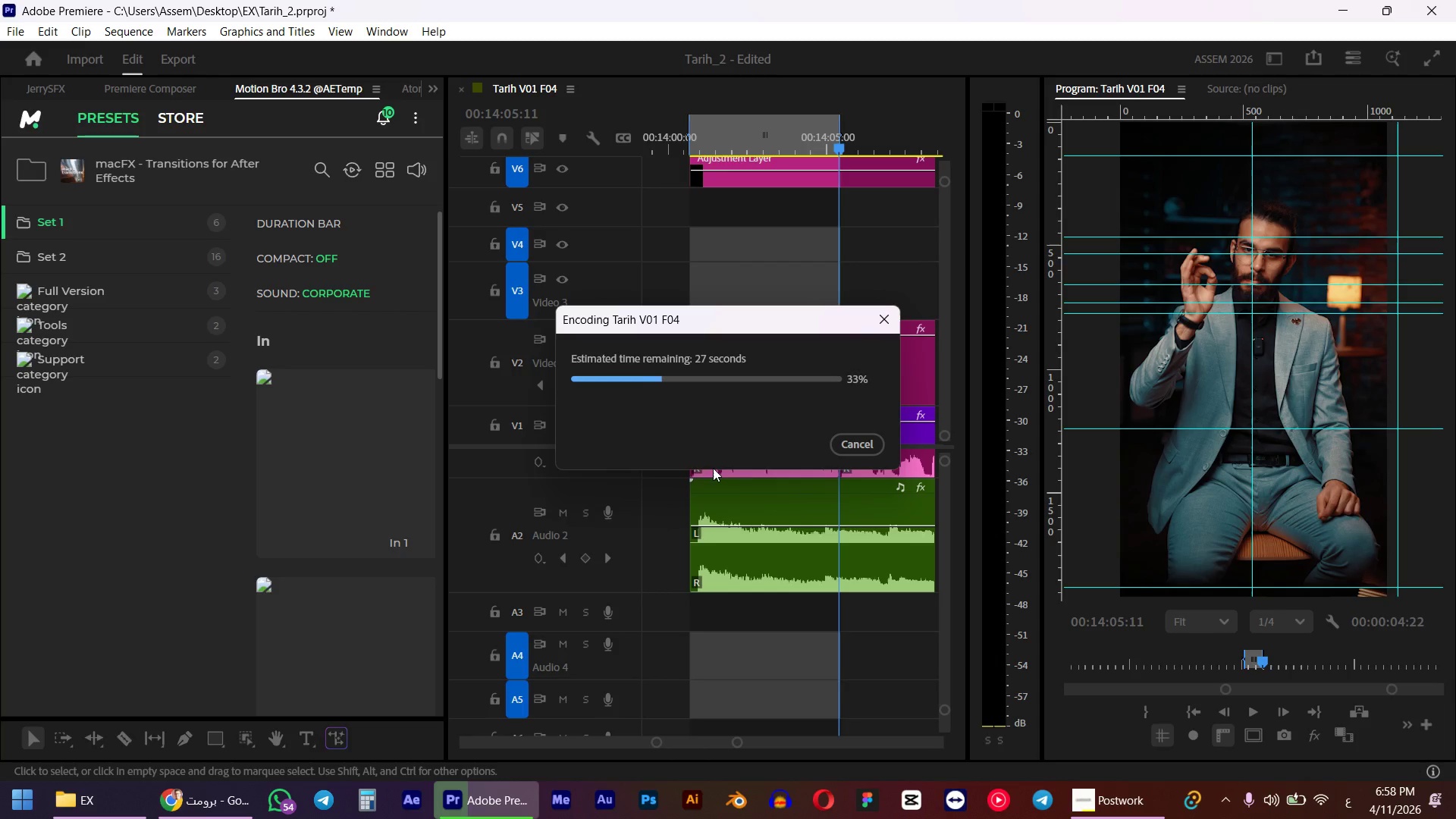 
left_click([753, 660])
 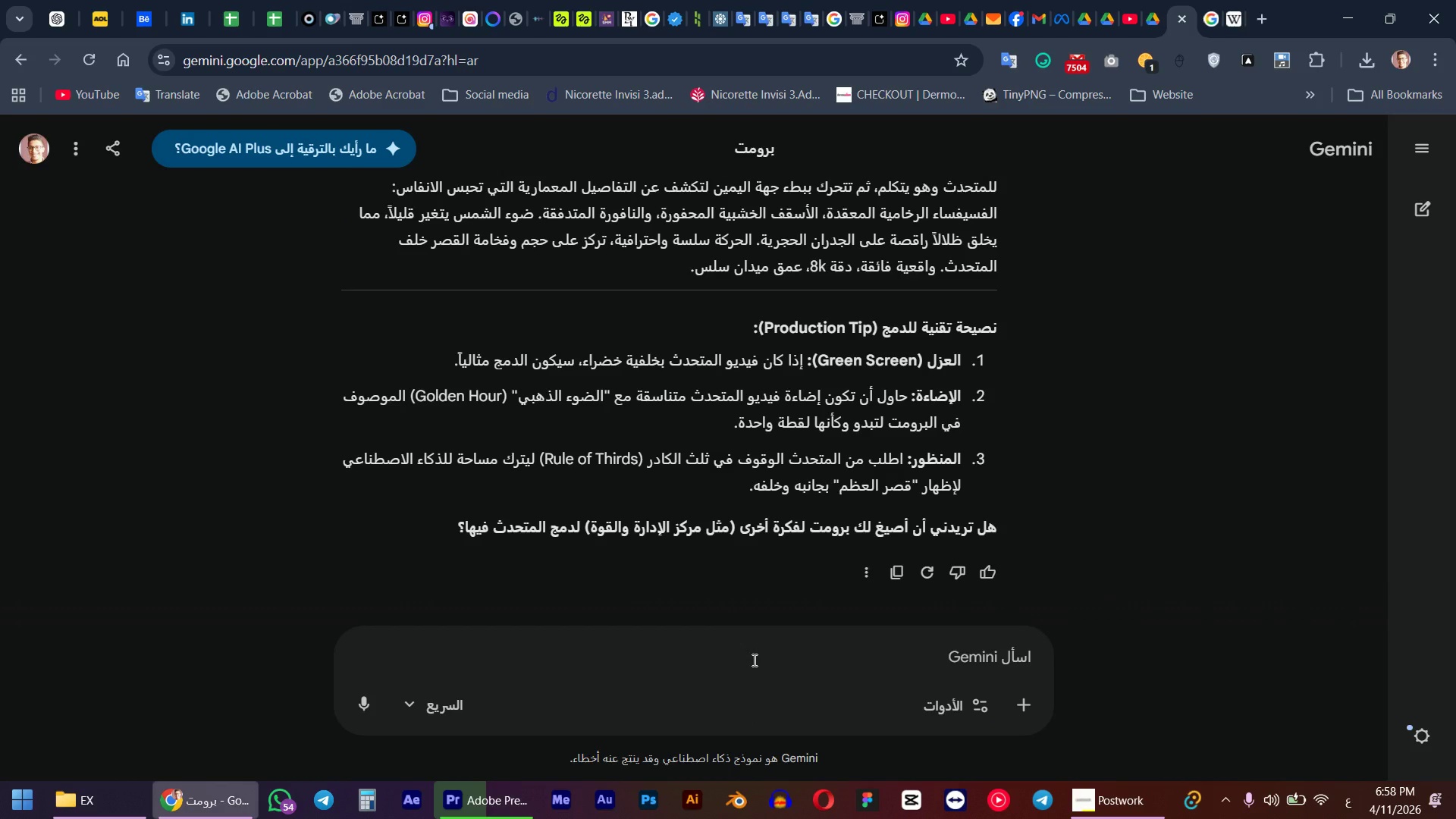 
type(gh gh hkh ifujg; lr'u lk hgtd]d, uhd.; julg fv,lj lkhsf gdi gd;,k htjhpdm hgtd]d, ,i, d)
 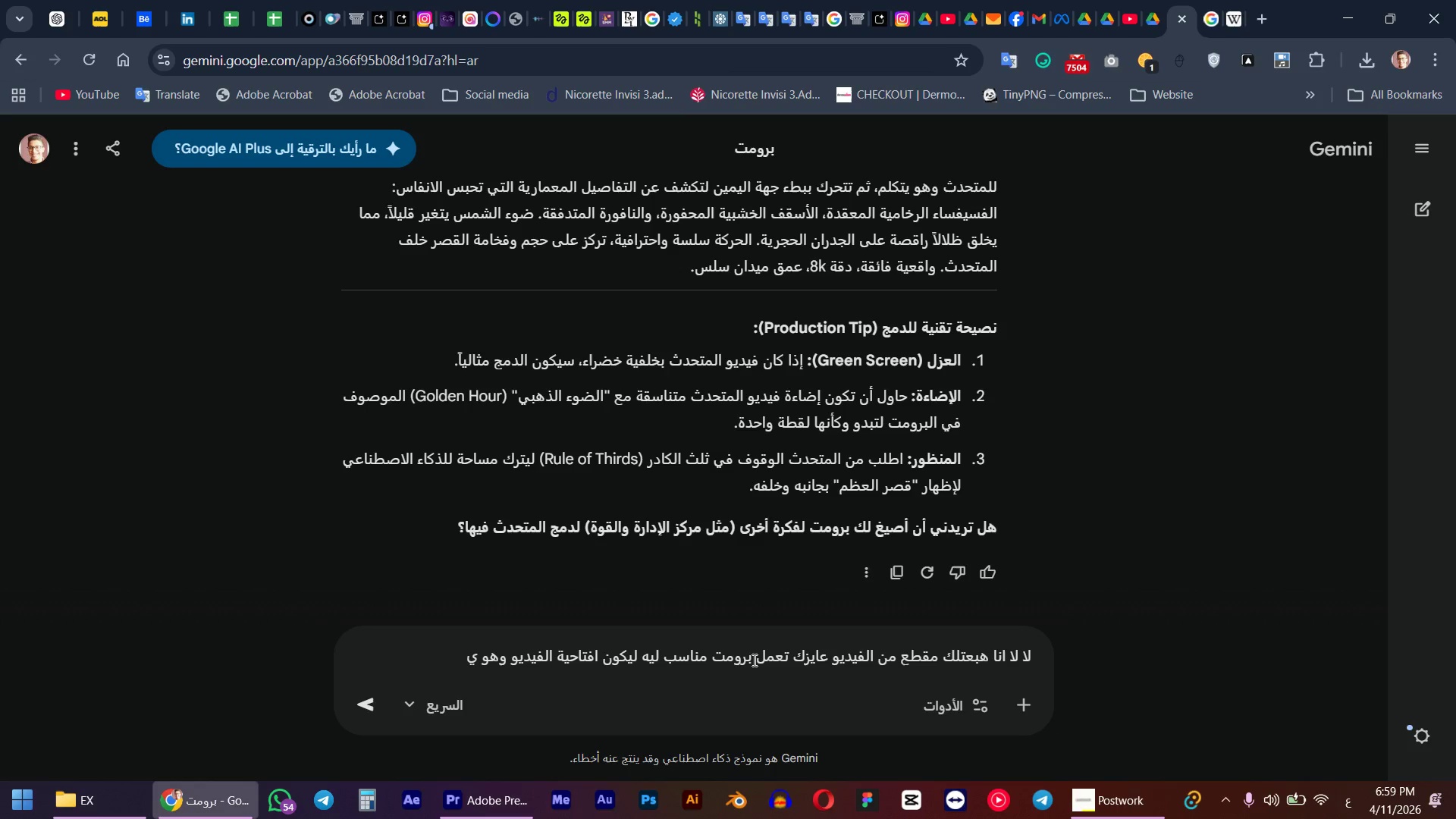 
type(pj)
key(Backspace)
key(Backspace)
type(r,g )
 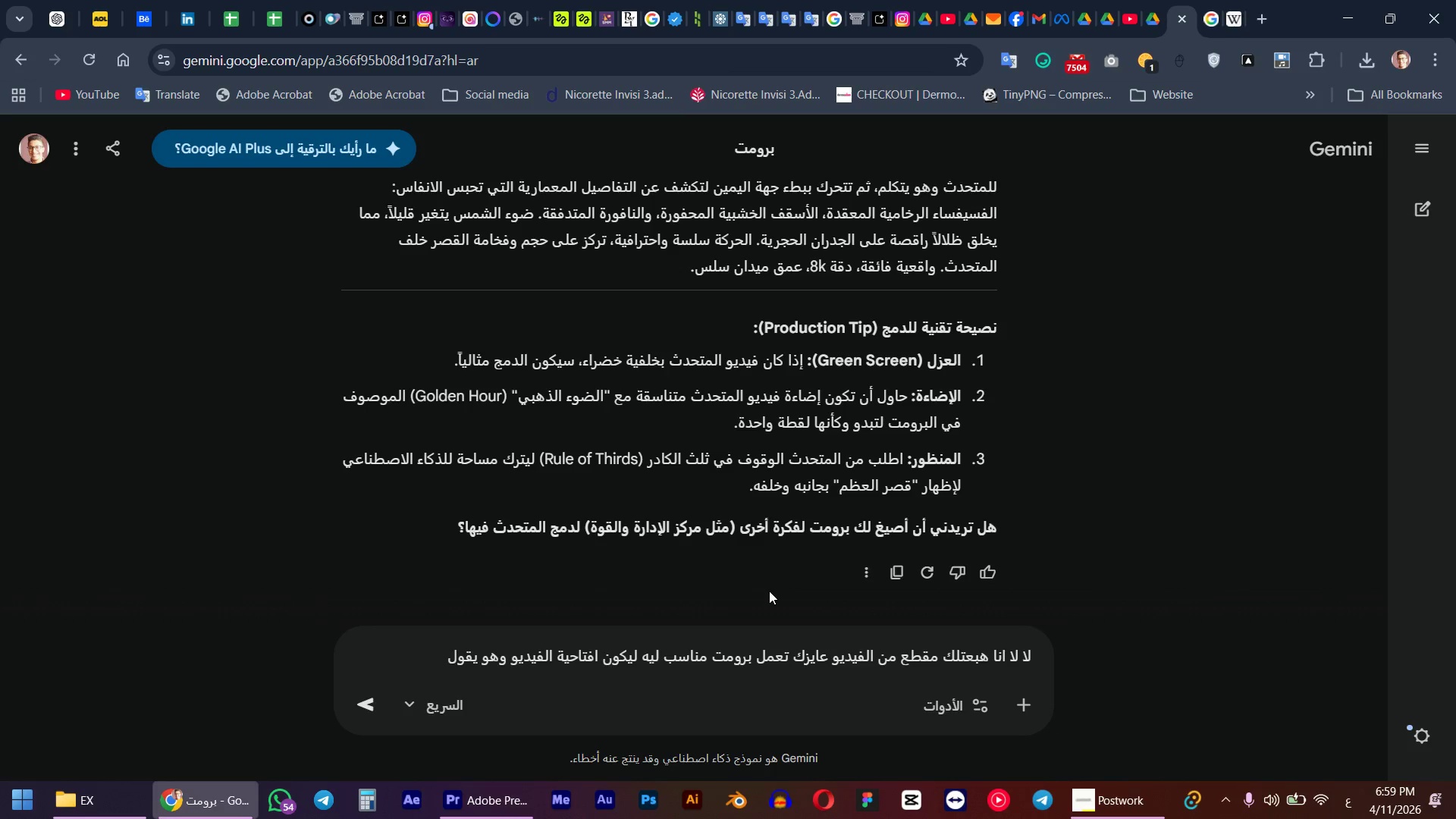 
left_click([111, 789])
 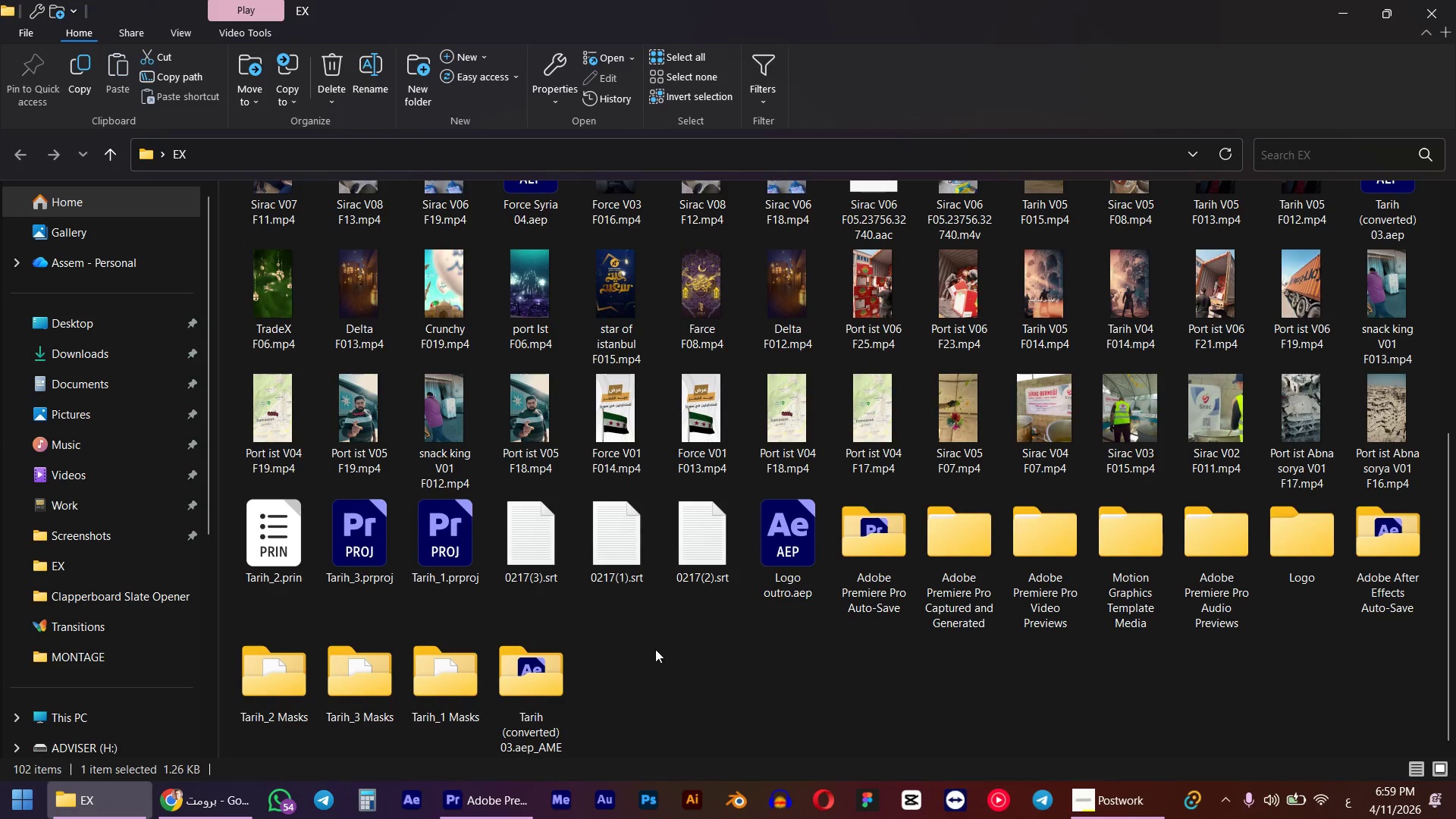 
double_click([360, 252])
 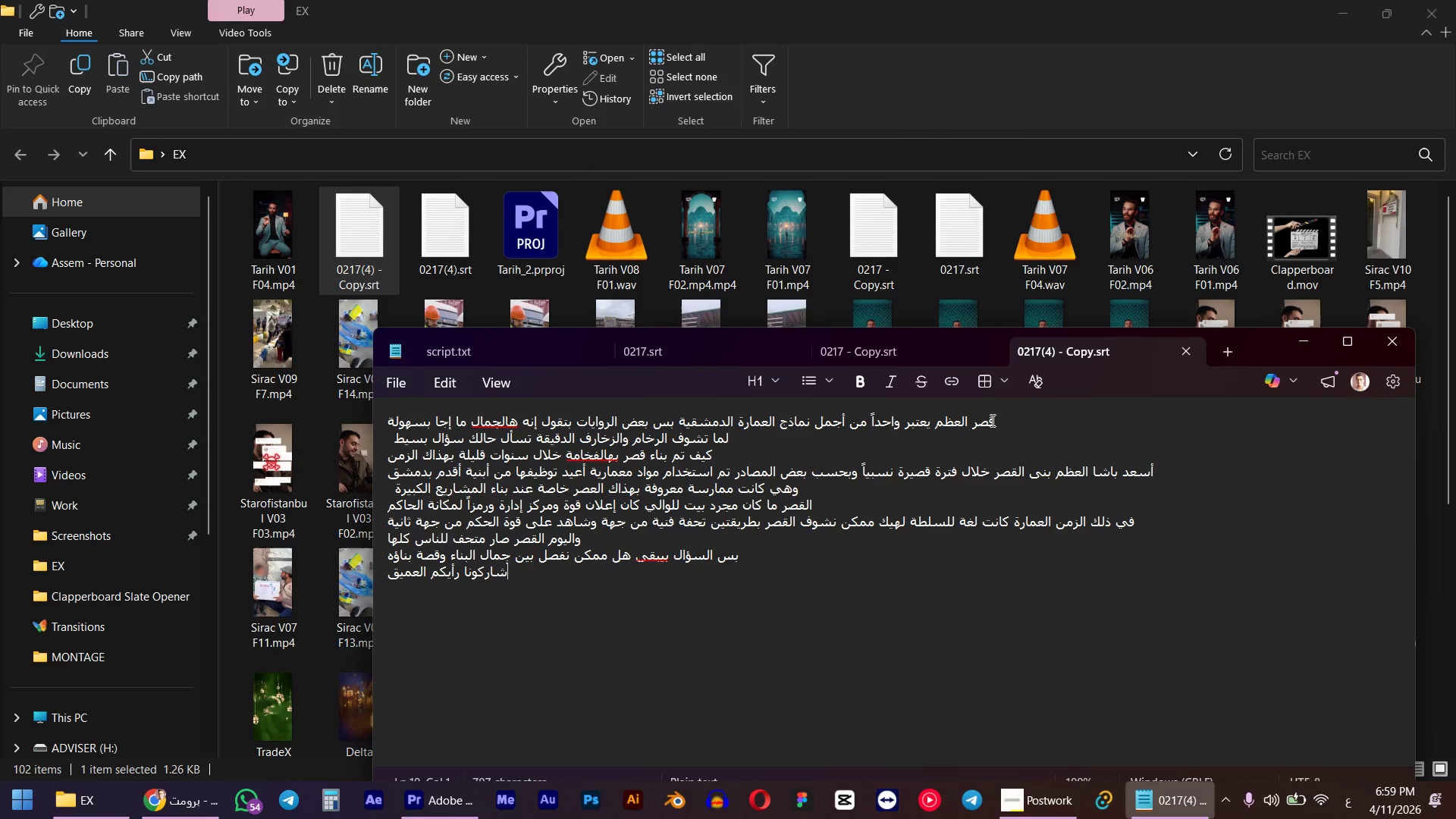 
scroll: coordinate [347, 429], scroll_direction: up, amount: 12.0
 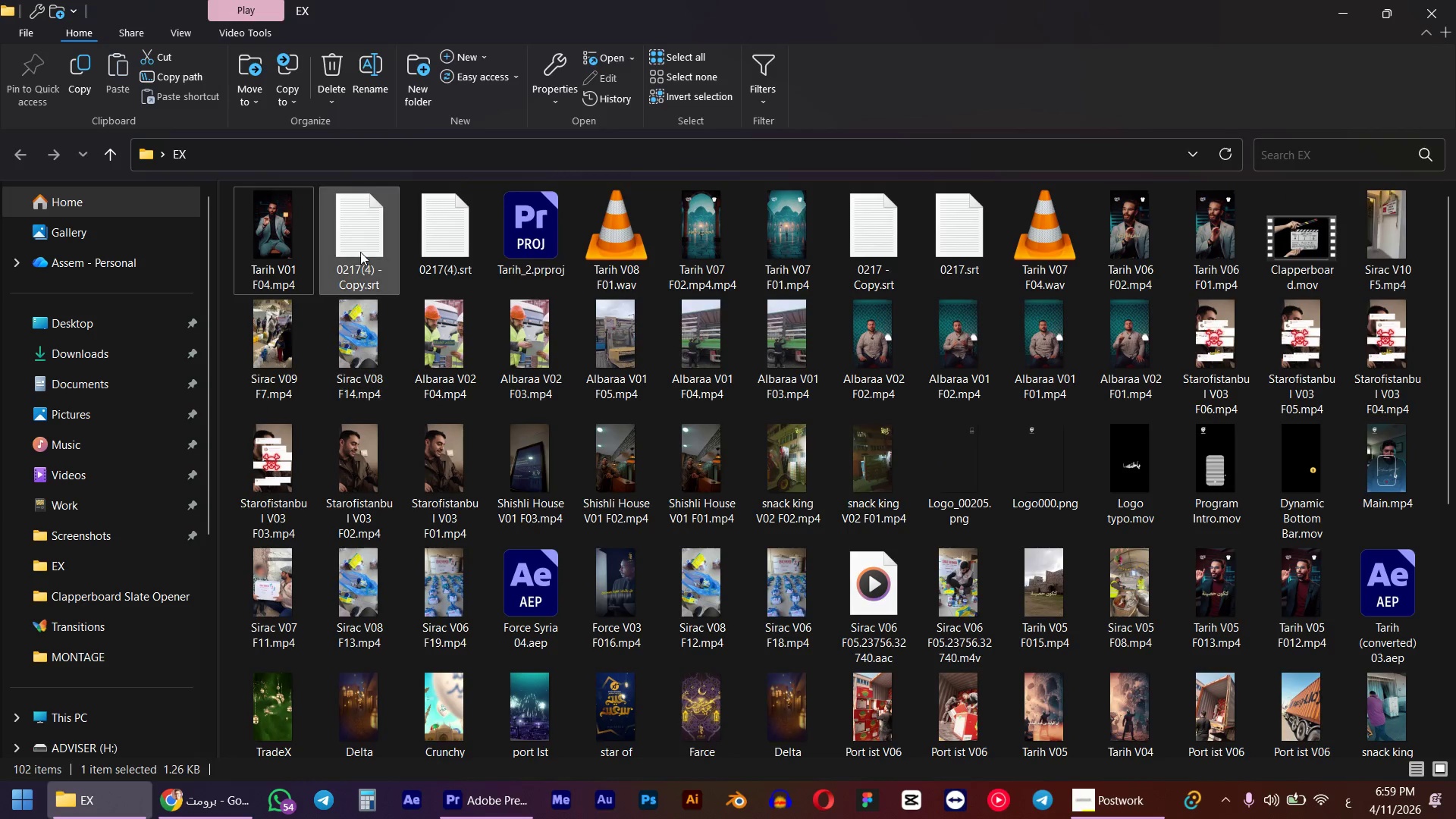 
left_click_drag(start_coordinate=[993, 418], to_coordinate=[679, 420])
 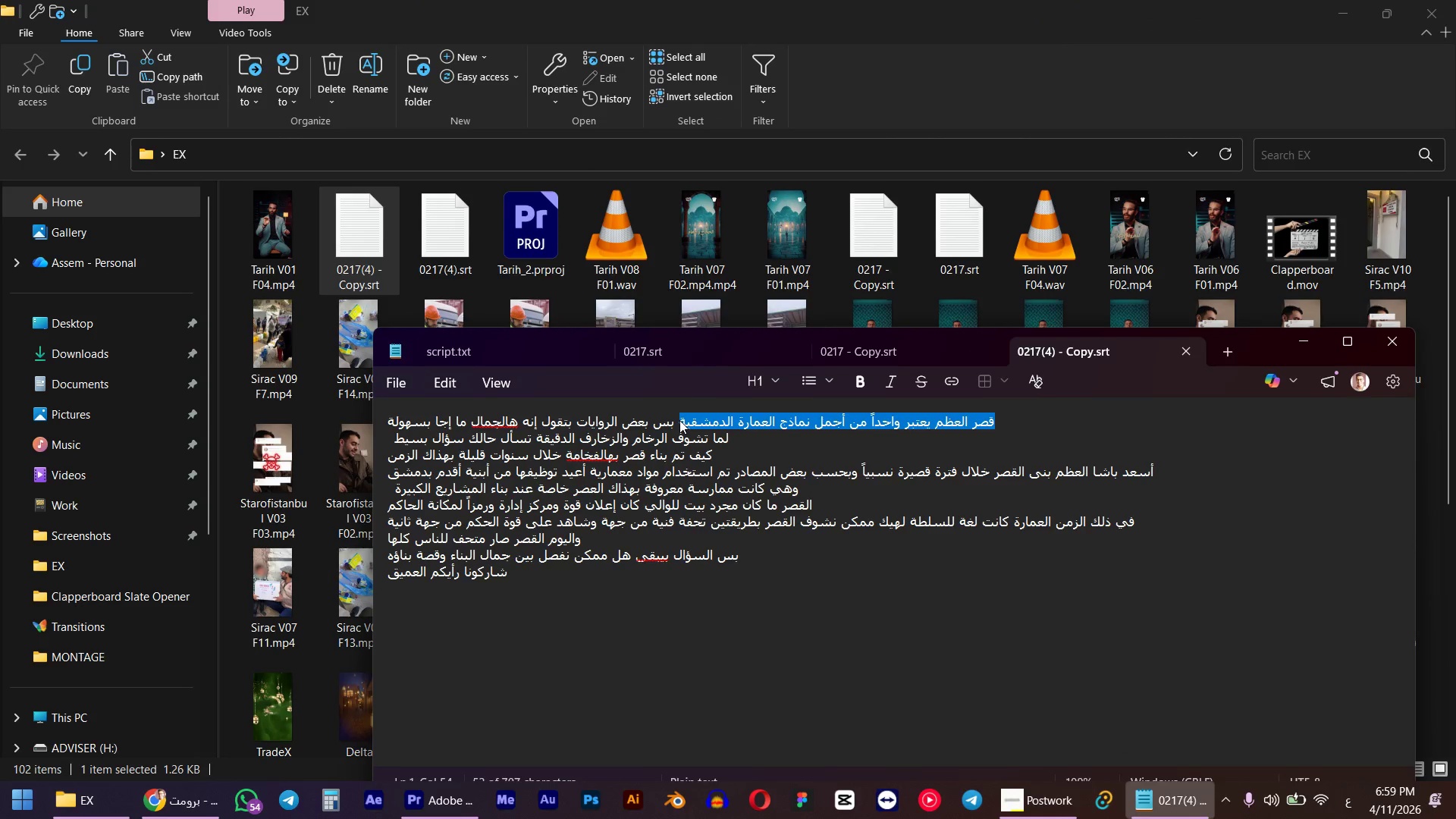 
key(Control+ControlLeft)
 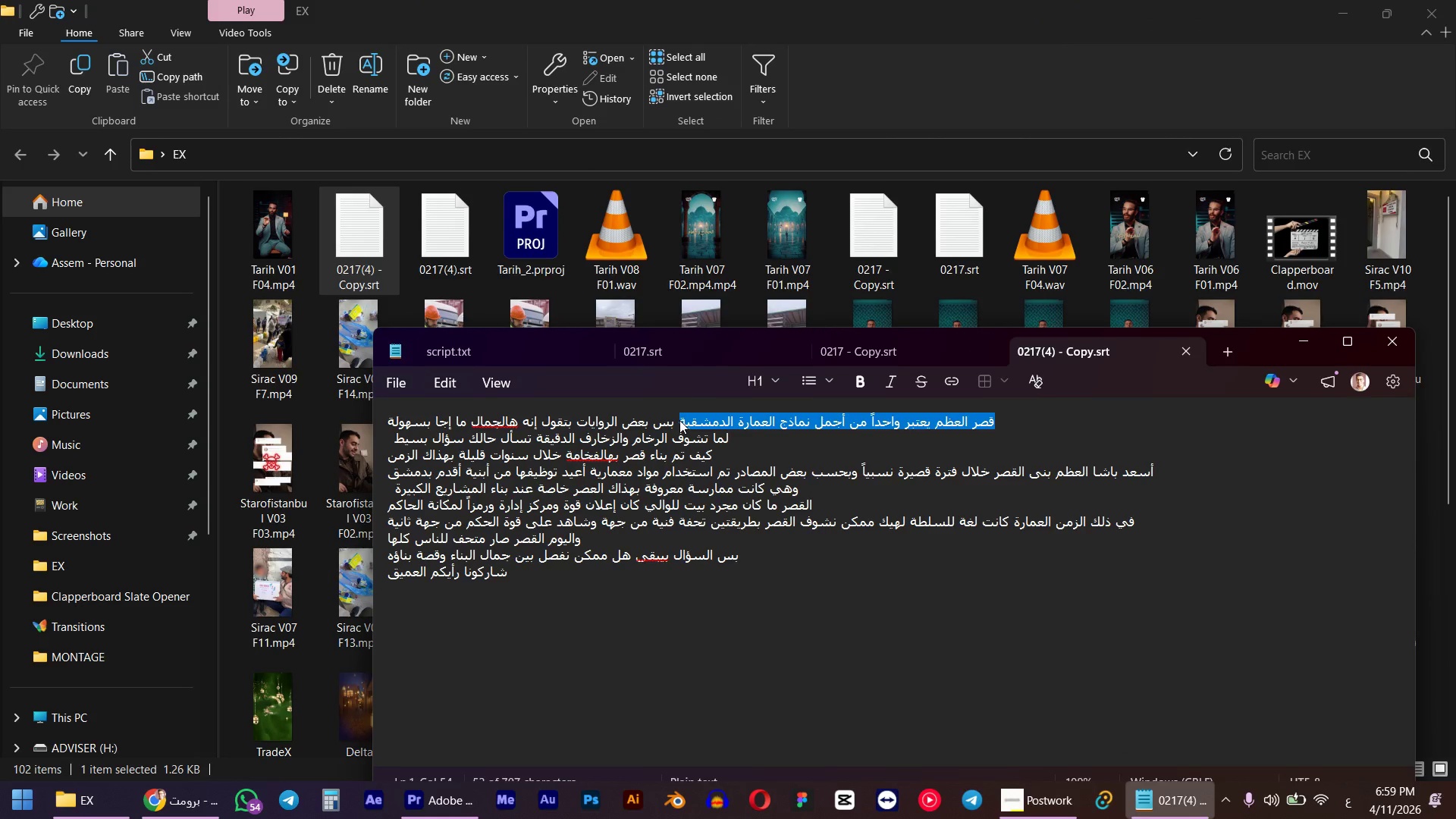 
key(Control+C)
 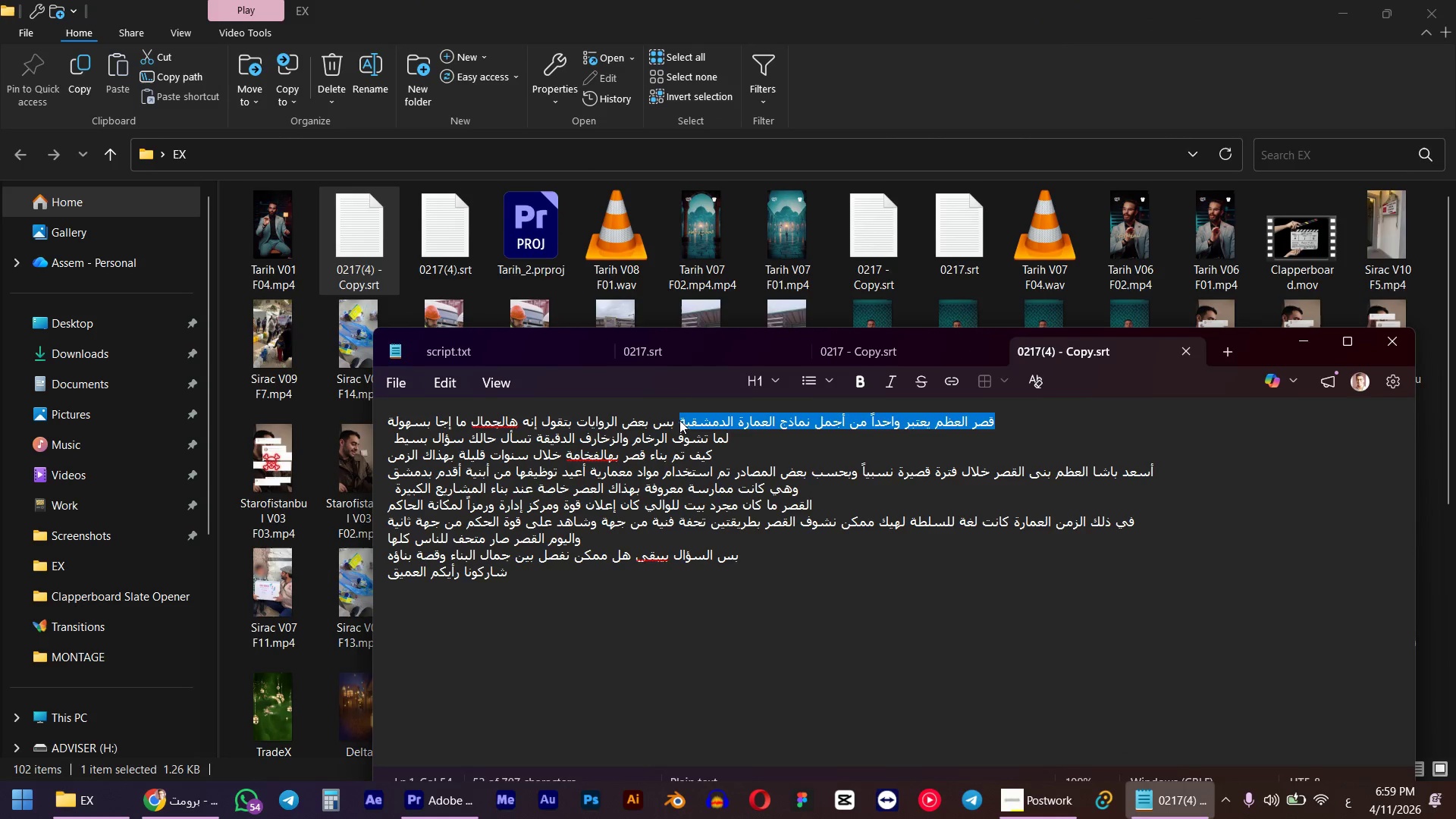 
key(Alt+AltLeft)
 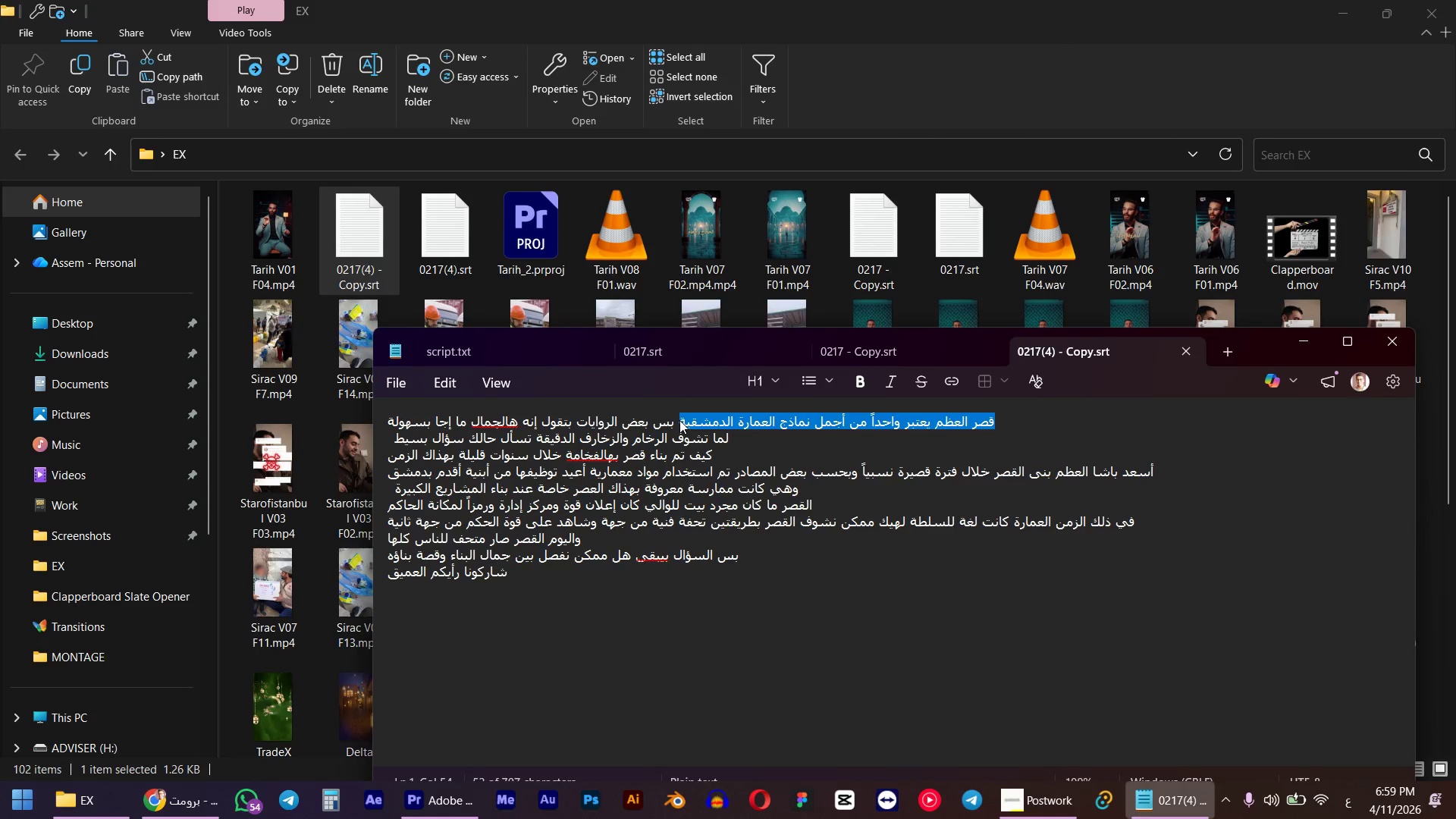 
key(Alt+Tab)
 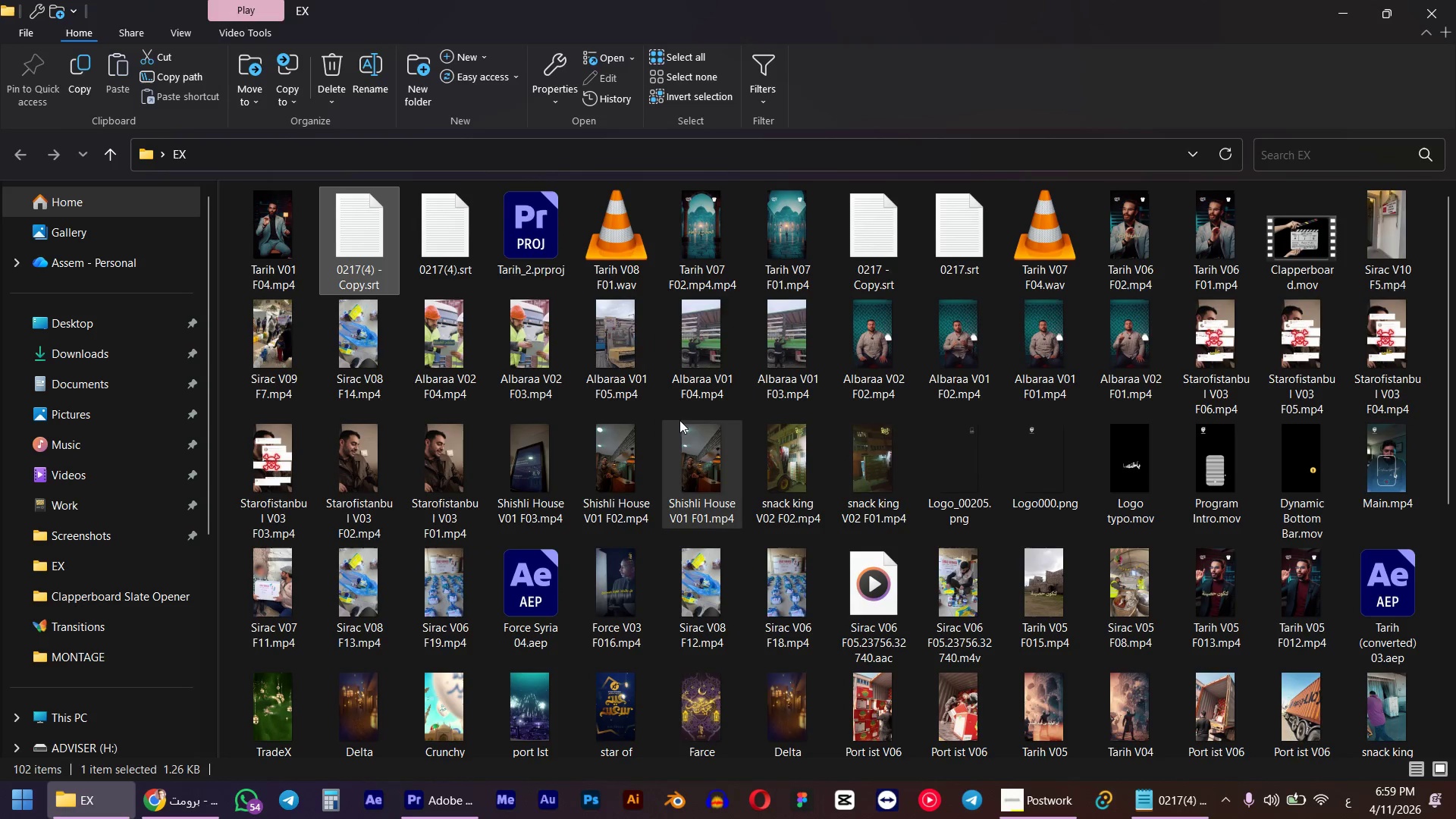 
key(Alt+Tab)
 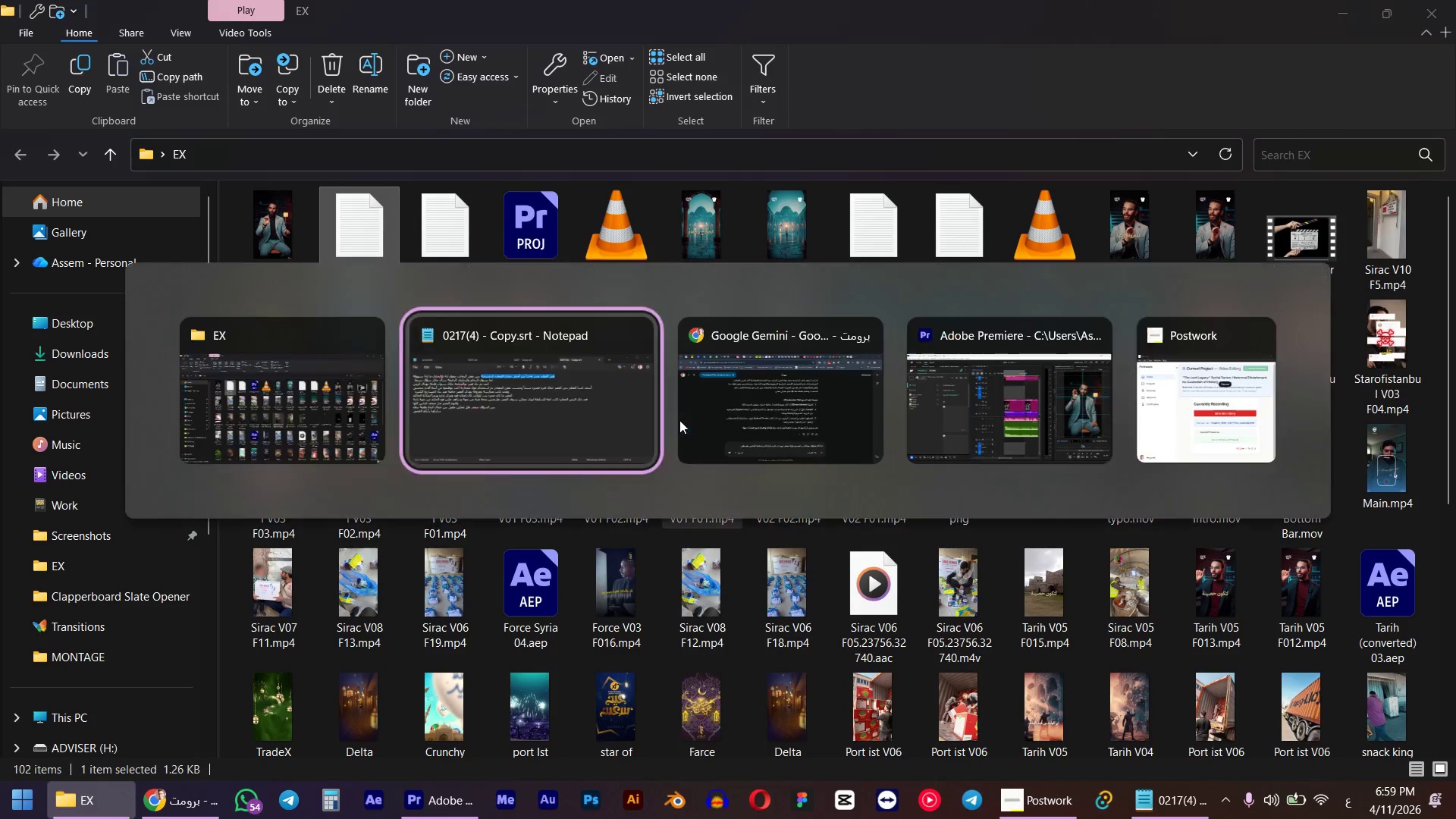 
key(Alt+Tab)
 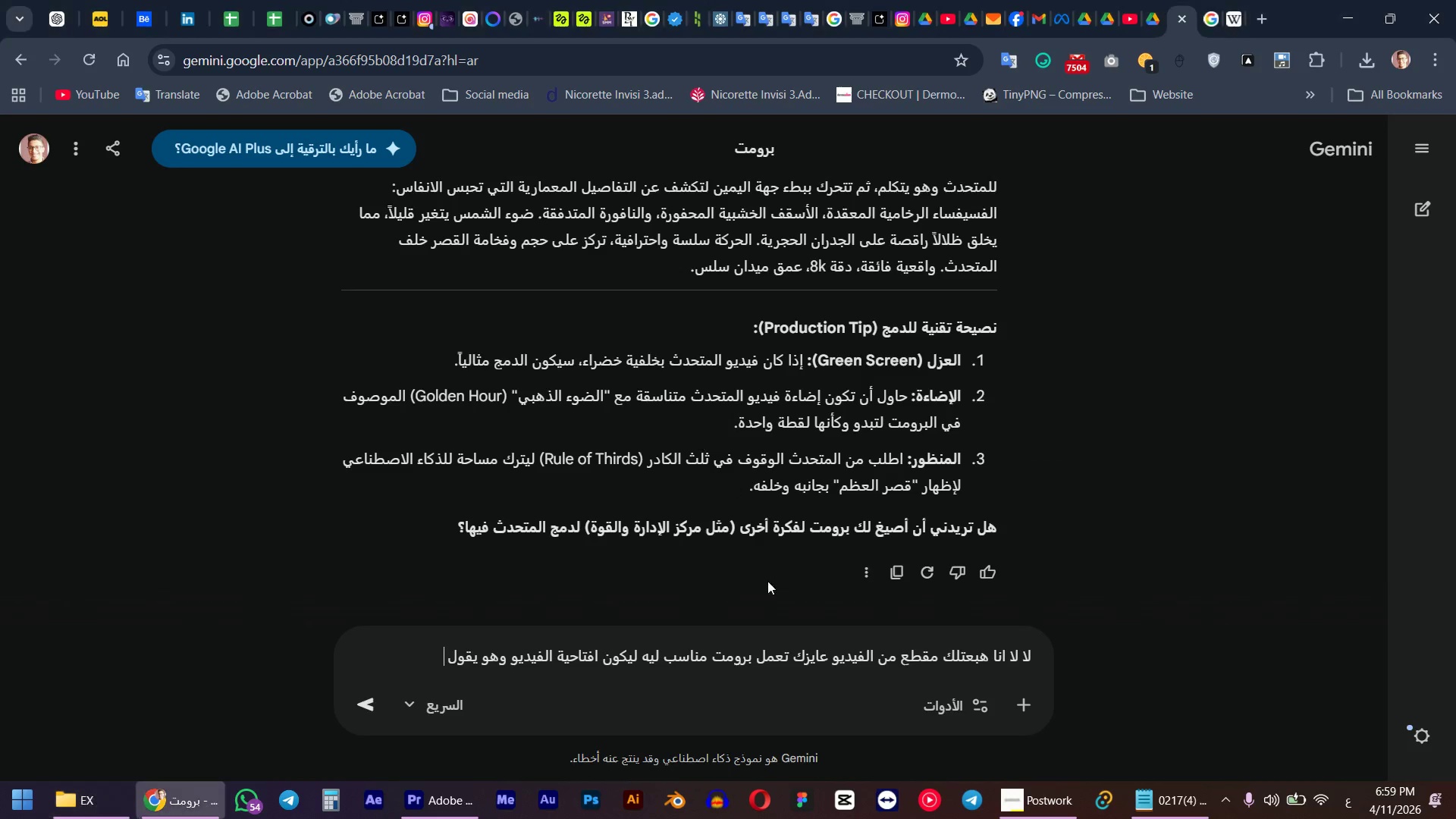 
hold_key(key=ControlLeft, duration=0.67)
 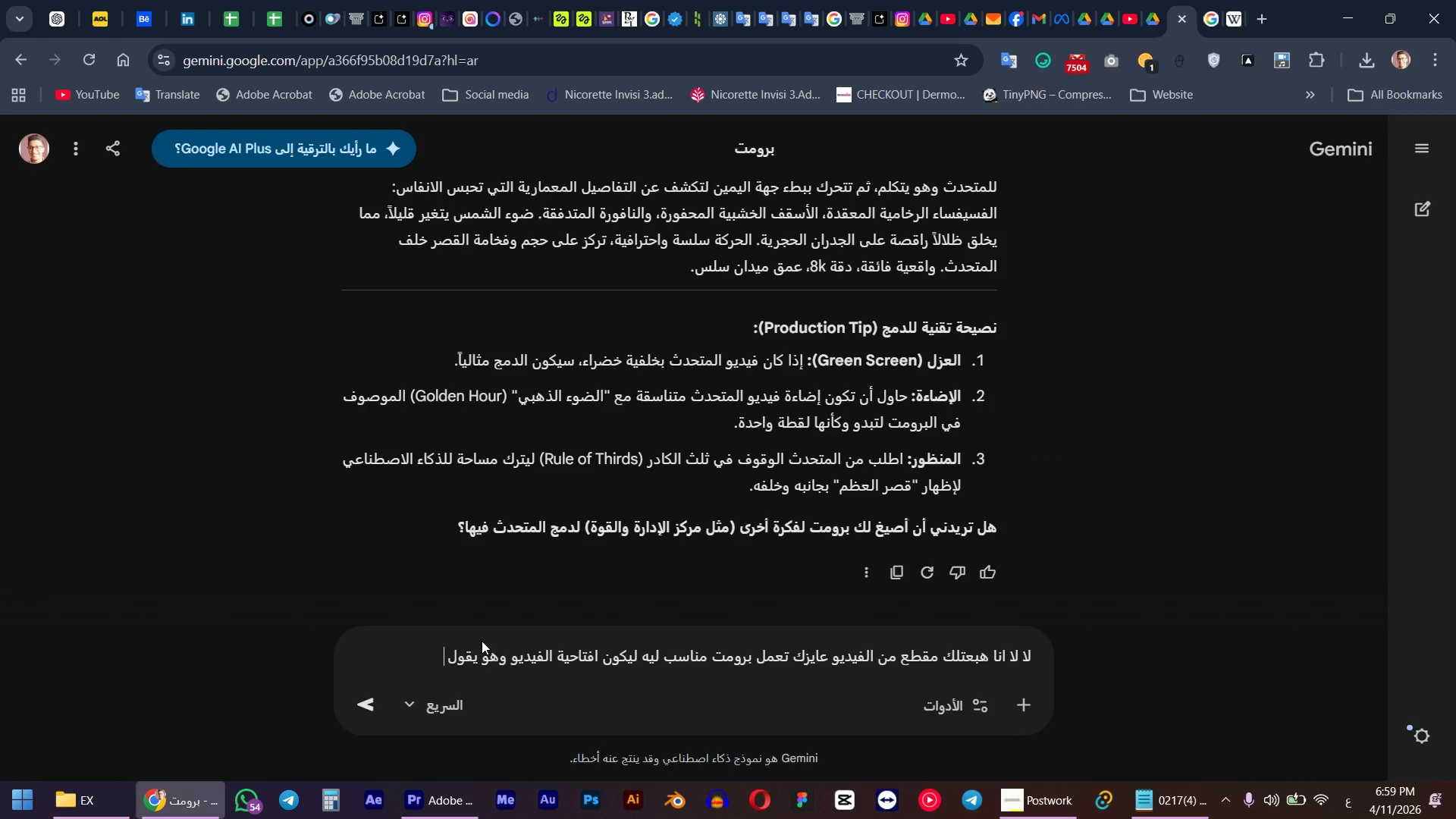 
key(Shift+Quote)
 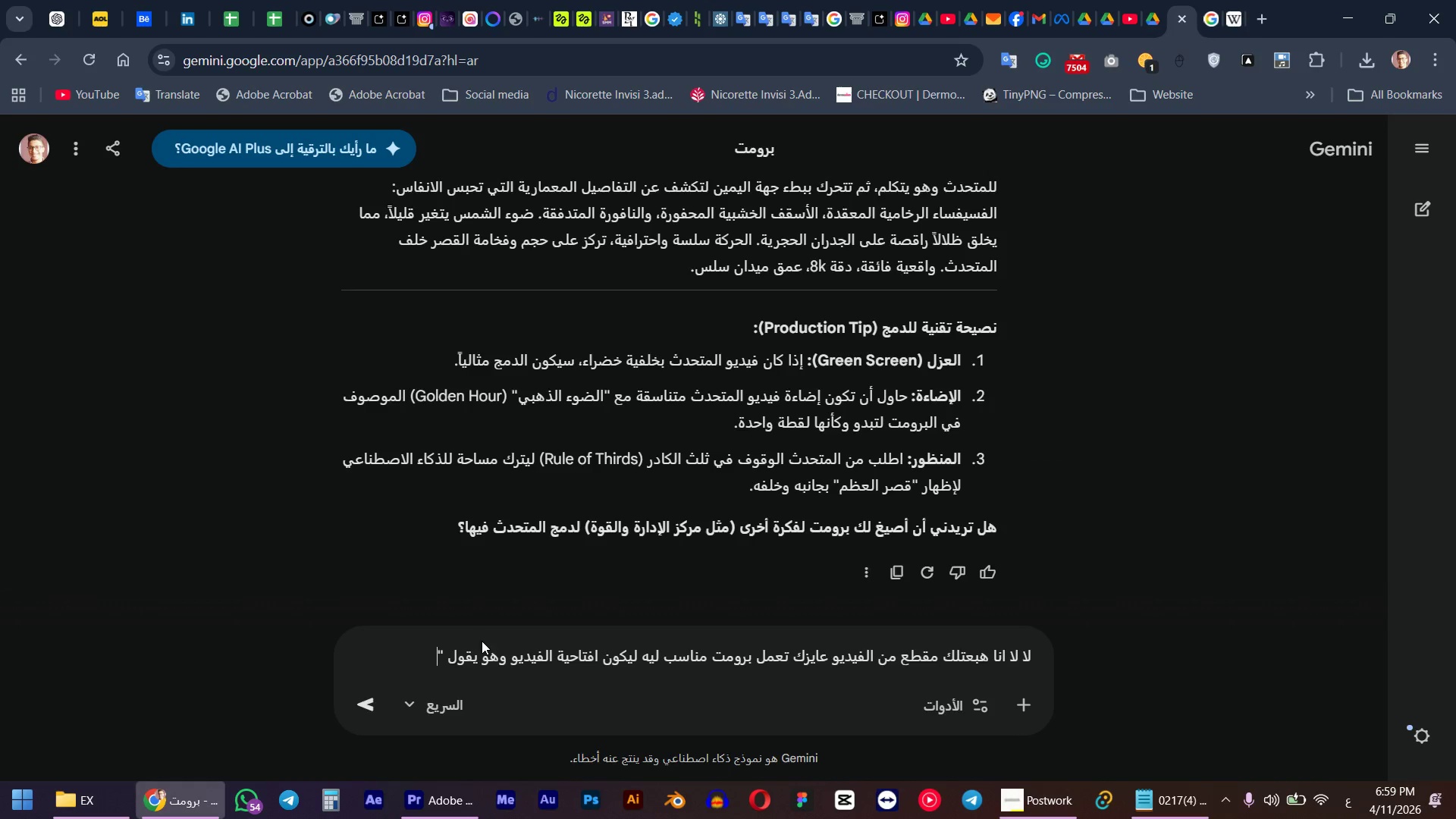 
key(Control+ControlLeft)
 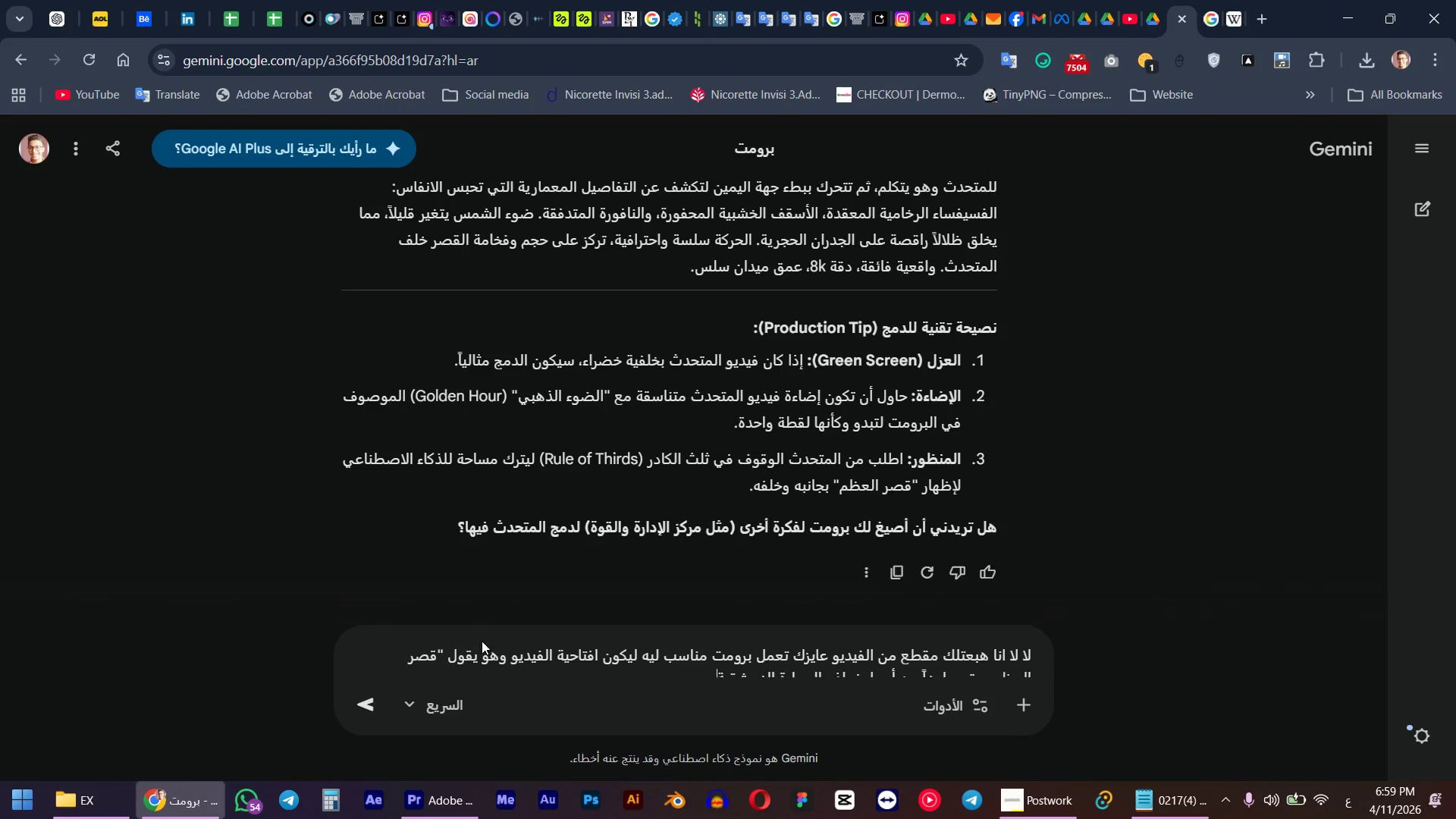 
key(Control+V)
 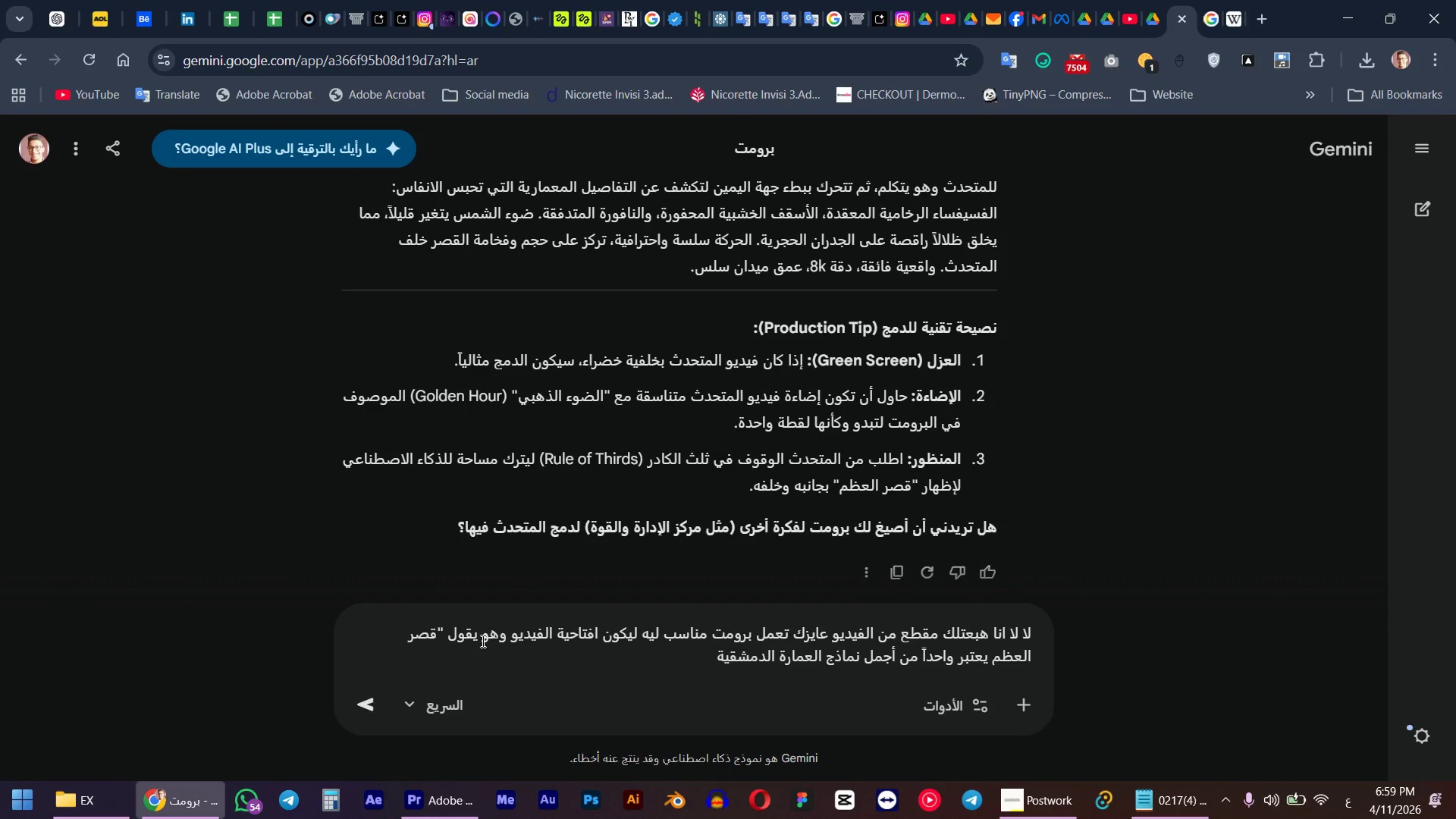 
key(Shift+Quote)
 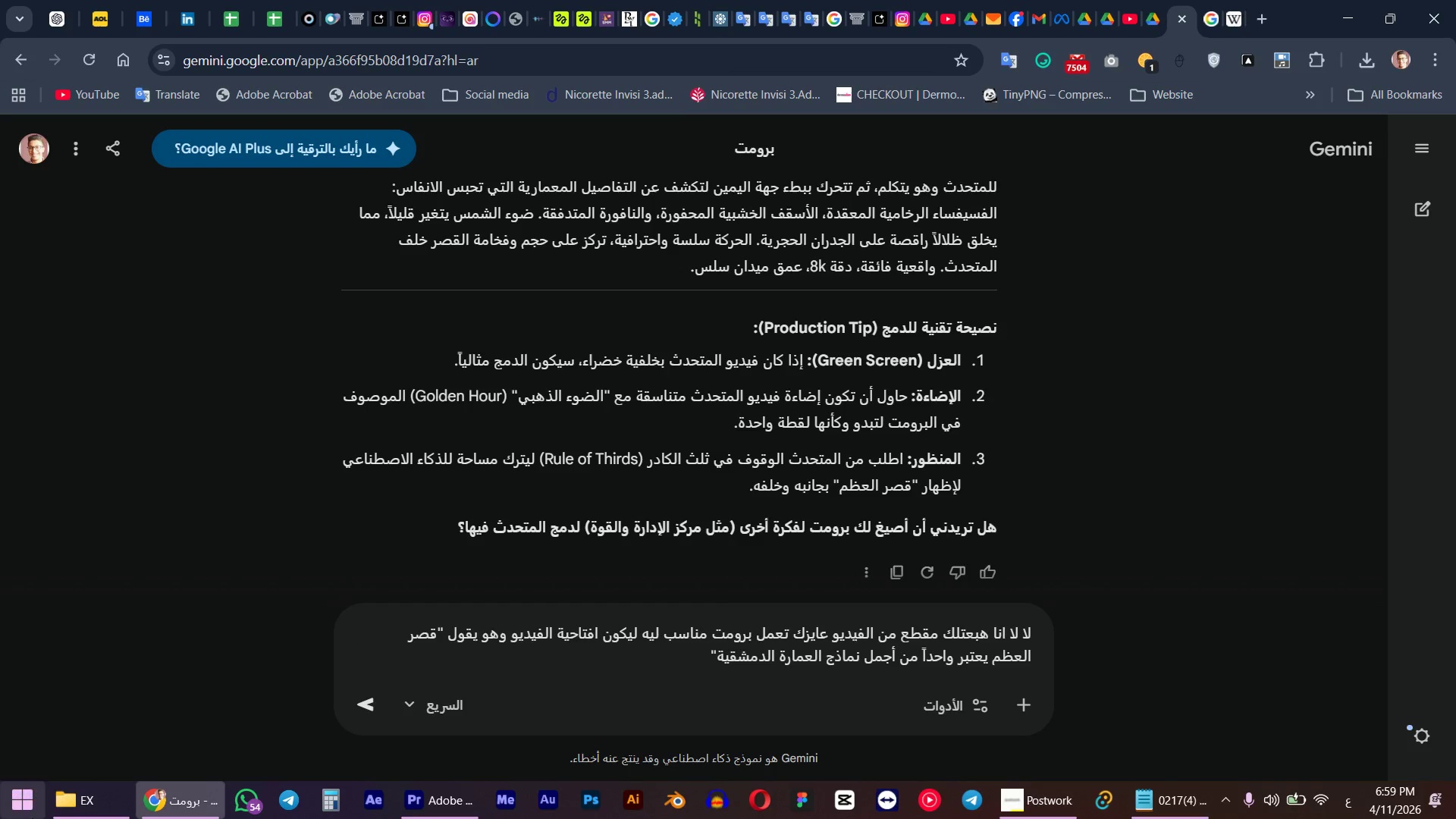 
left_click([56, 804])
 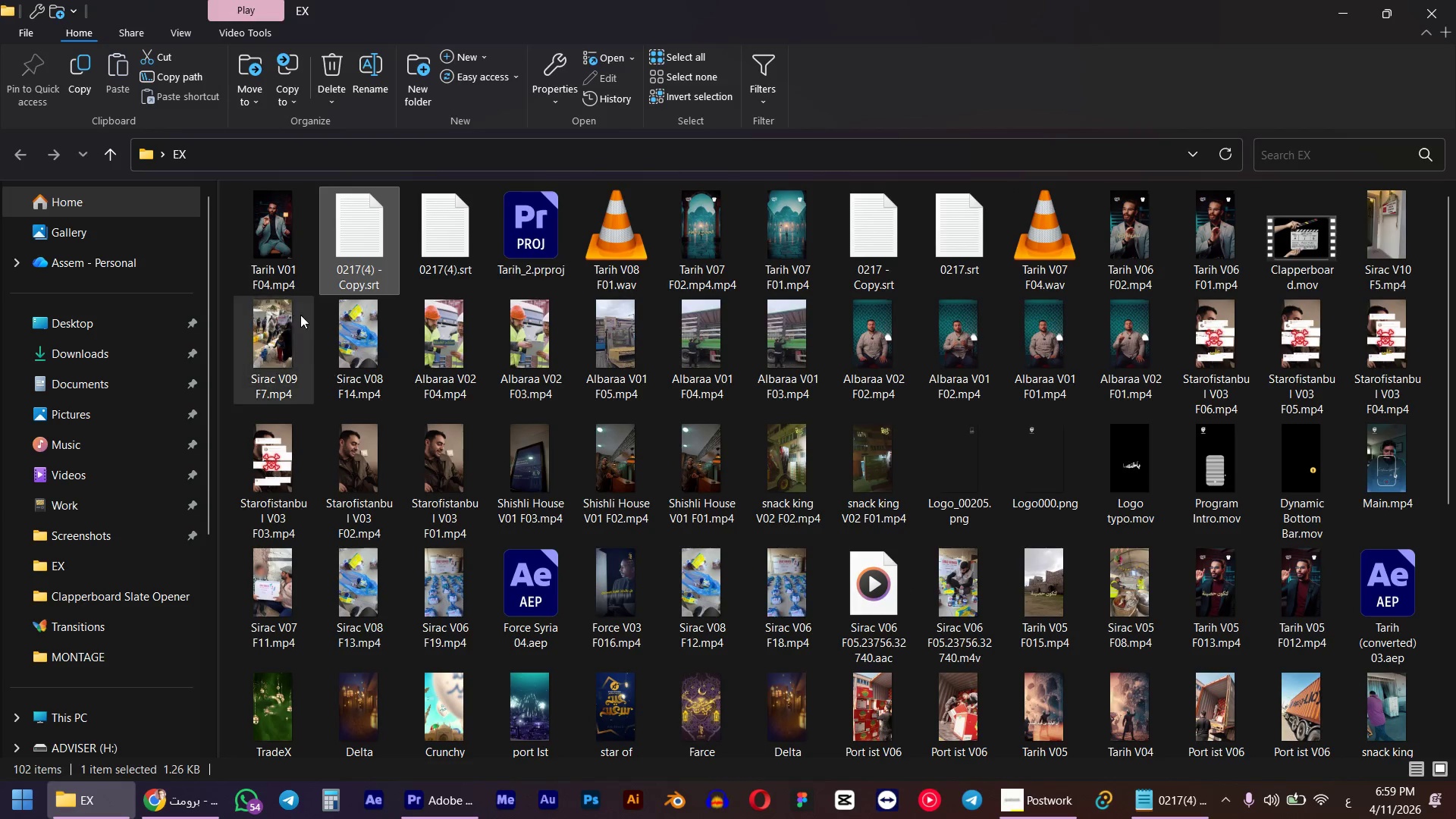 
left_click([256, 247])
 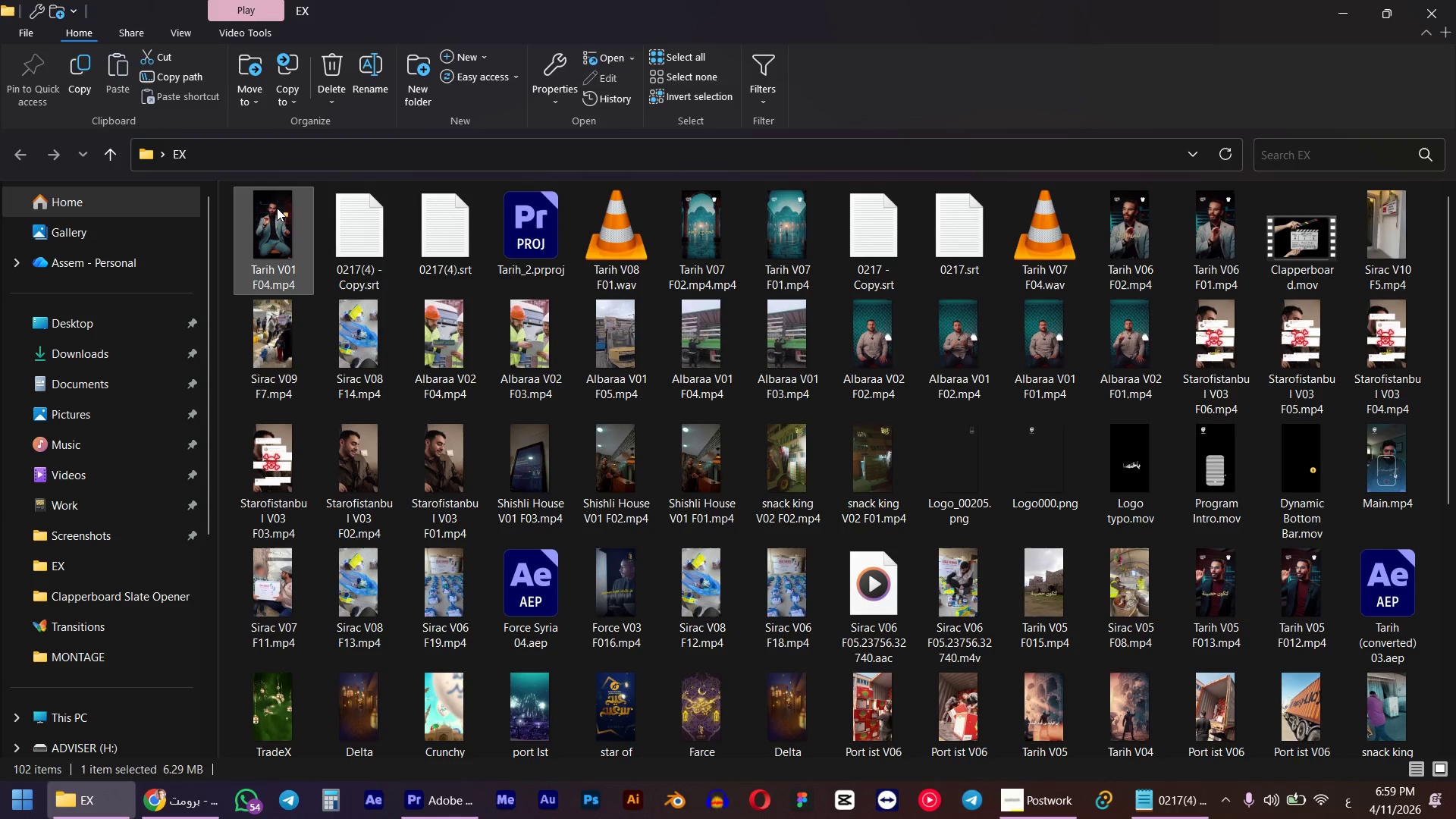 
left_click_drag(start_coordinate=[277, 208], to_coordinate=[694, 661])
 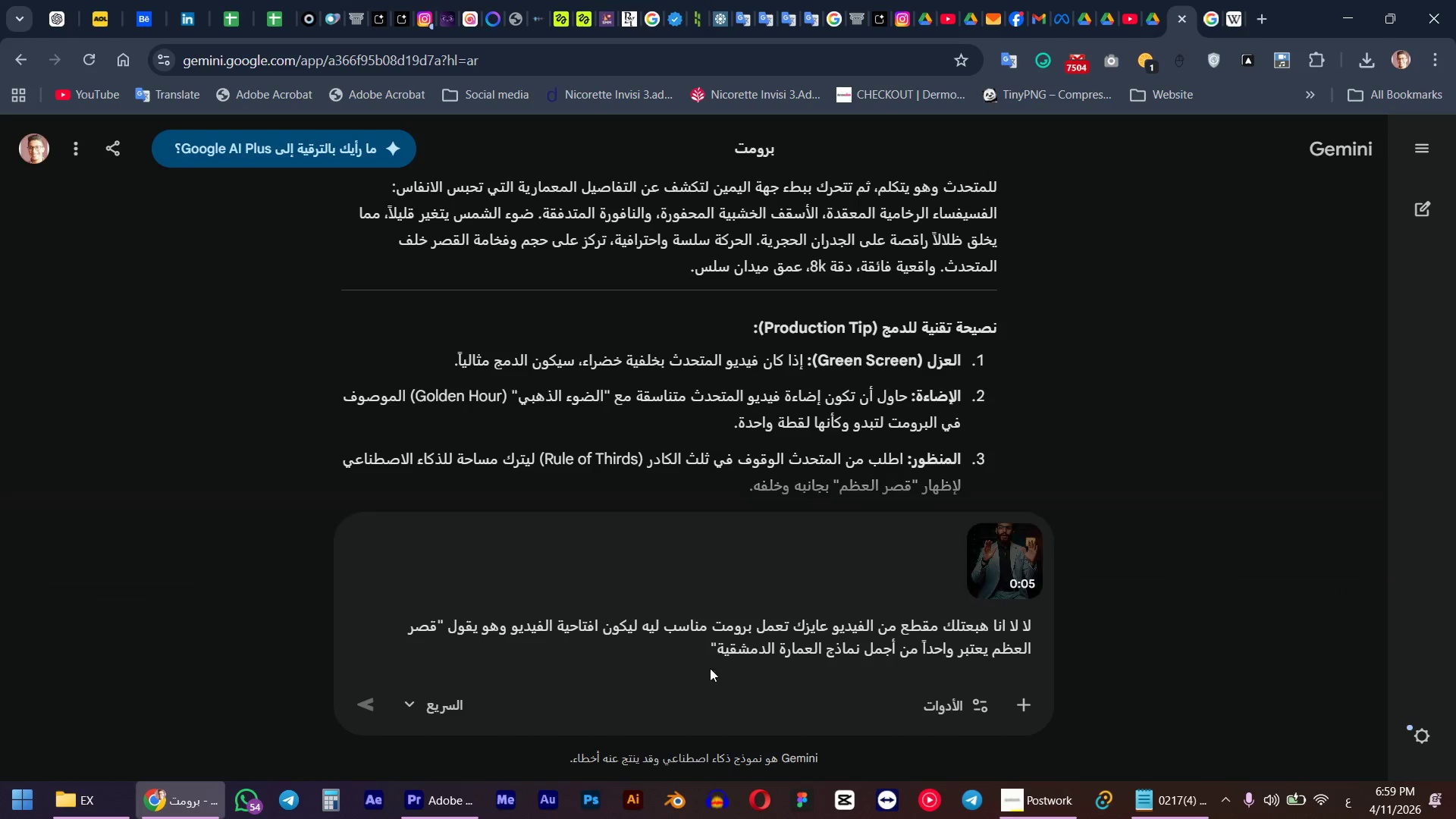 
key(Alt+AltLeft)
 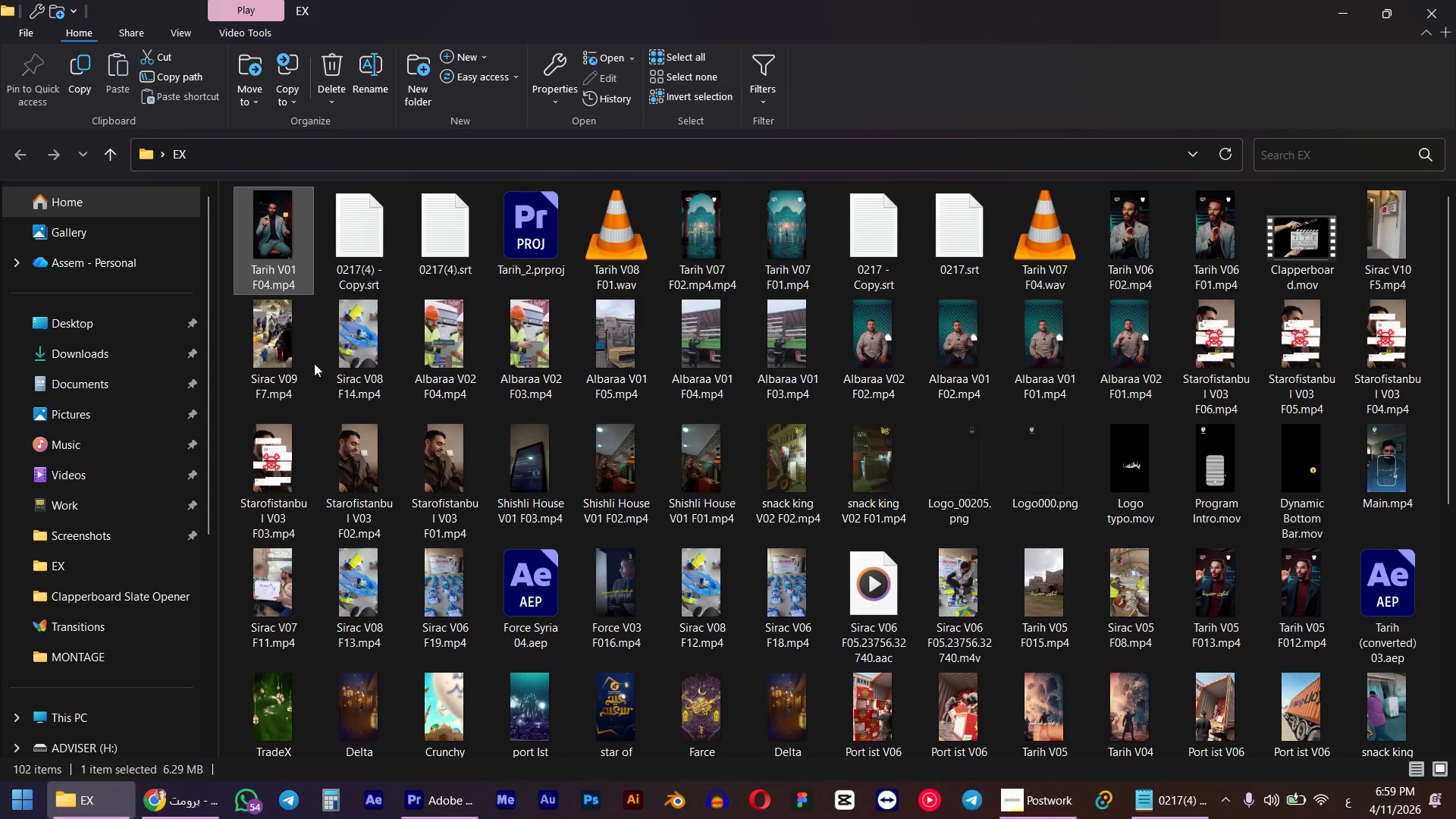 
key(Alt+Tab)
 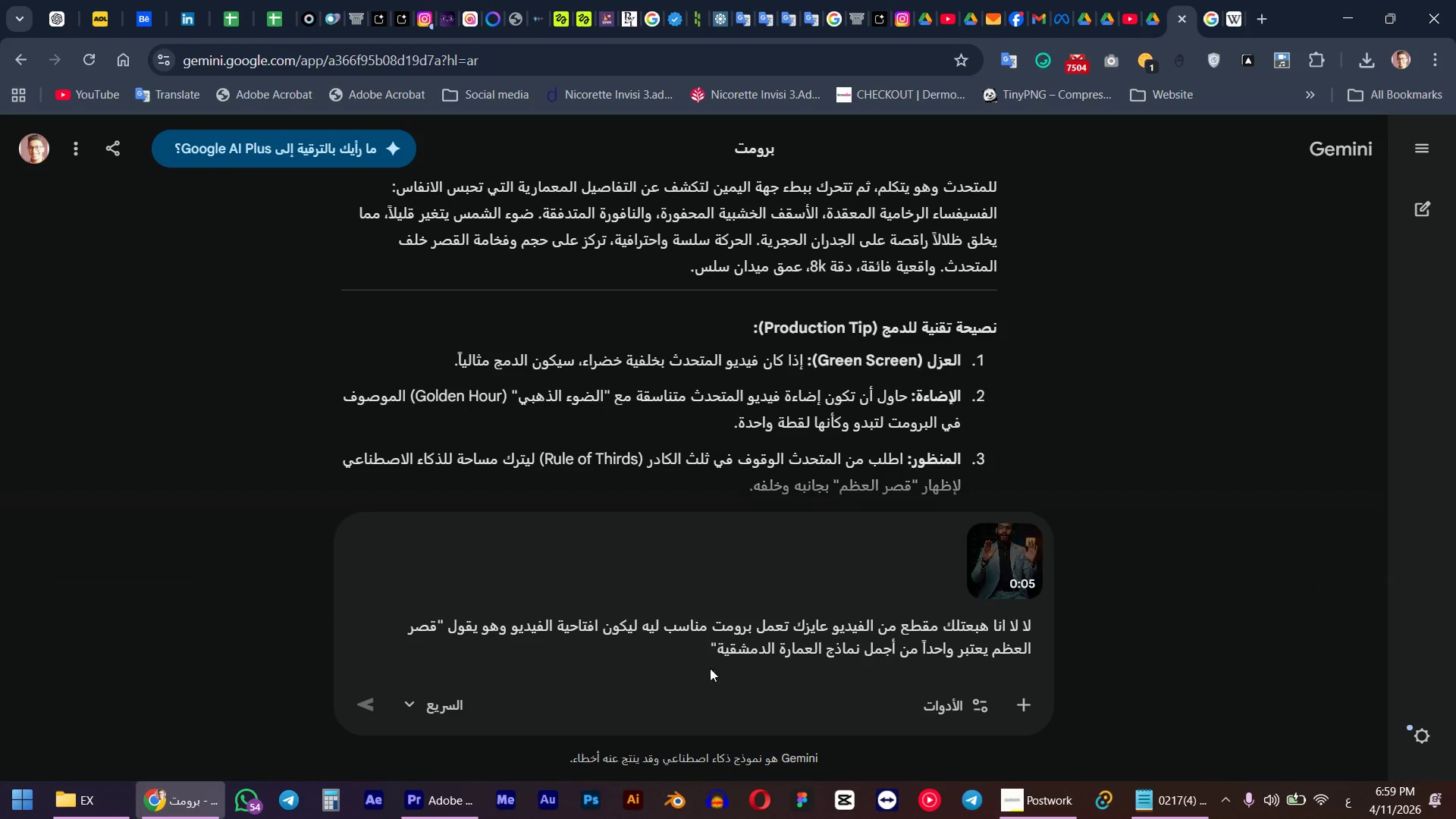 
left_click([668, 645])
 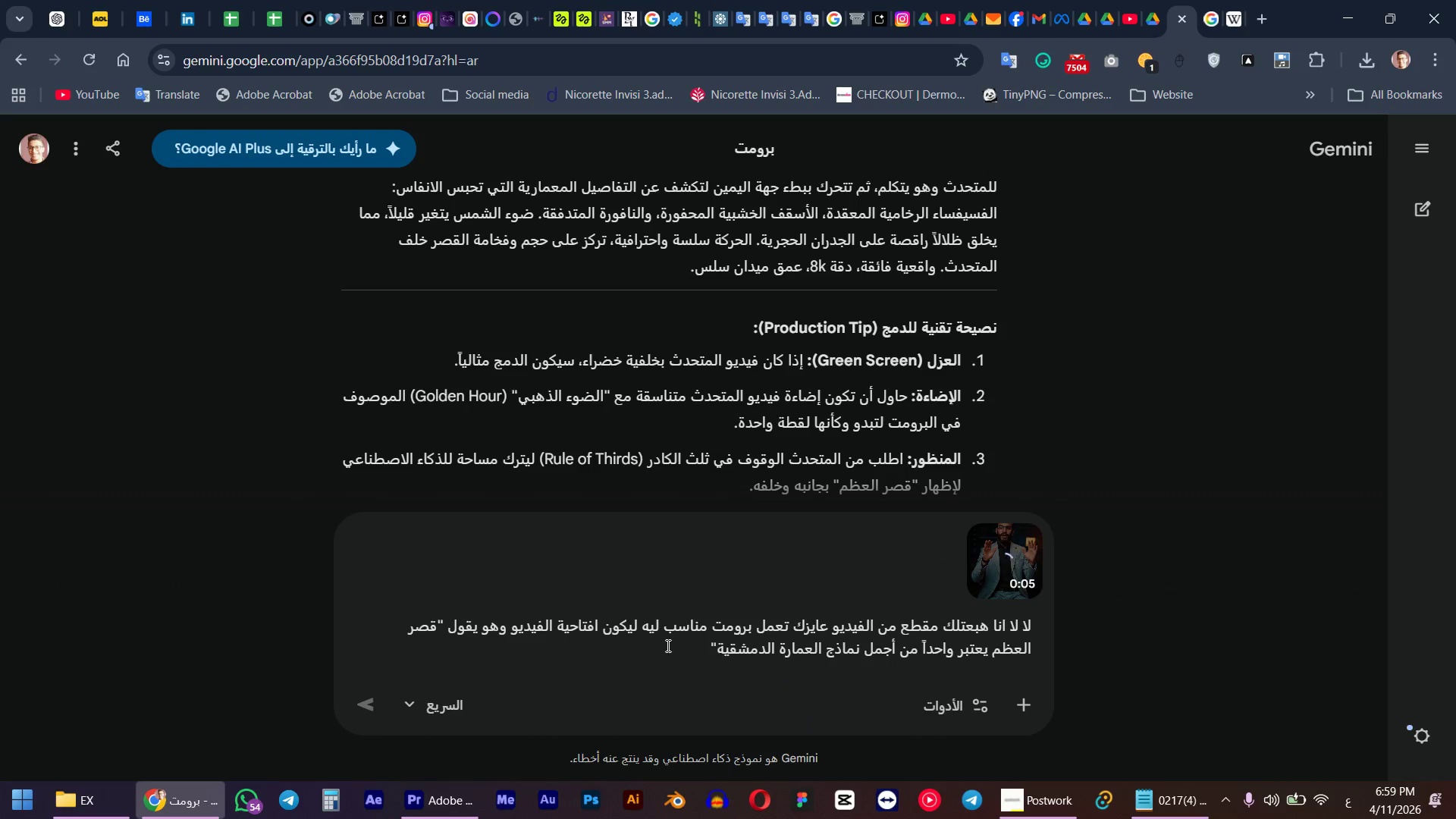 
key(Shift+ShiftLeft)
 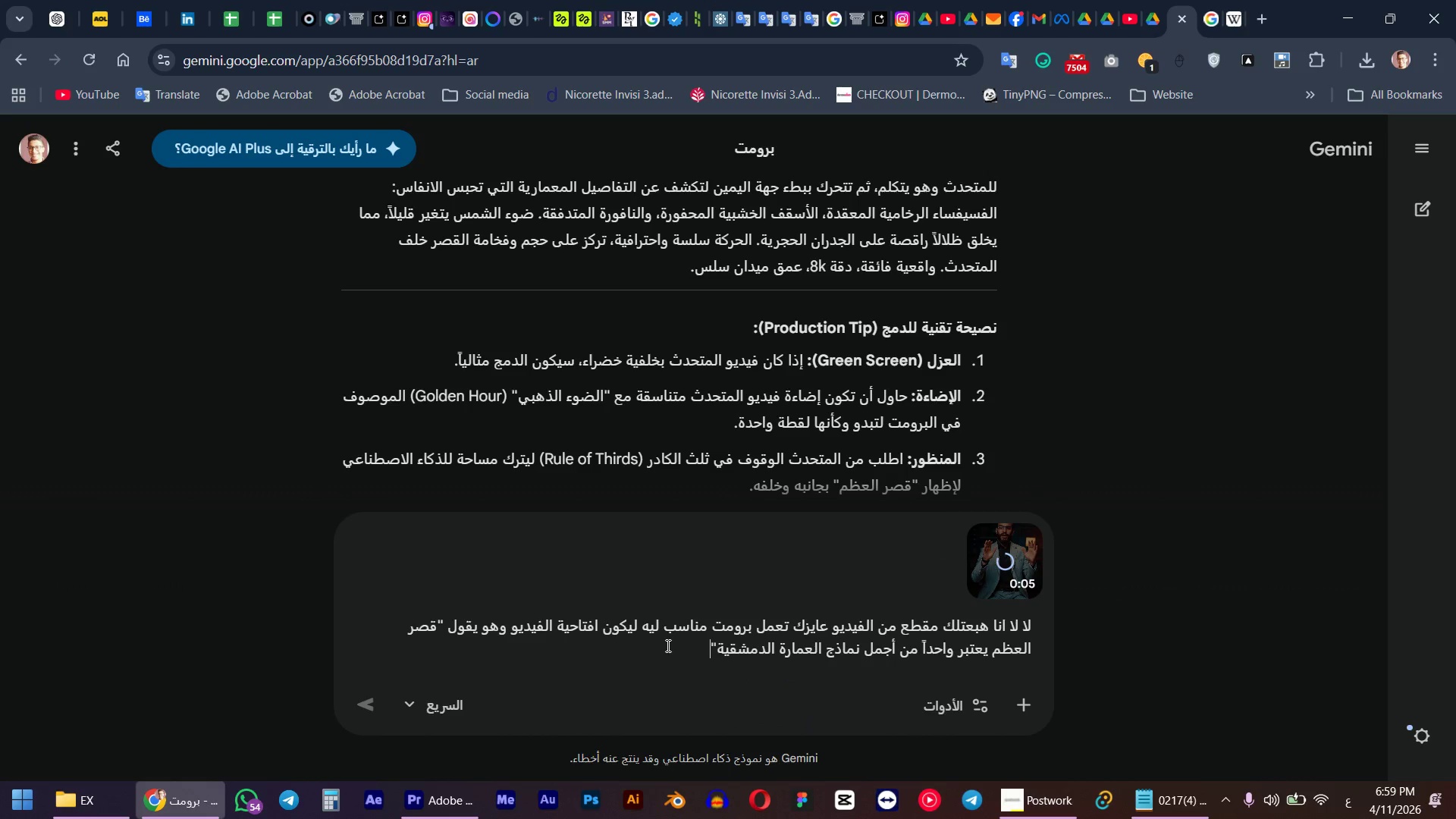 
key(Shift+Enter)
 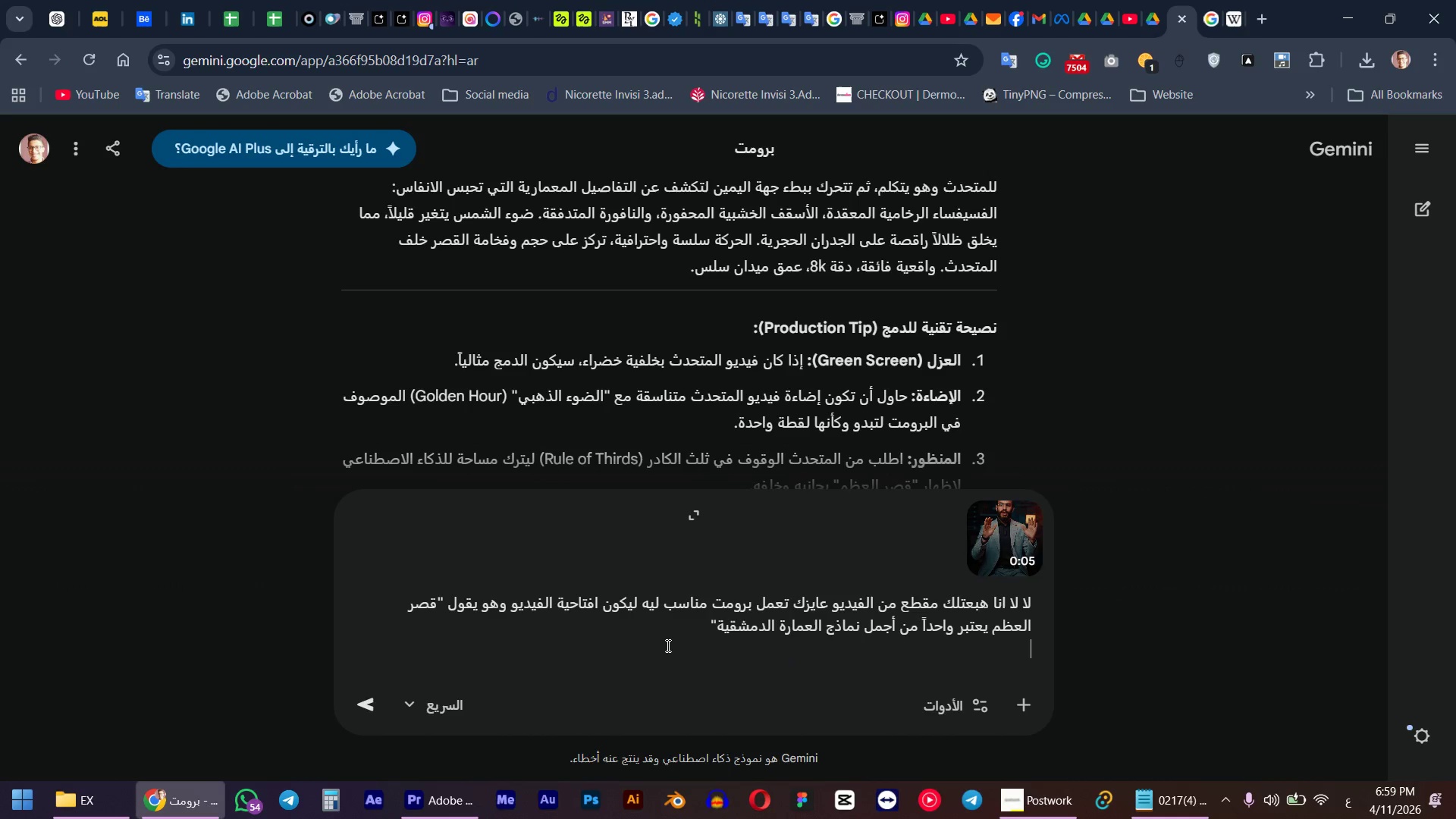 
type(la uhd. d;, t)
key(Backspace)
key(Backspace)
type(k td jydv td pv;m hgaow h, jhedv ugdi )
 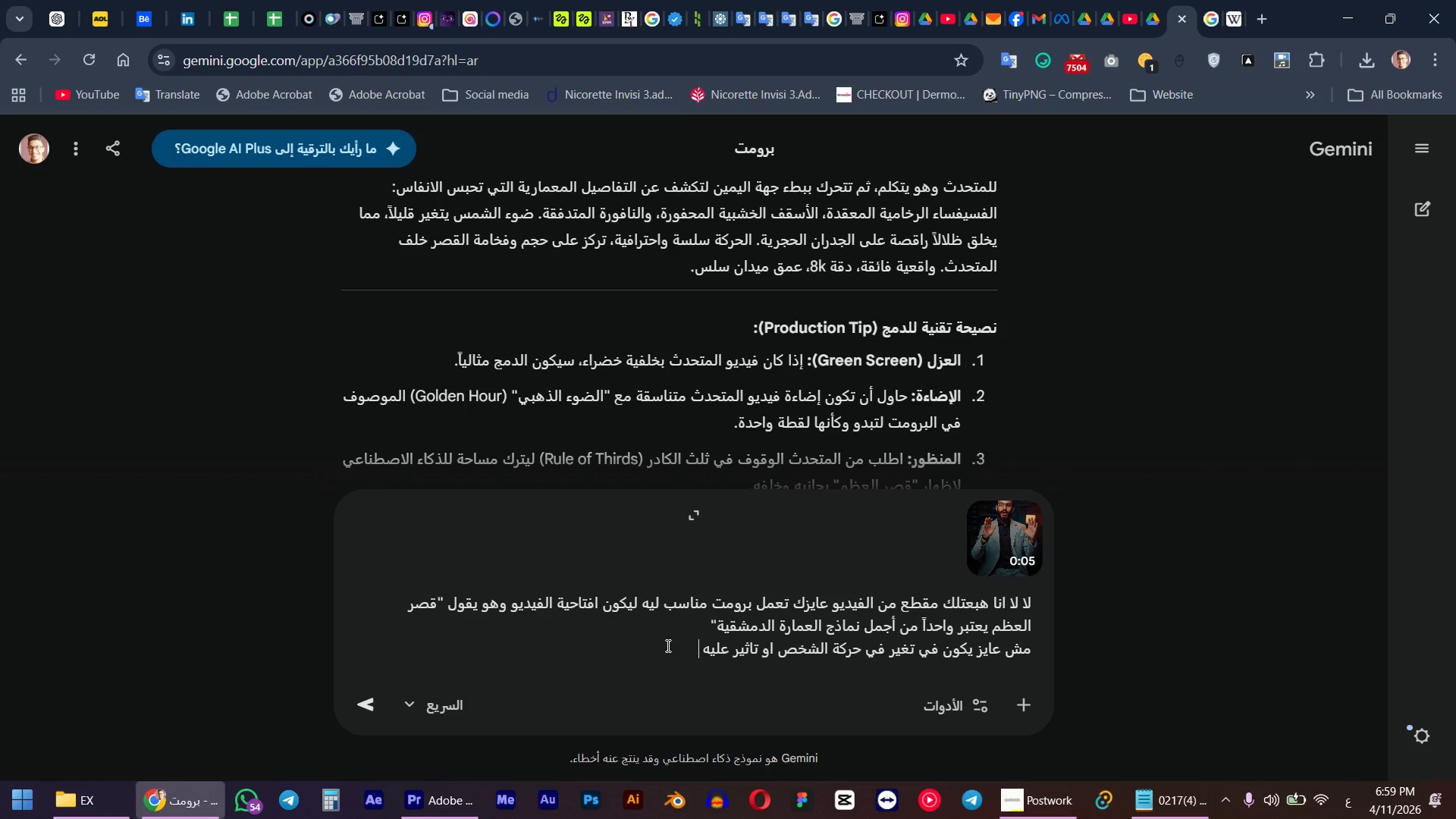 
key(Shift+Enter)
 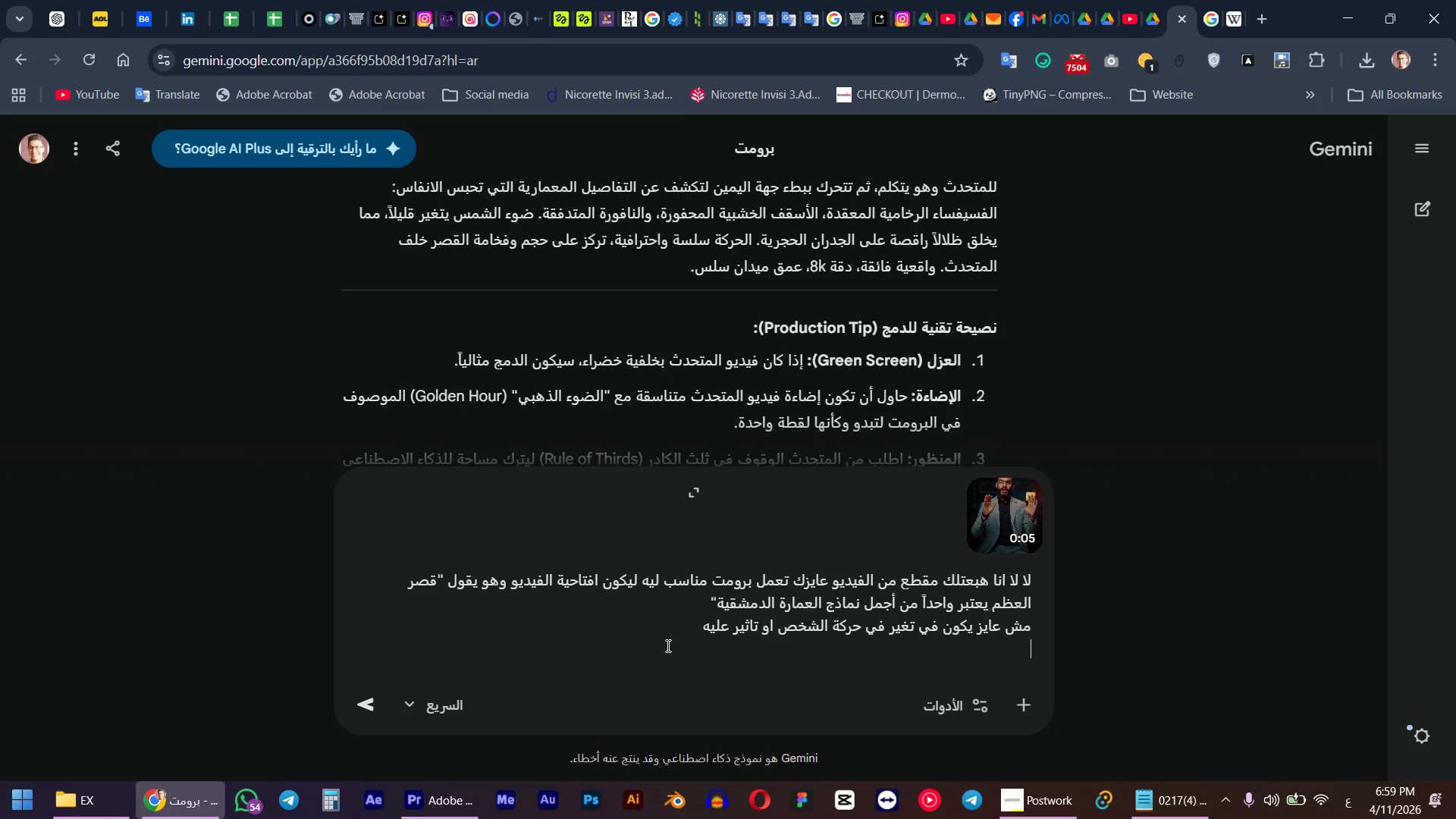 
type(i, hgtd]d, l]ji 5 e,hkd jrvdfh g;k uhd.i d;,k ljkhsf lu hglpj,d hggd fdjlh)
key(Backspace)
type(r)
key(Backspace)
key(Backspace)
type(rhg f],k jydv ugn hgtd]d, hghw)
key(Backspace)
key(Backspace)
key(Backspace)
key(Backspace)
key(Backspace)
key(Backspace)
key(Backspace)
key(Backspace)
key(Backspace)
key(Backspace)
key(Backspace)
type(gaow hgljp[)
key(Backspace)
type(]e h, ja,di h, jydv a;g )
 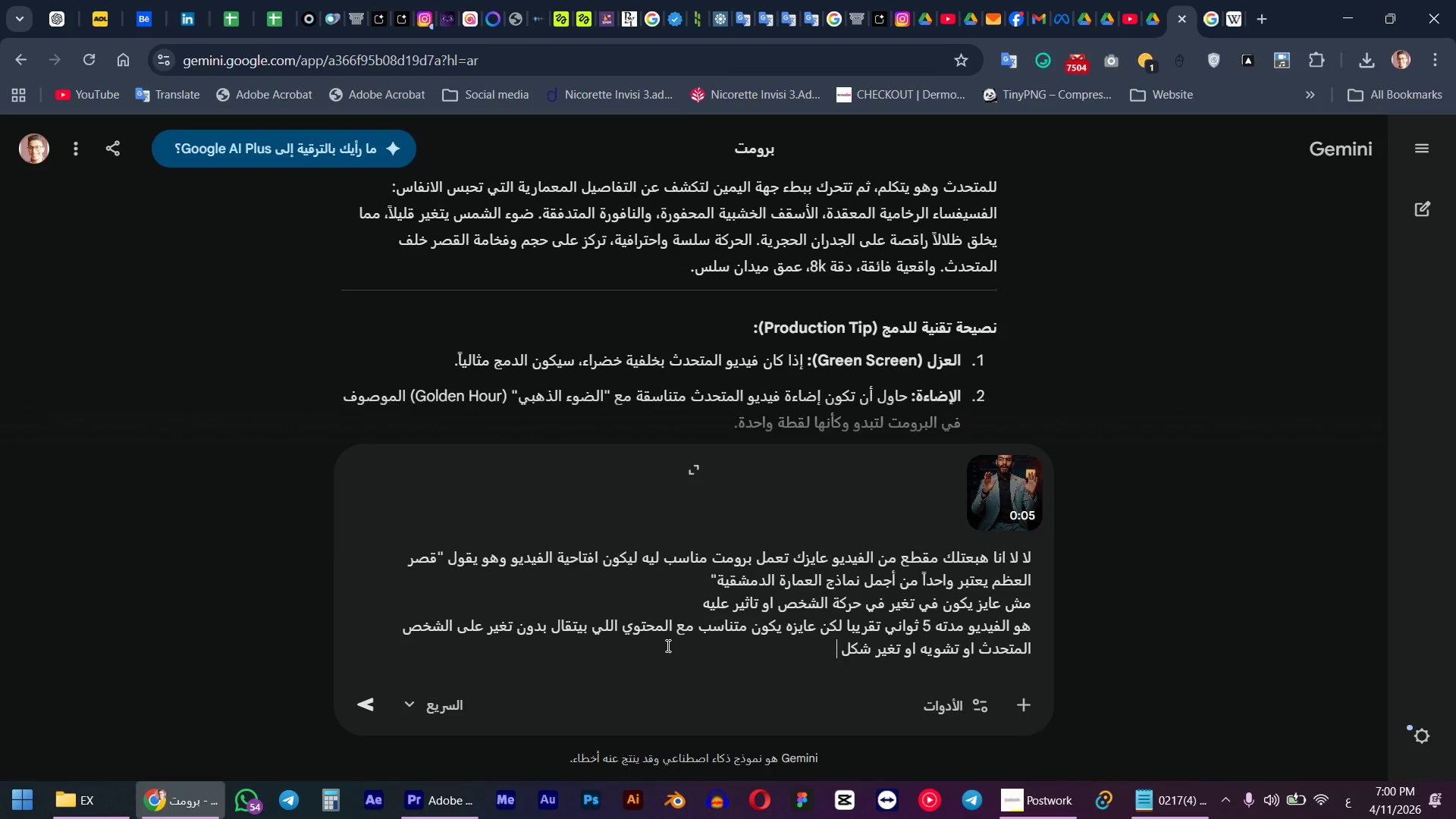 
key(Enter)
 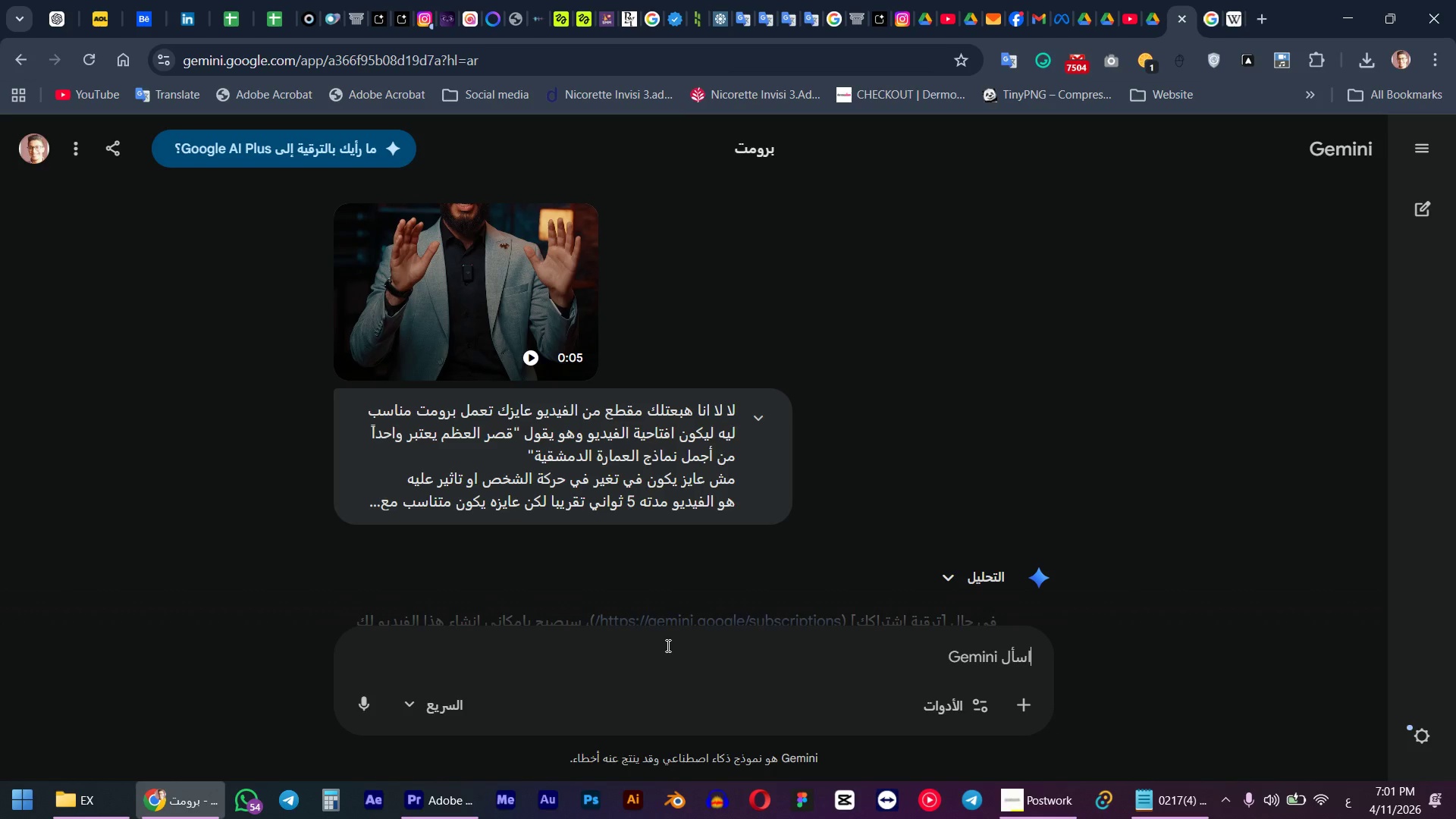 
wait(53.16)
 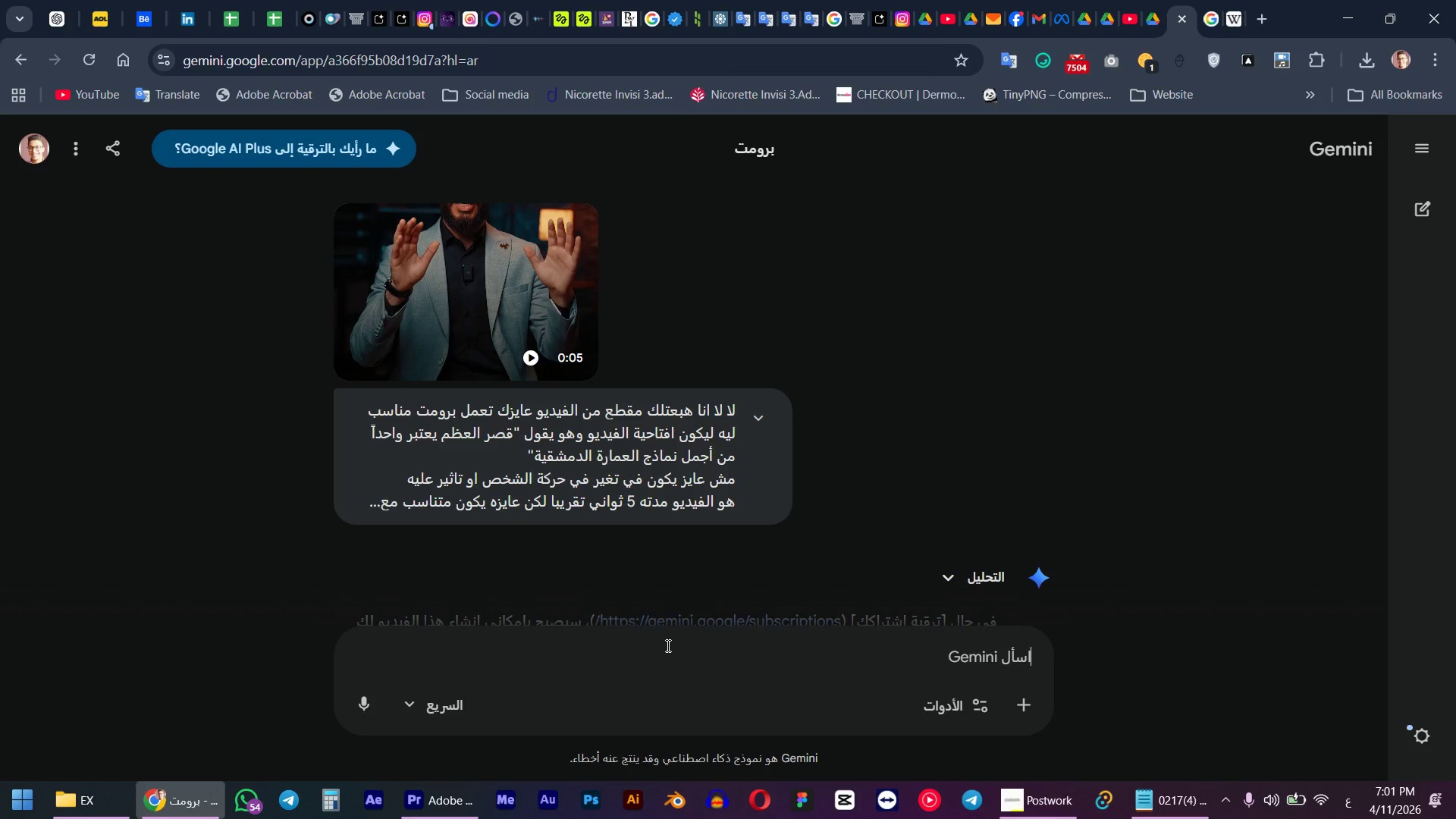 
scroll: coordinate [963, 421], scroll_direction: down, amount: 5.0
 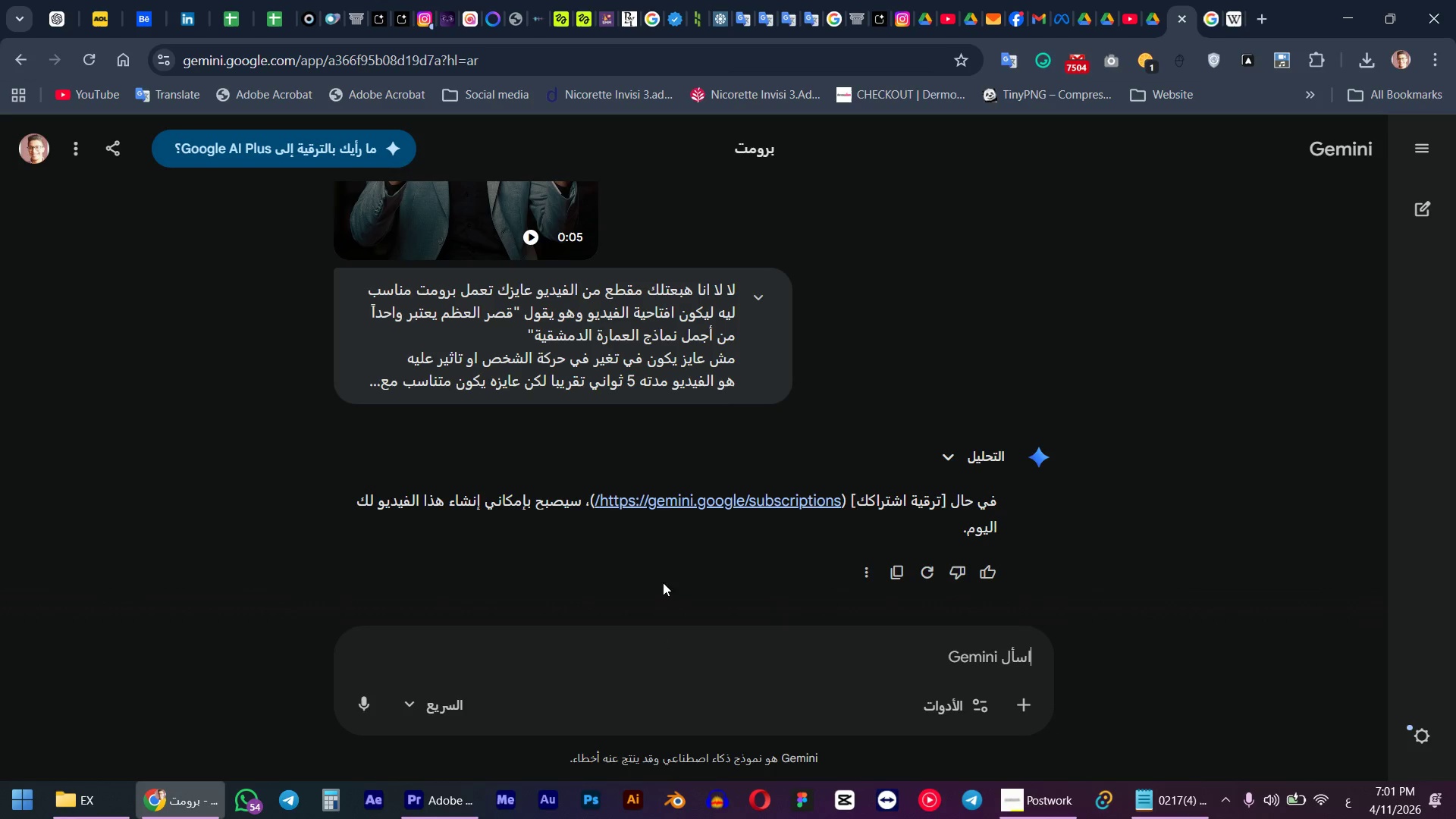 
left_click([707, 678])
 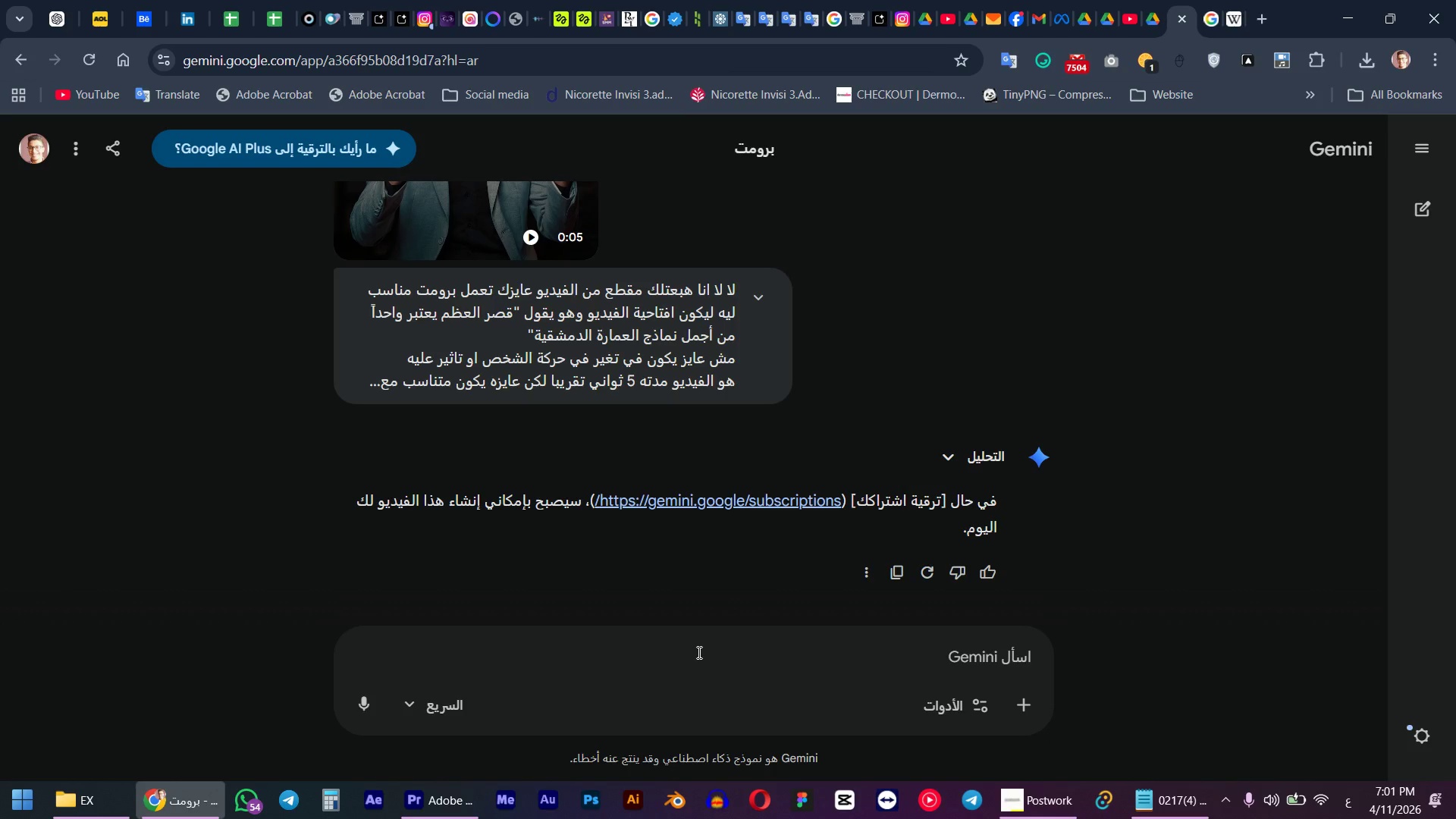 
type(gh hvd]l)
key(Backspace)
type(; hk jkaz td]d, hvd]; hk jr,l tr' fhkahx hgfv,lj )
 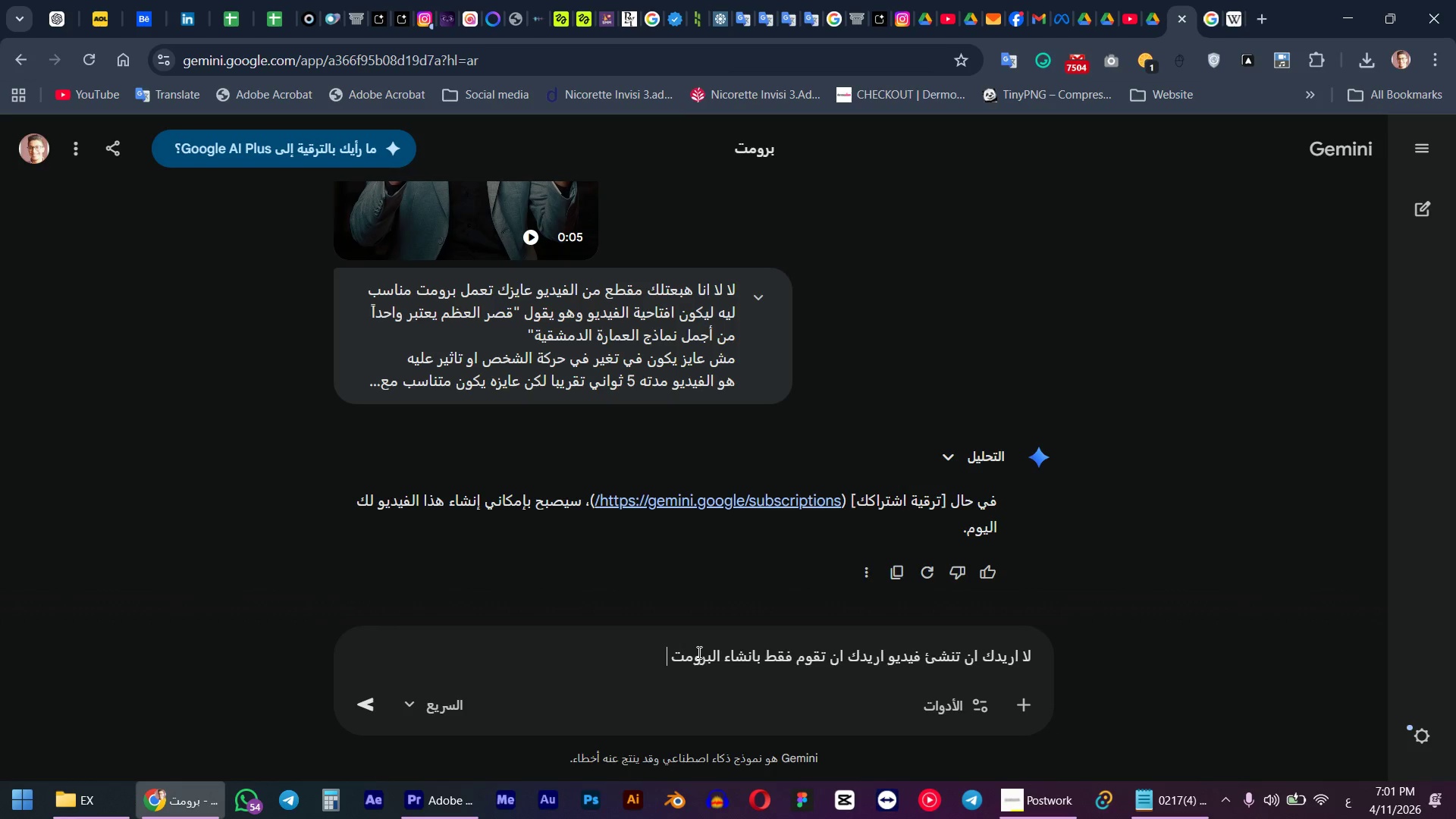 
key(Enter)
 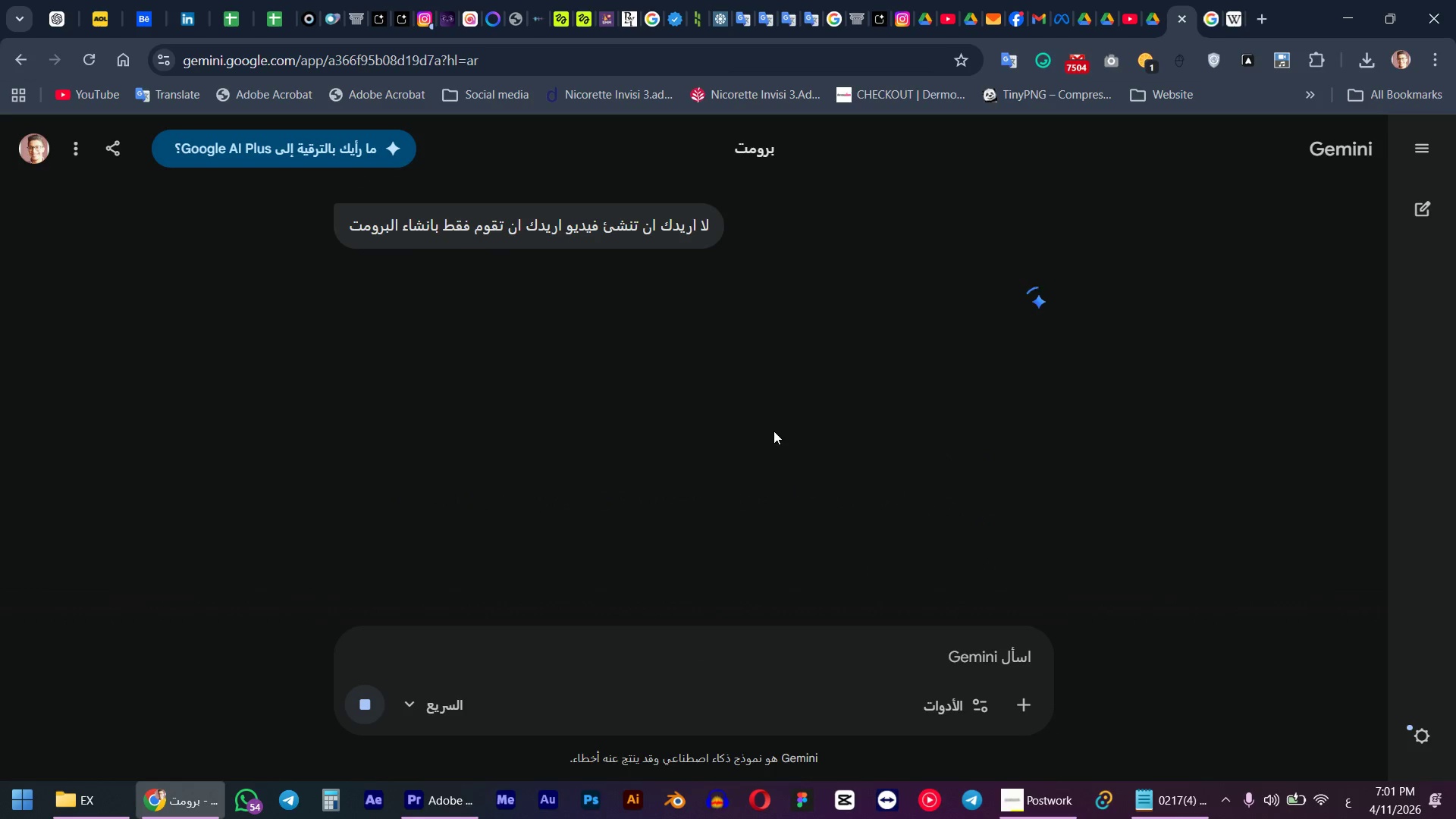 
scroll: coordinate [774, 431], scroll_direction: up, amount: 1.0
 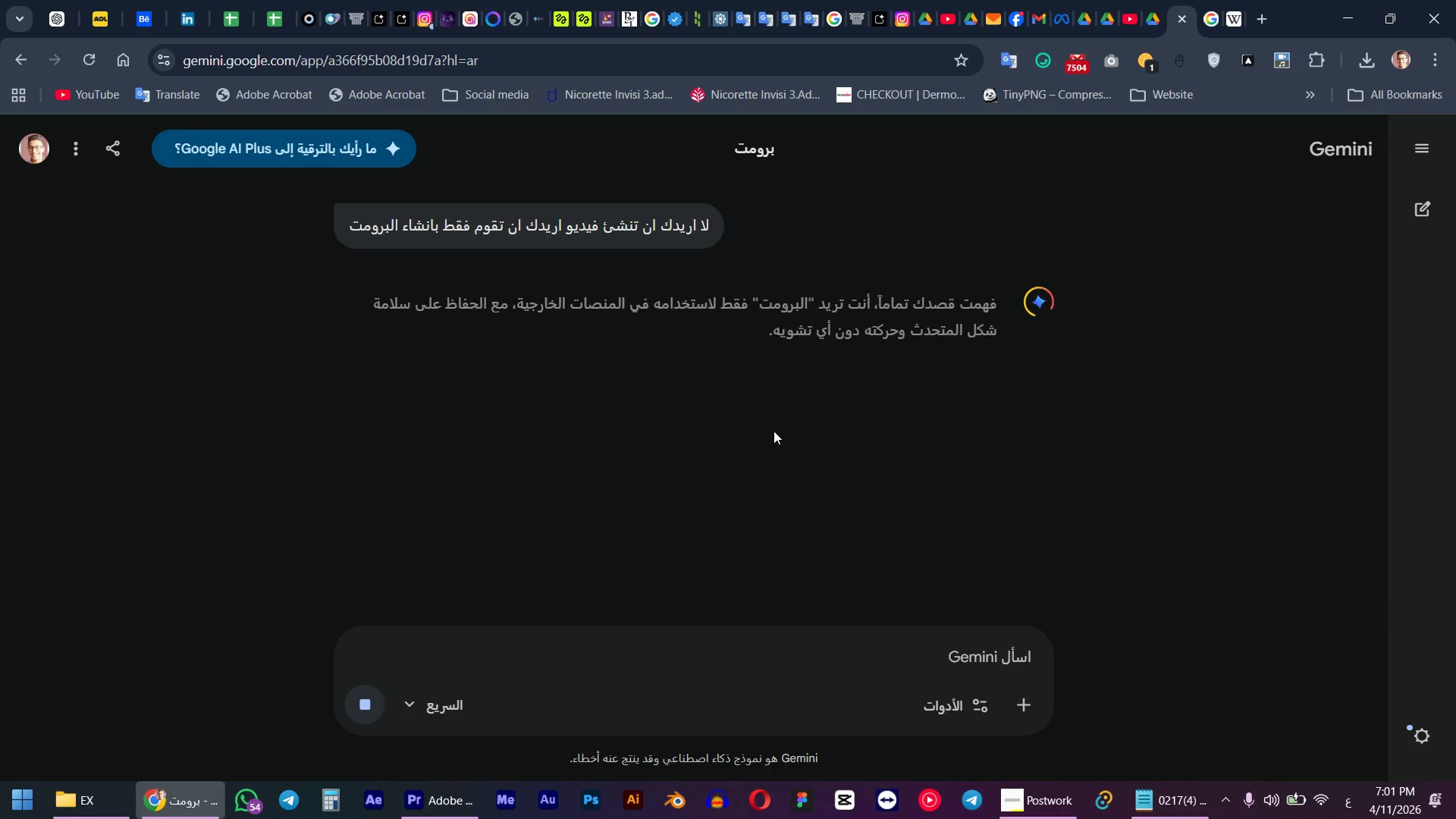 
wait(8.89)
 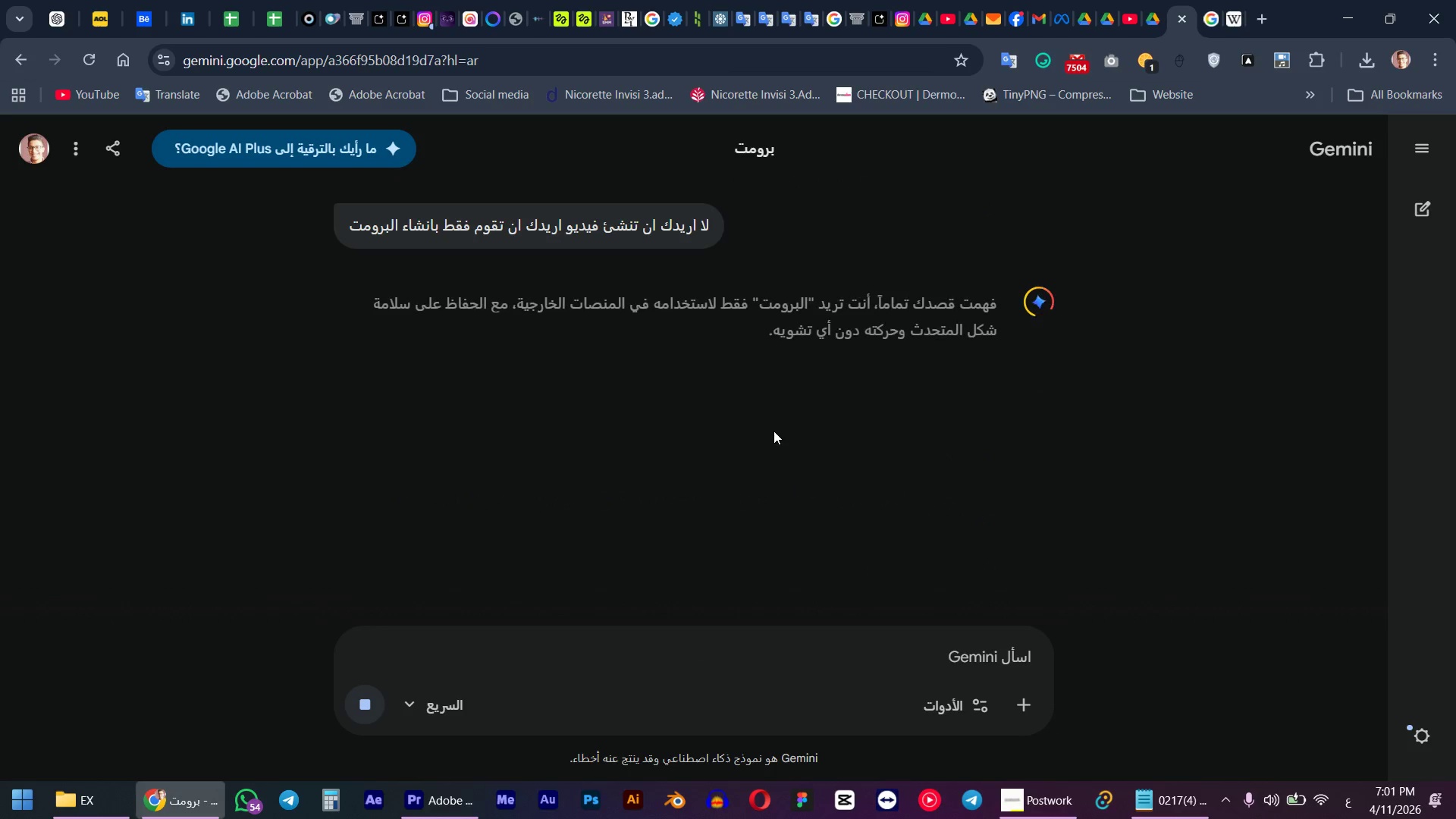 
scroll: coordinate [788, 366], scroll_direction: down, amount: 3.0
 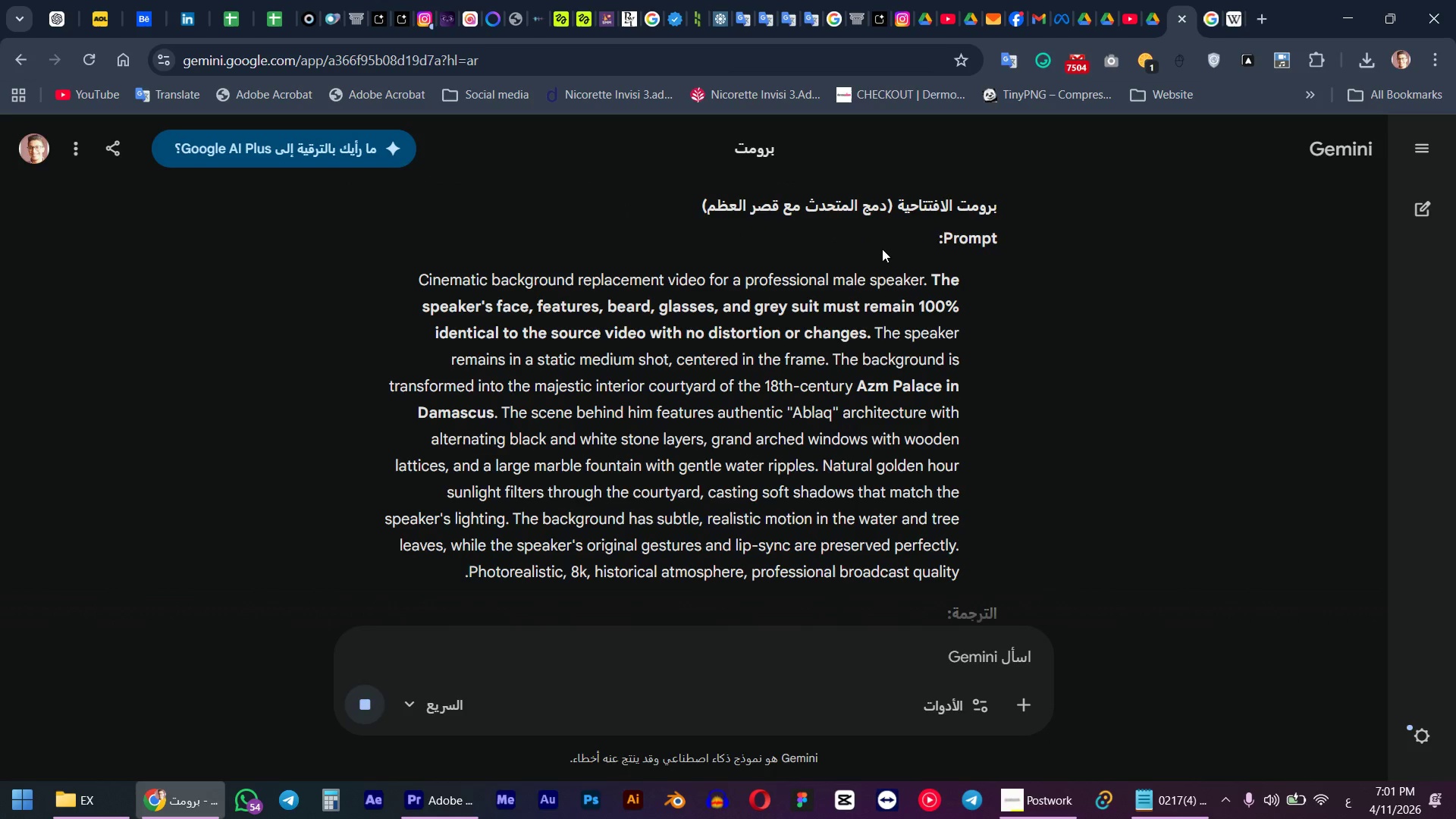 
scroll: coordinate [882, 249], scroll_direction: up, amount: 1.0
 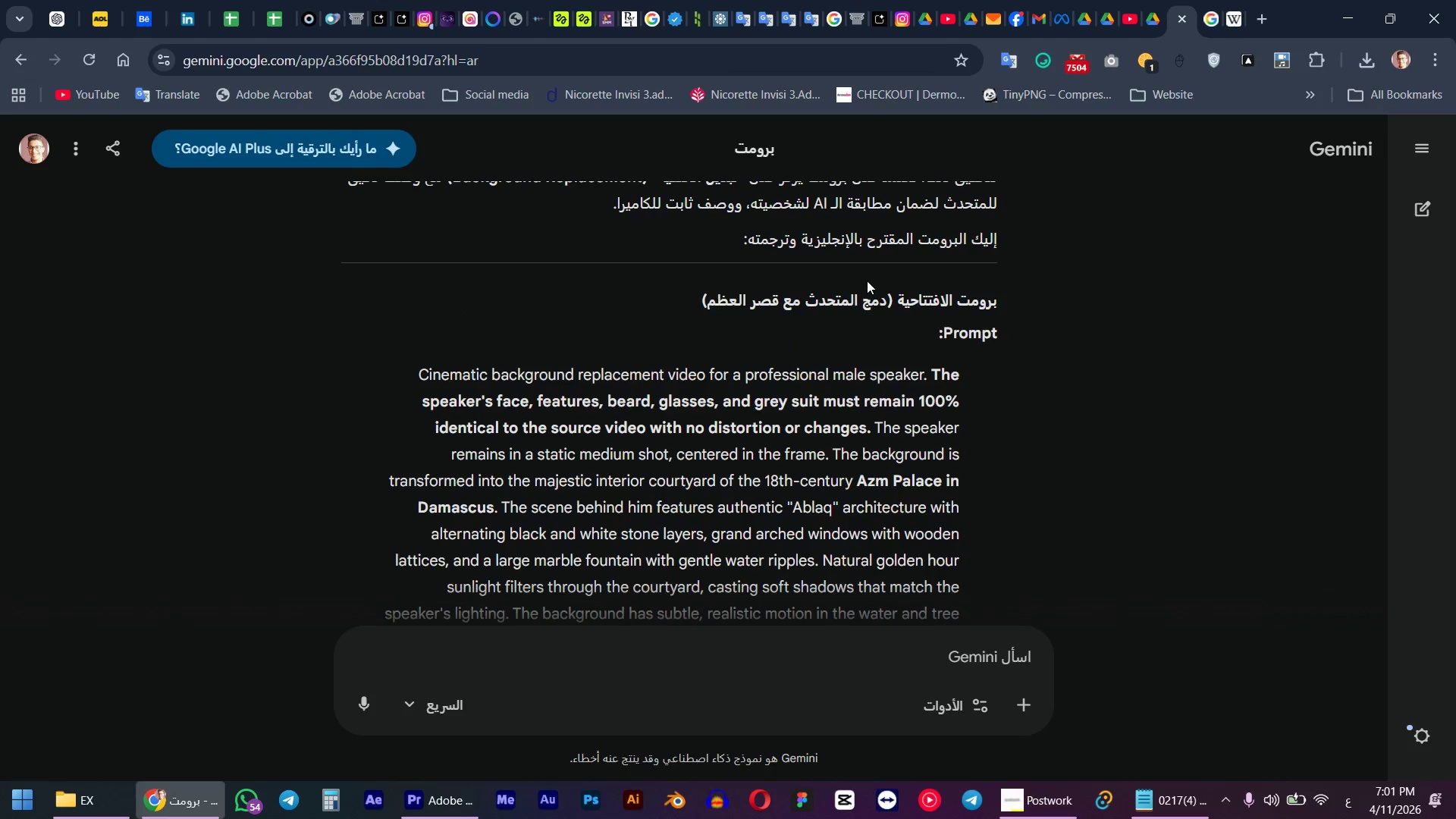 
scroll: coordinate [865, 286], scroll_direction: down, amount: 4.0
 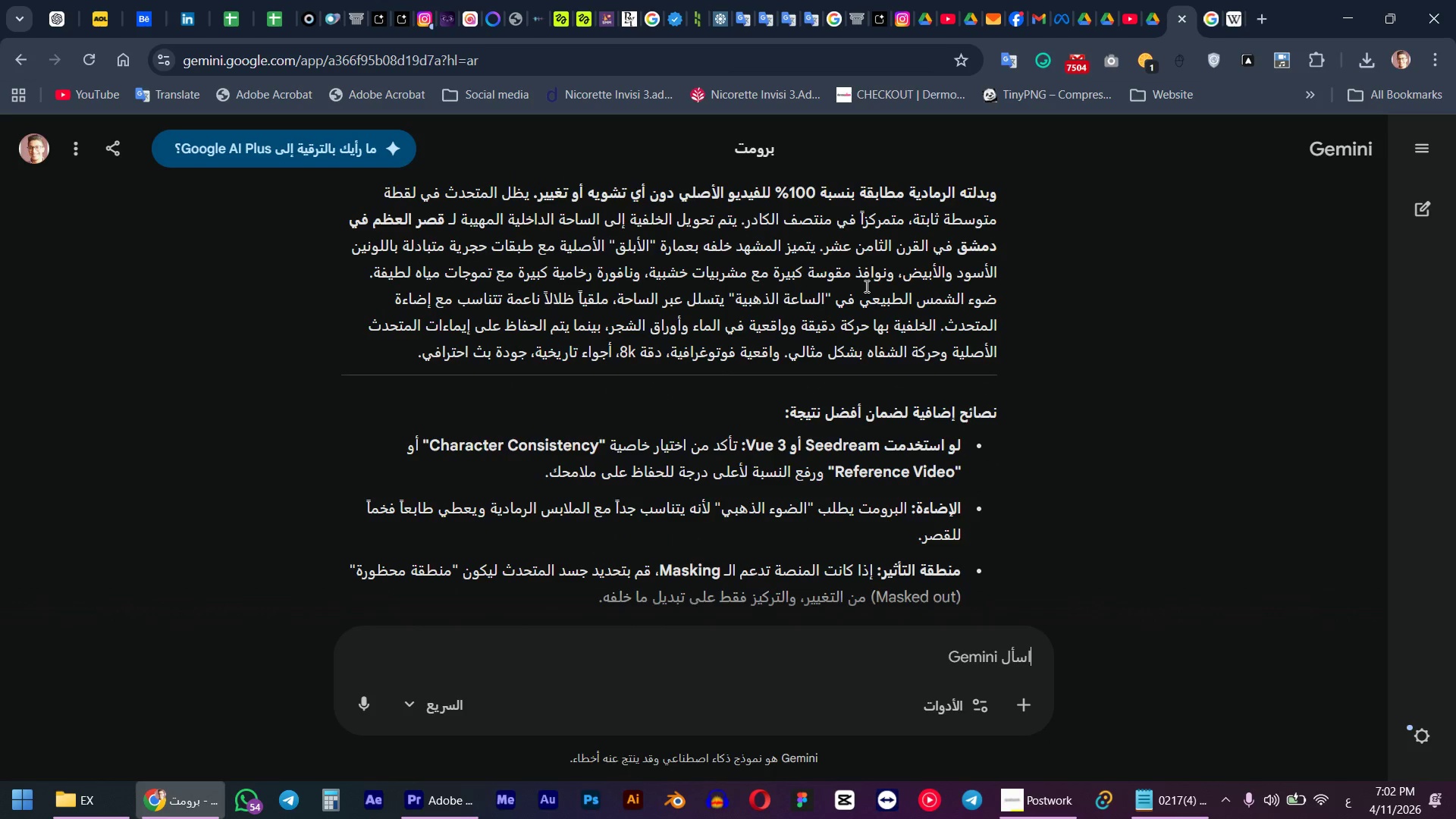 
scroll: coordinate [865, 286], scroll_direction: up, amount: 1.0
 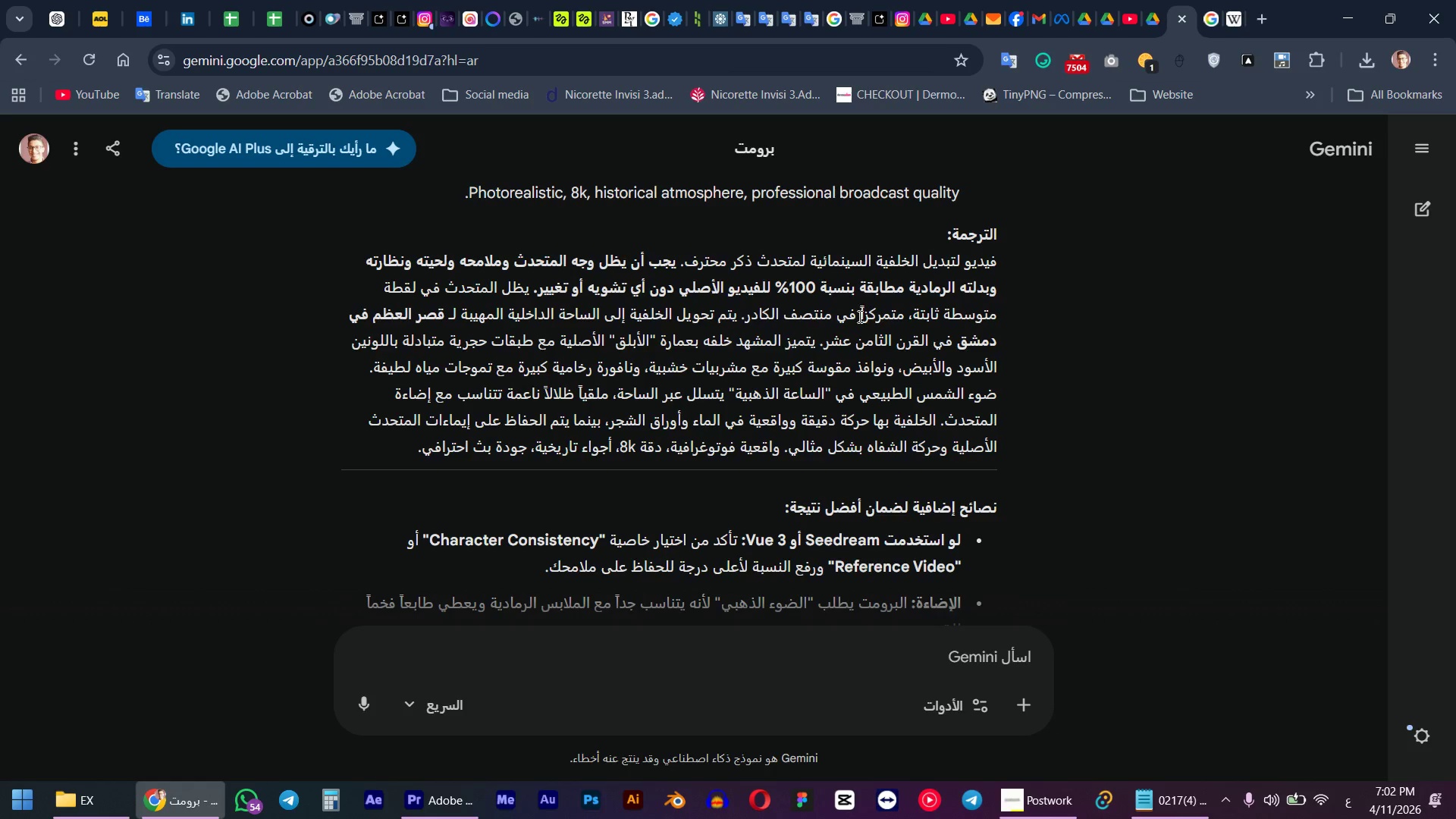 
wait(5.59)
 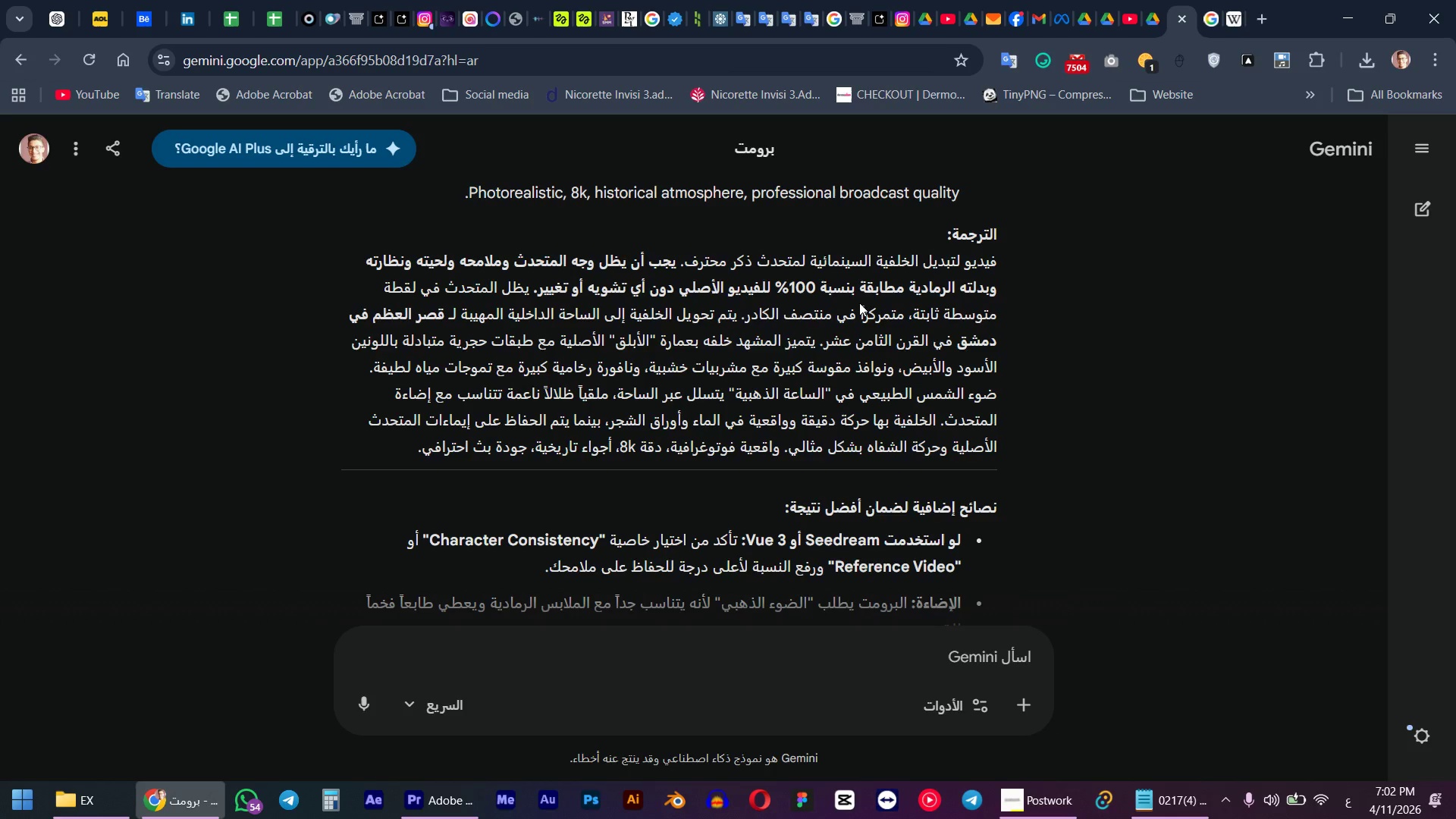 
scroll: coordinate [855, 328], scroll_direction: down, amount: 3.0
 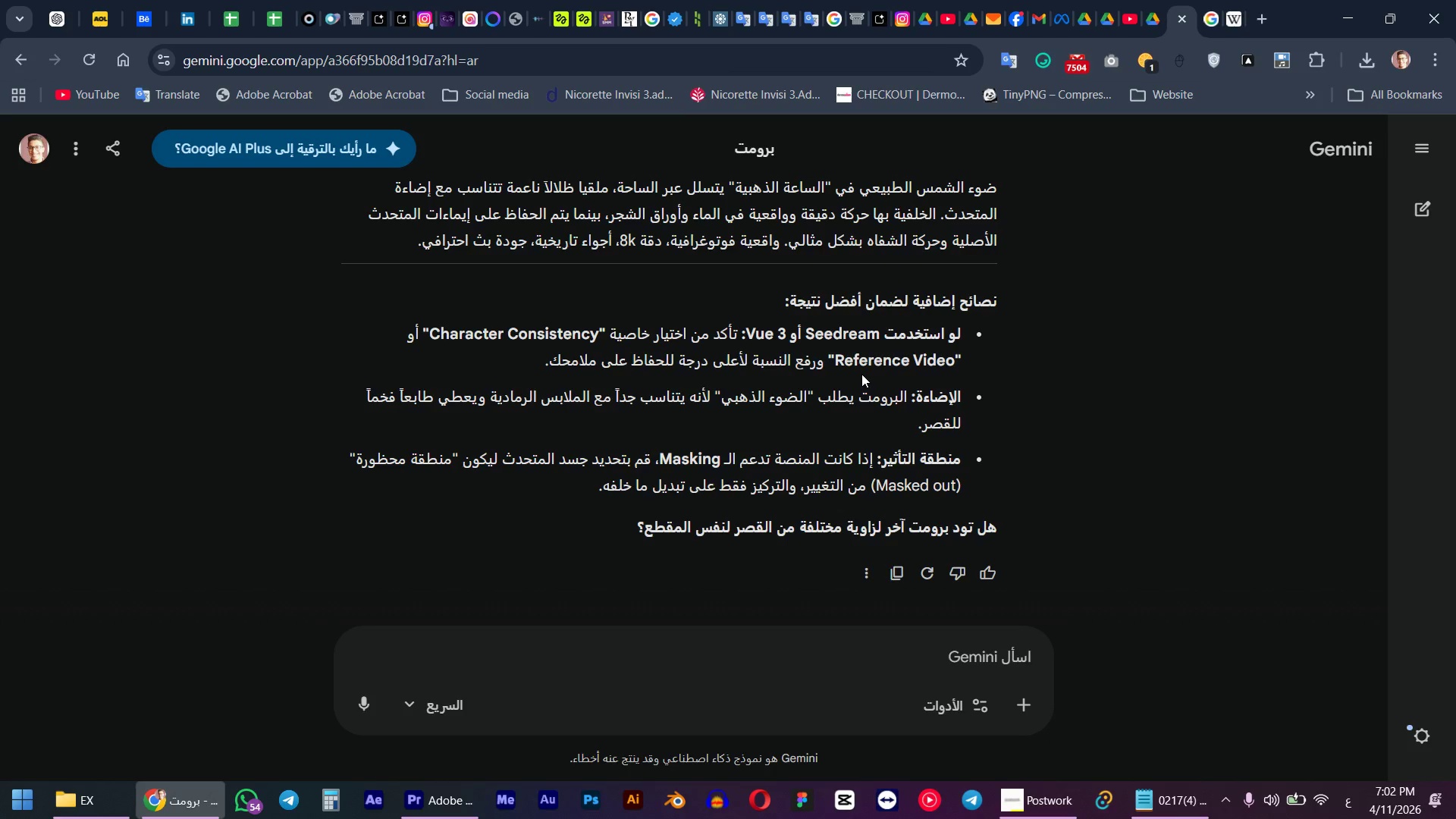 
wait(9.1)
 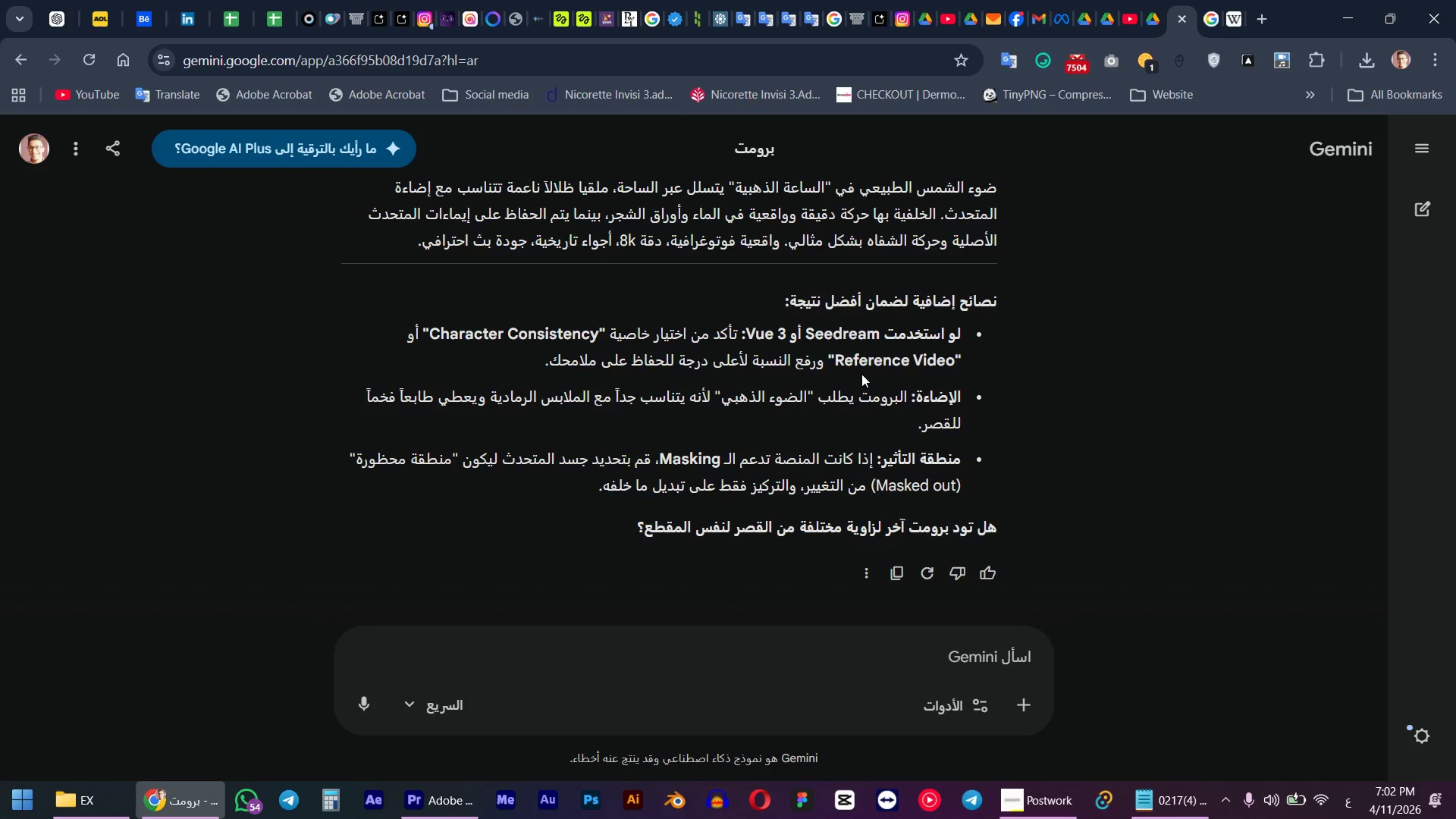 
scroll: coordinate [689, 410], scroll_direction: down, amount: 1.0
 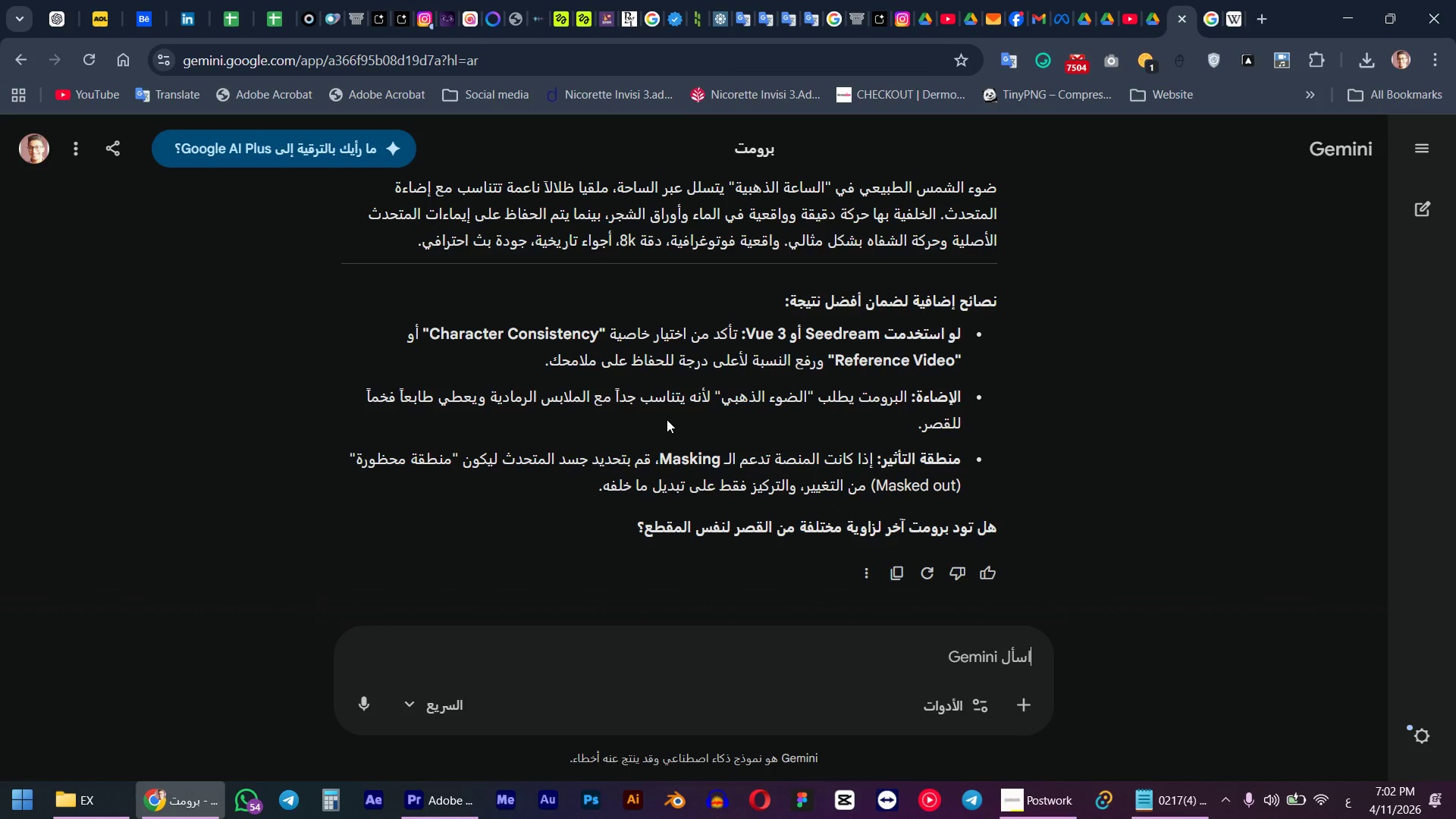 
wait(5.25)
 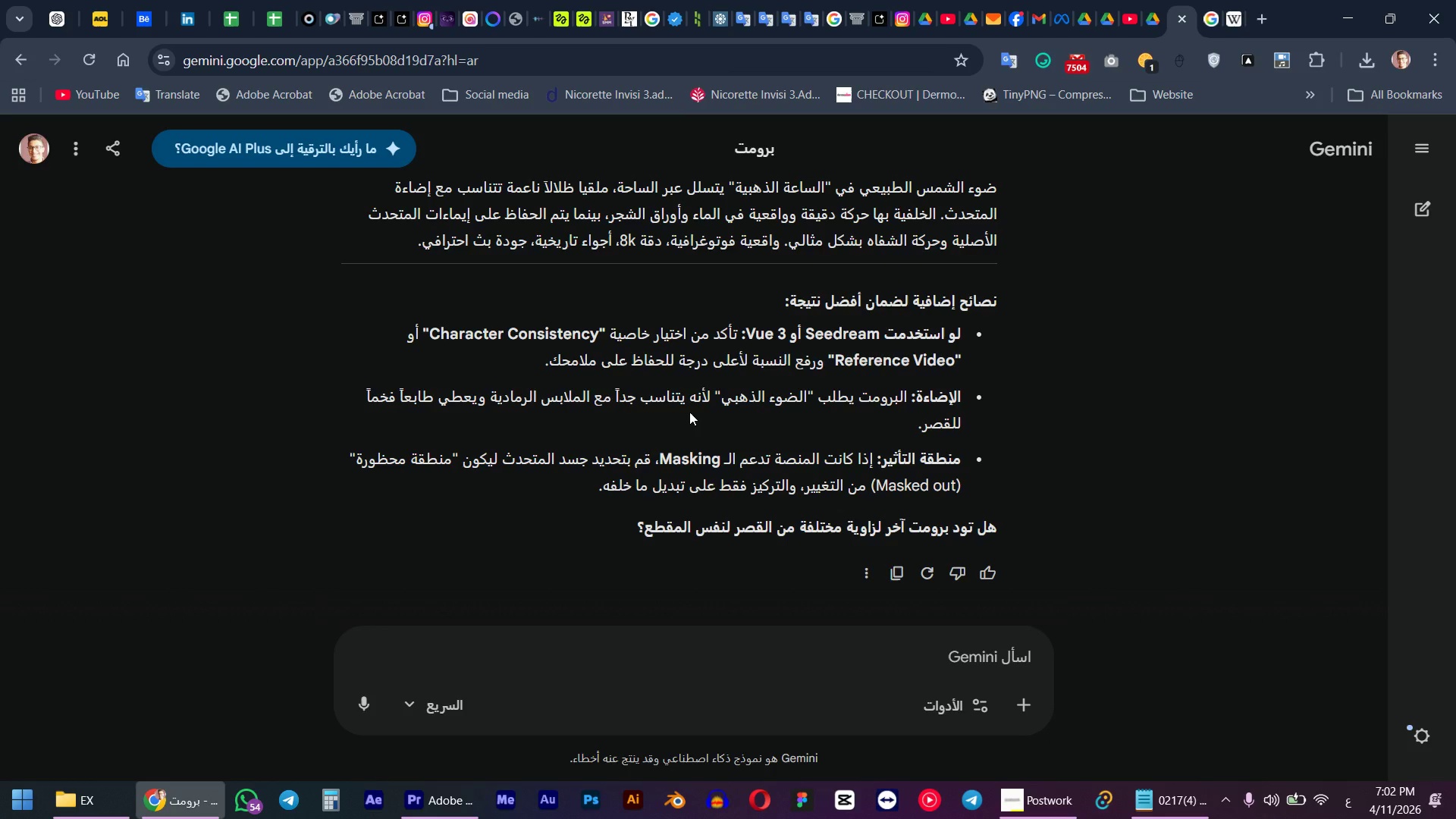 
left_click([580, 0])
 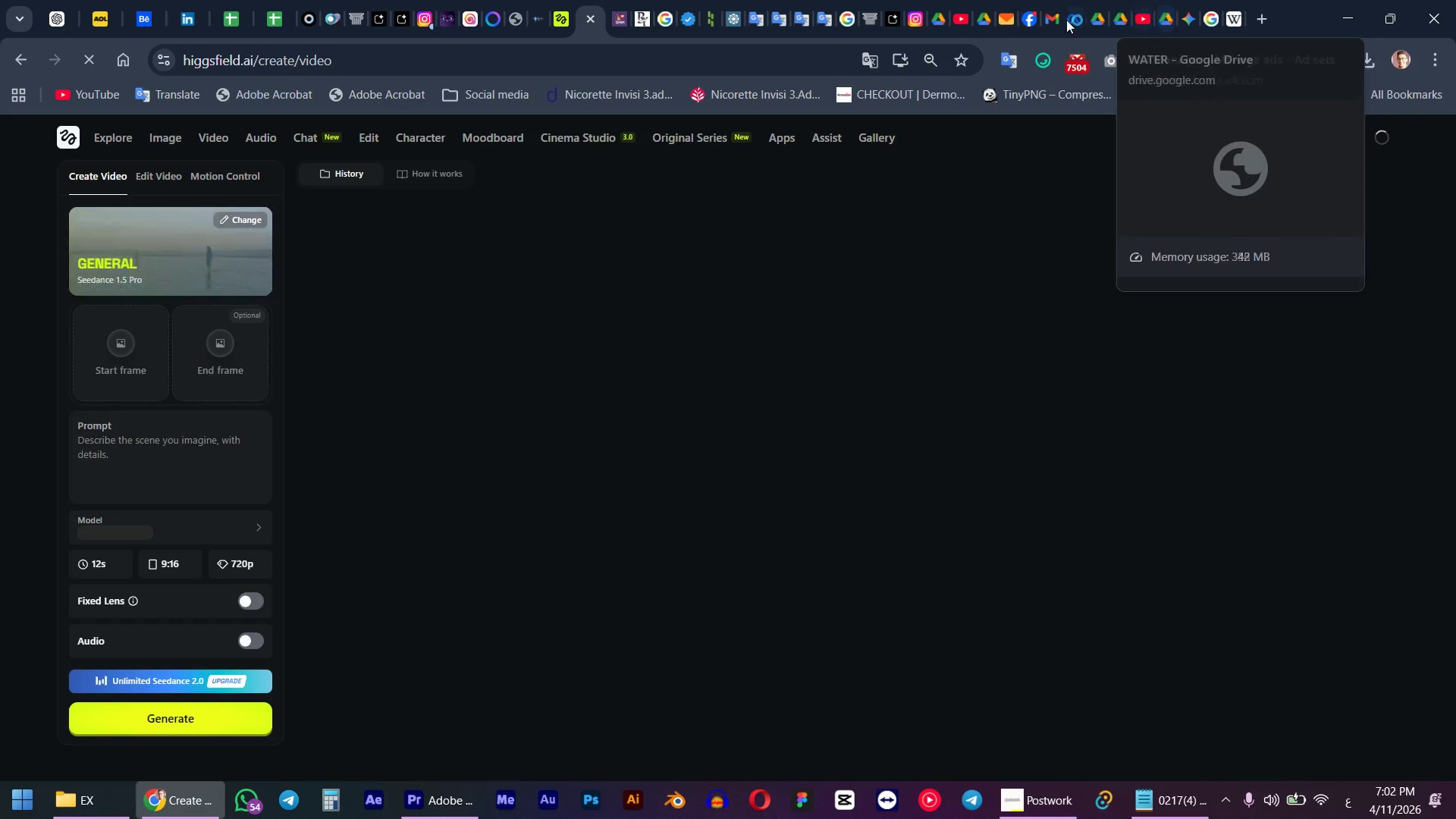 
wait(5.55)
 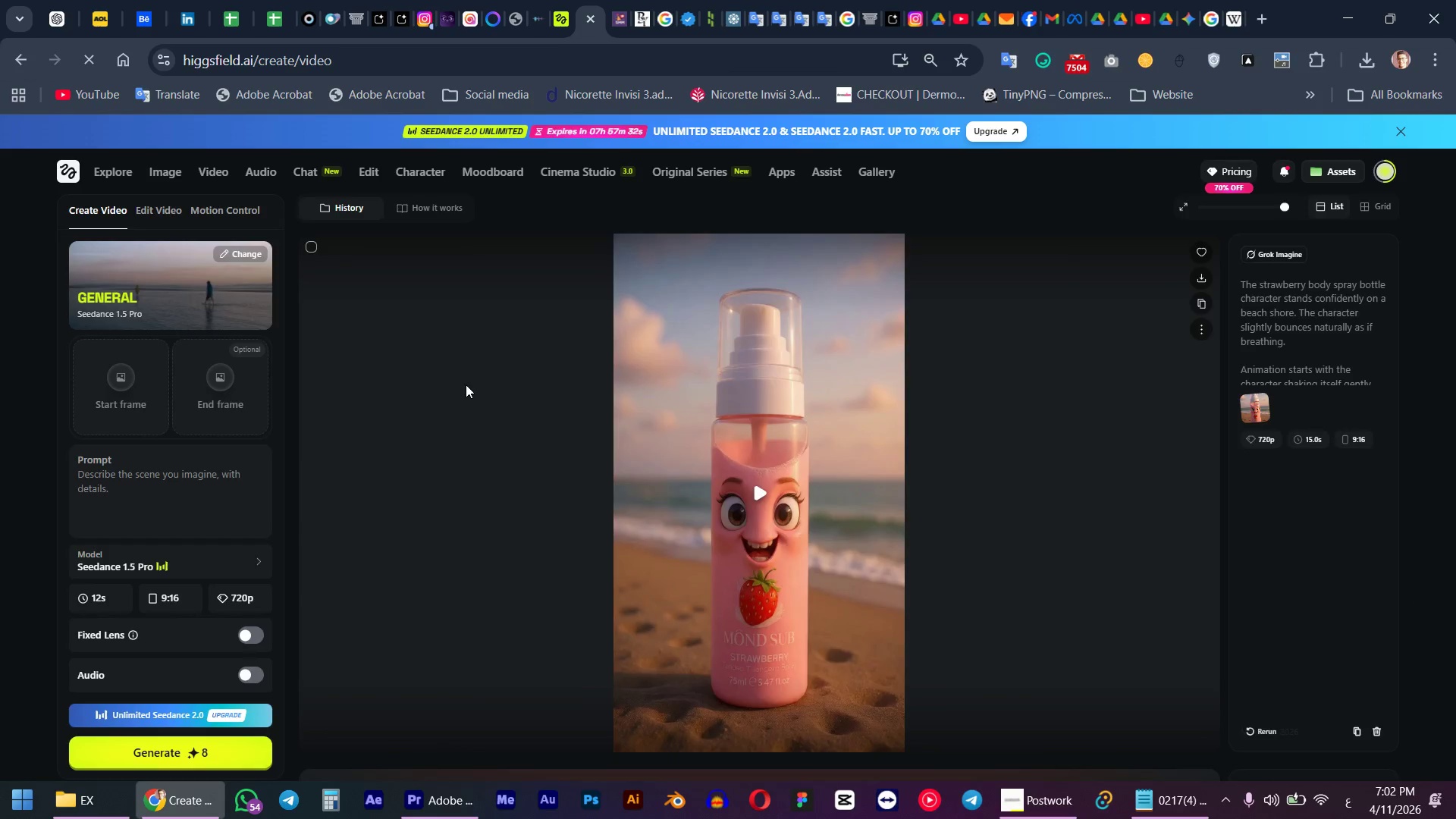 
left_click([1190, 0])
 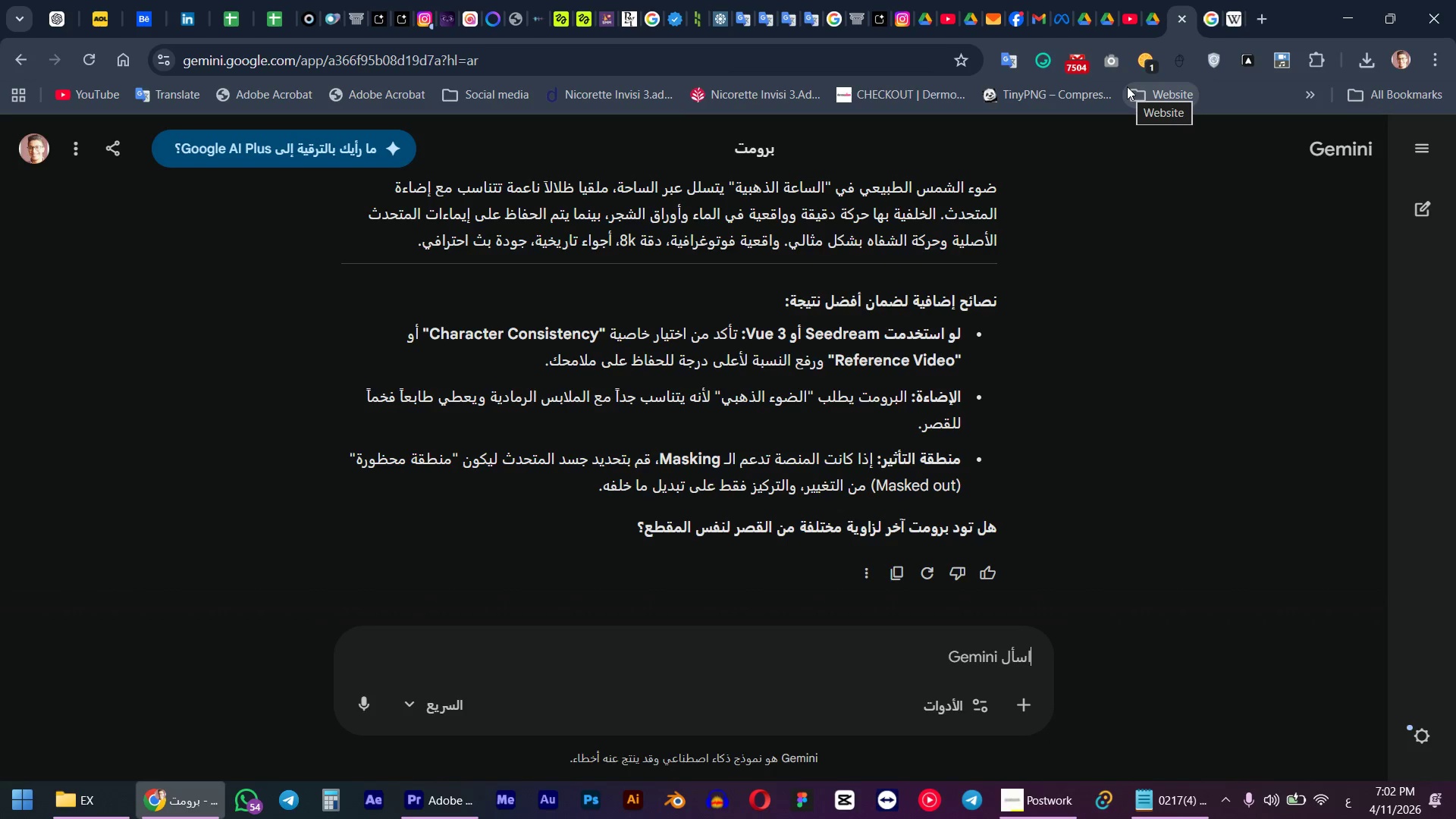 
wait(5.95)
 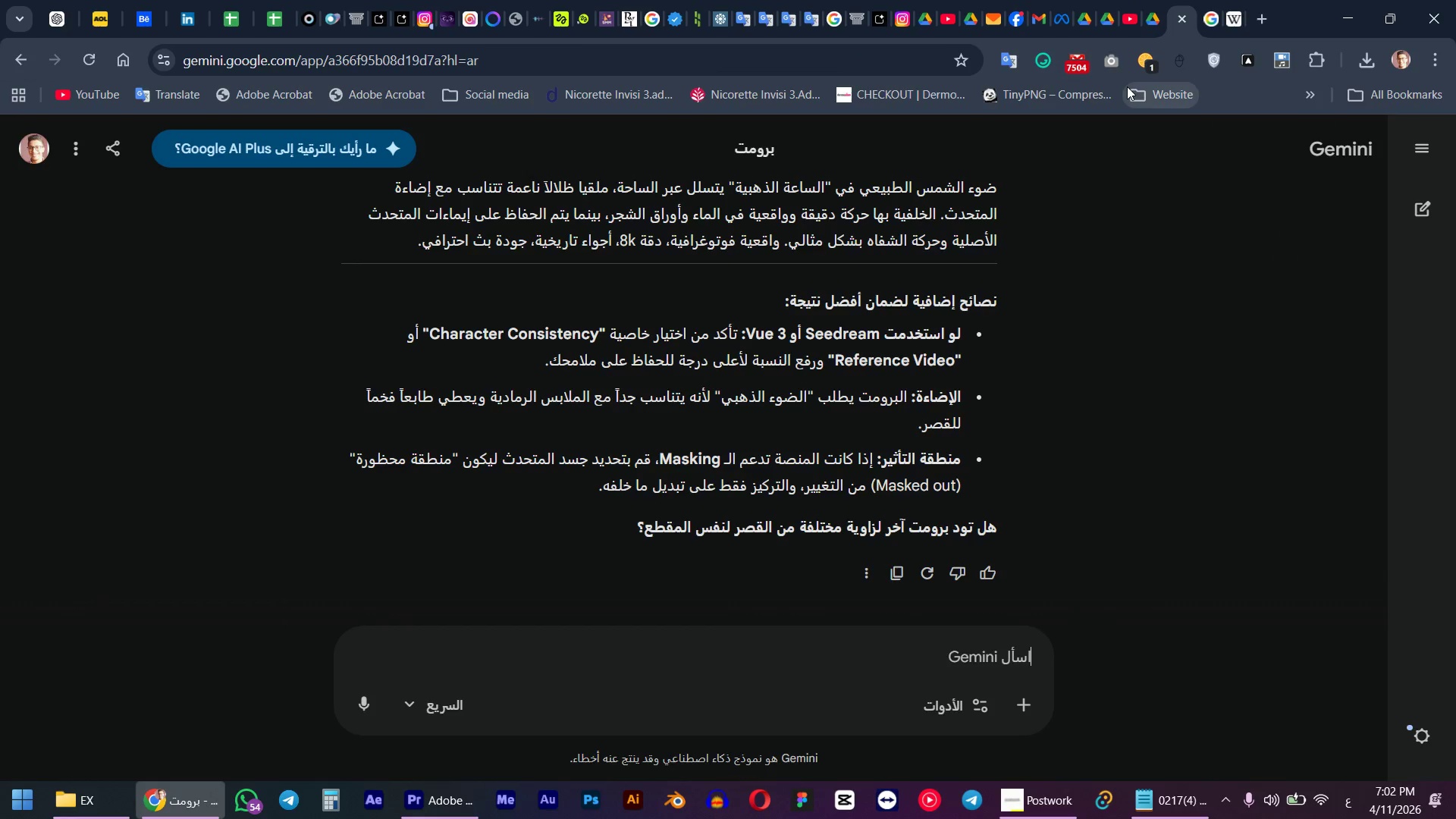 
left_click([590, 0])
 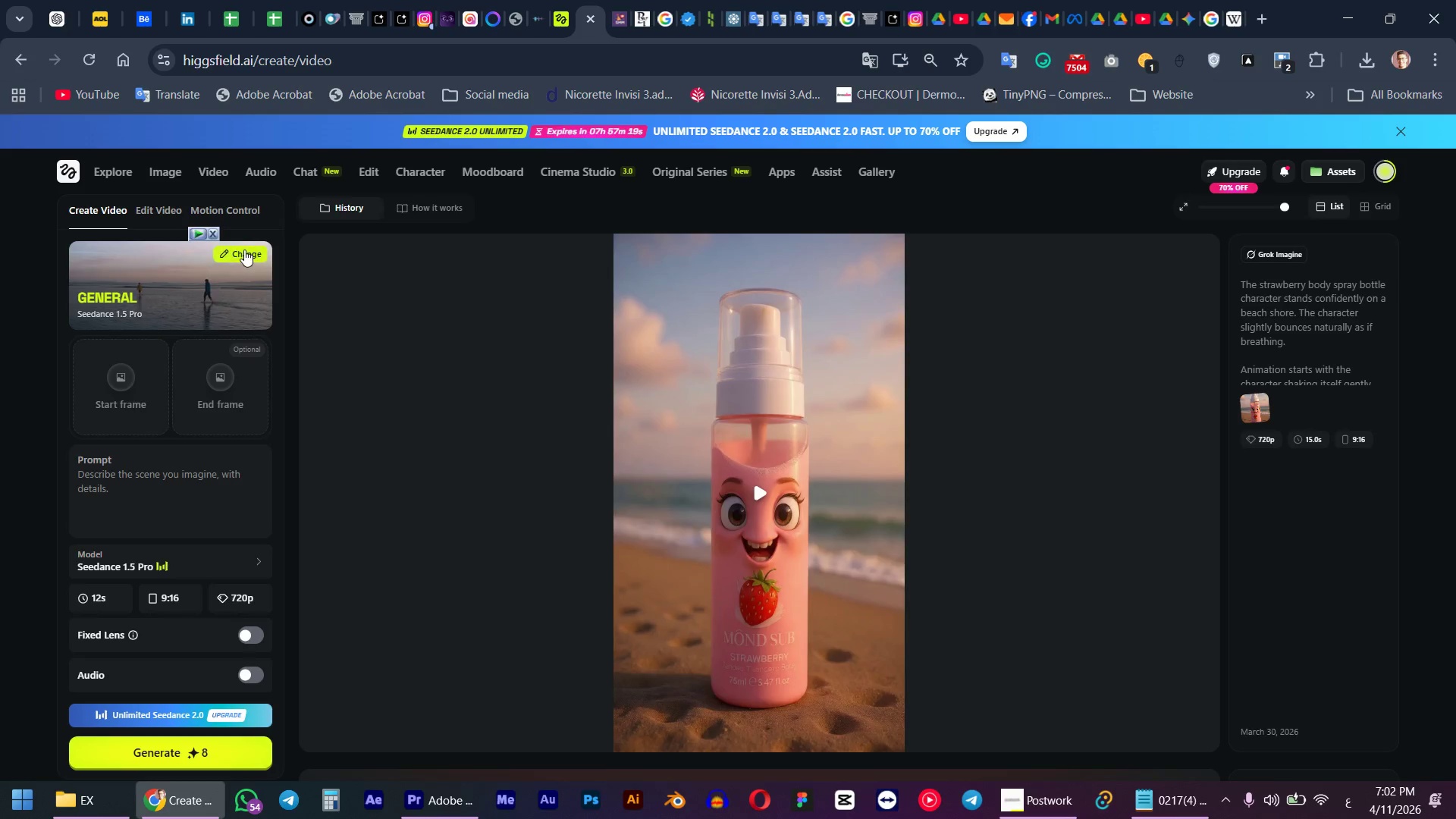 
left_click([244, 249])
 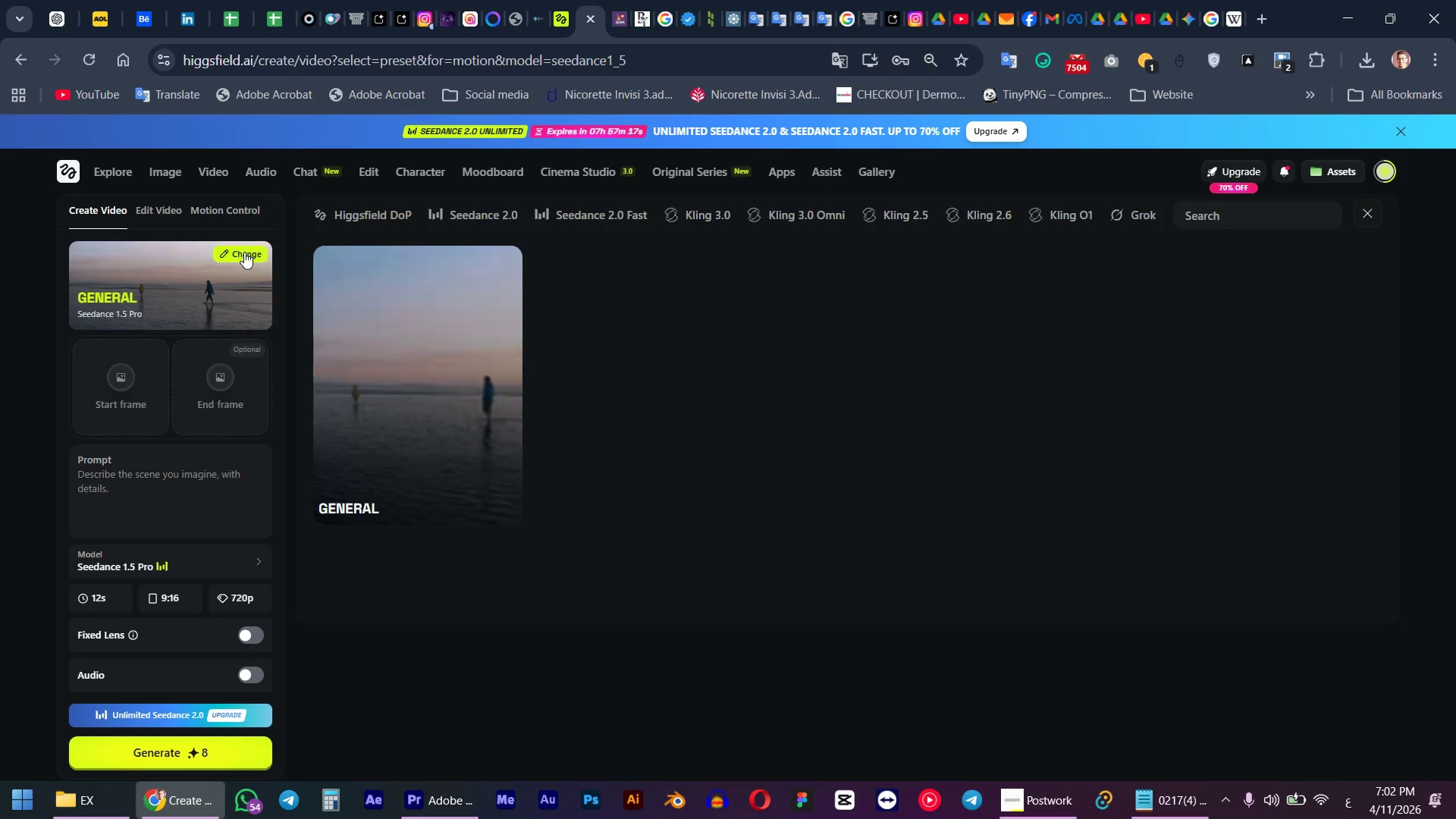 
left_click([245, 255])
 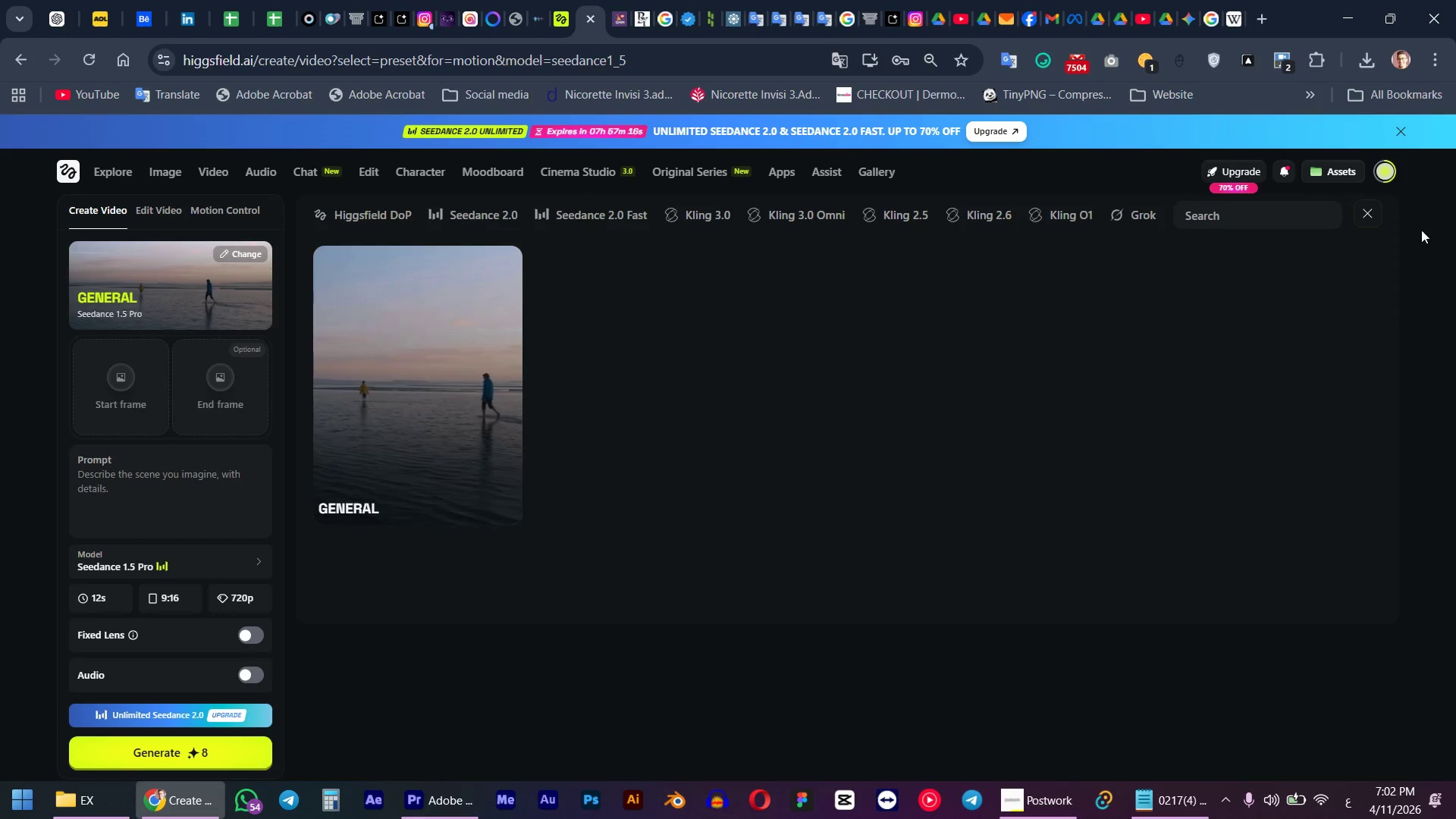 
left_click([1360, 211])
 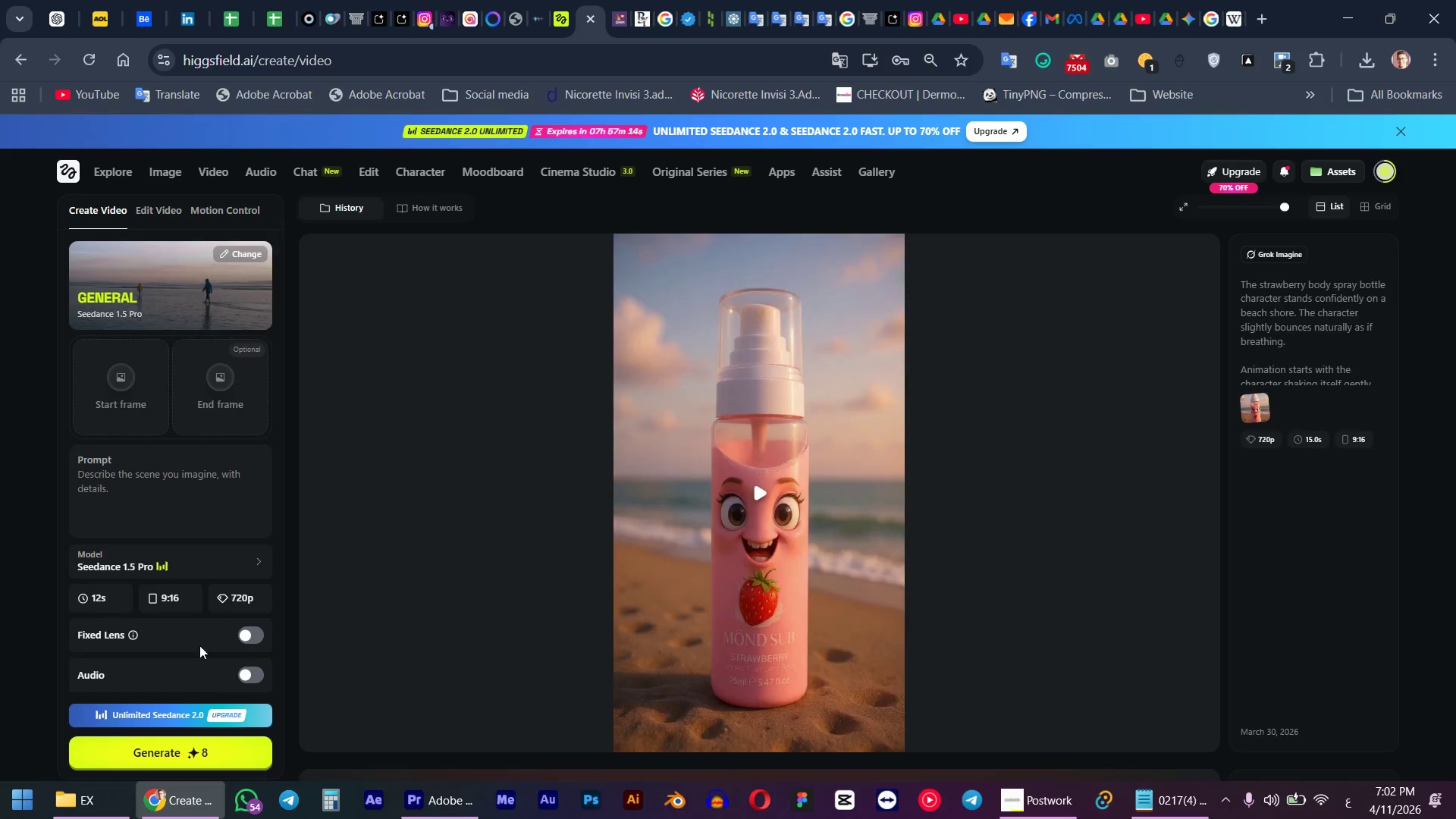 
left_click([188, 560])
 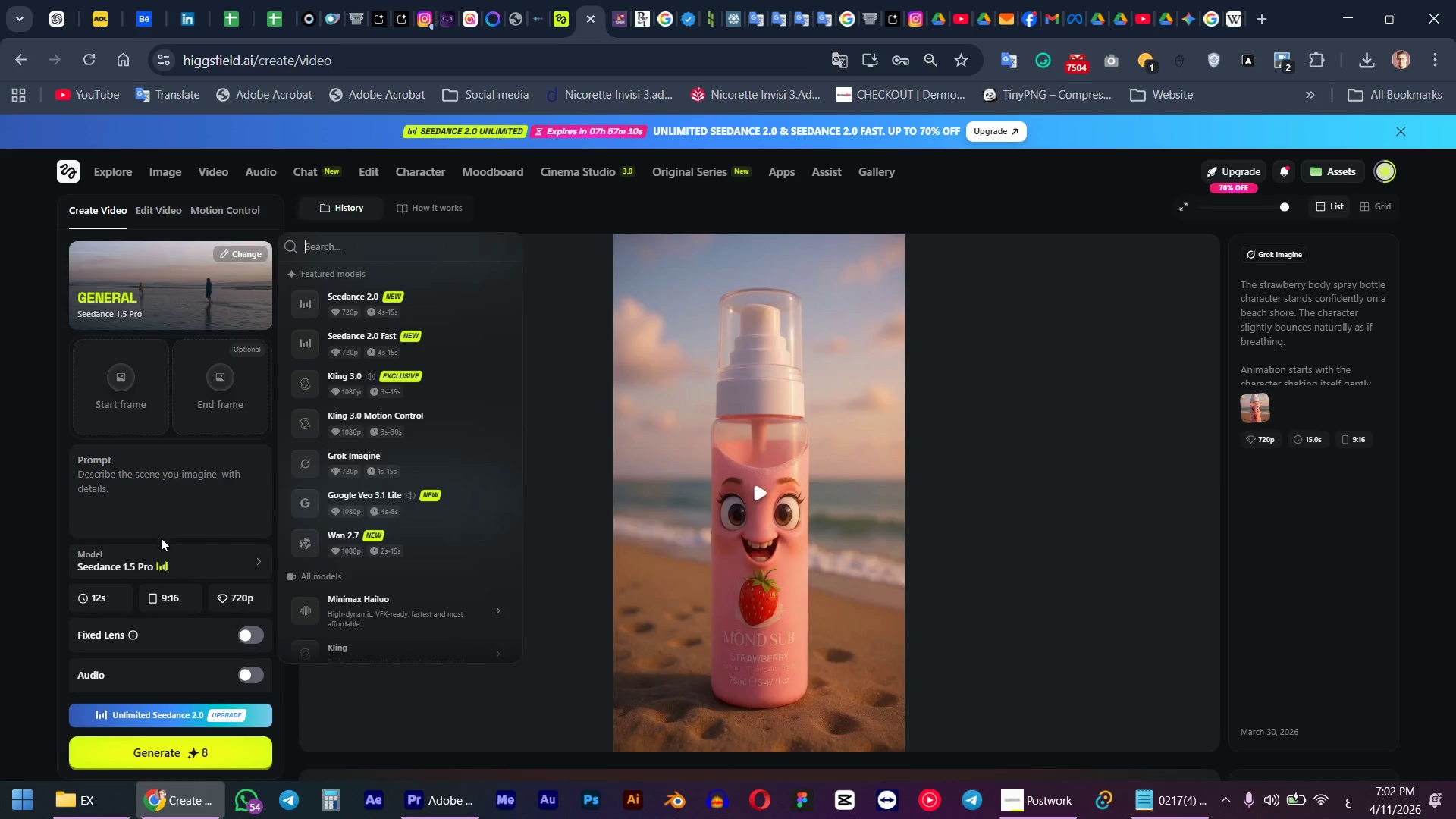 
scroll: coordinate [488, 441], scroll_direction: down, amount: 1.0
 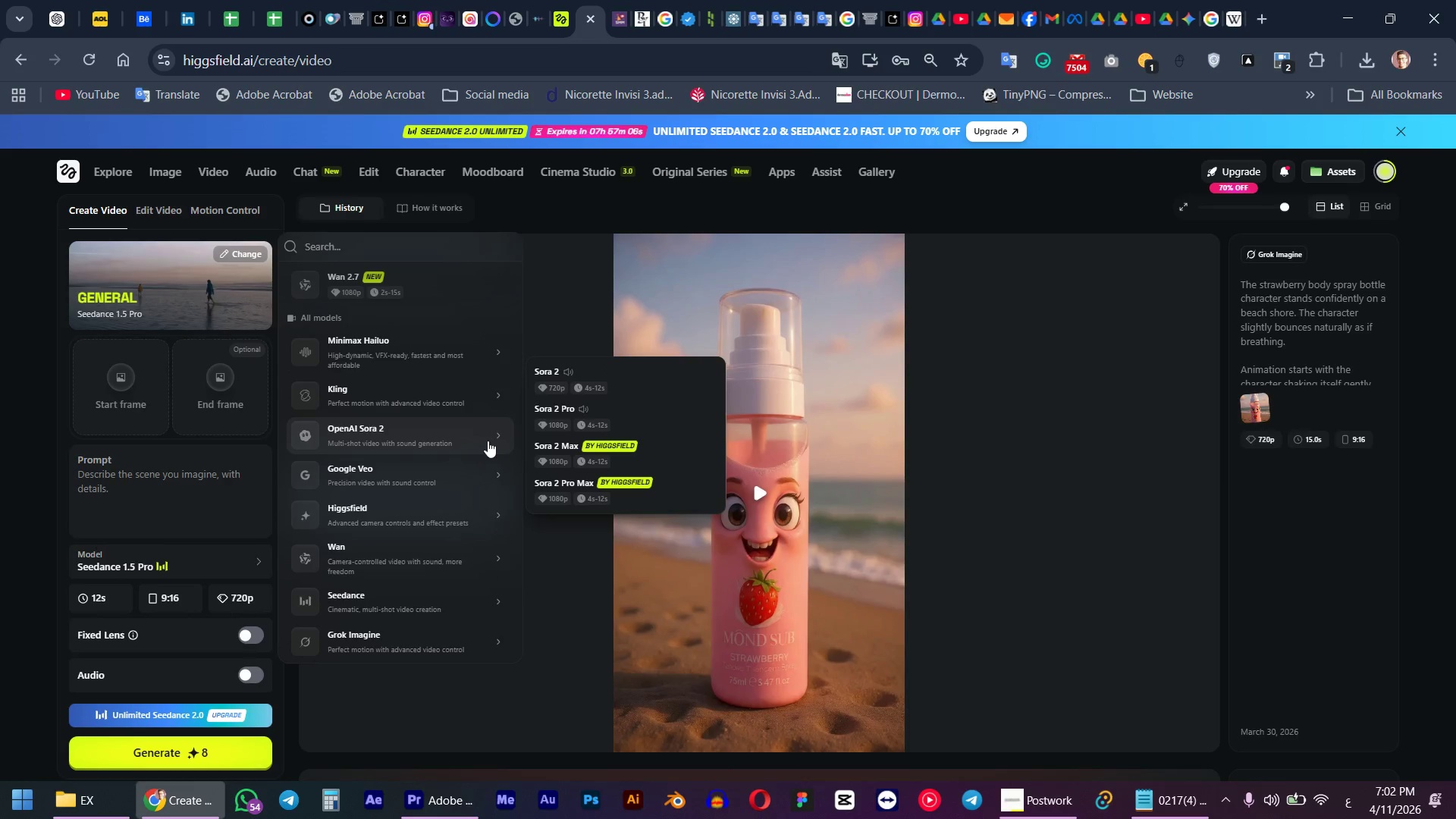 
scroll: coordinate [453, 500], scroll_direction: up, amount: 4.0
 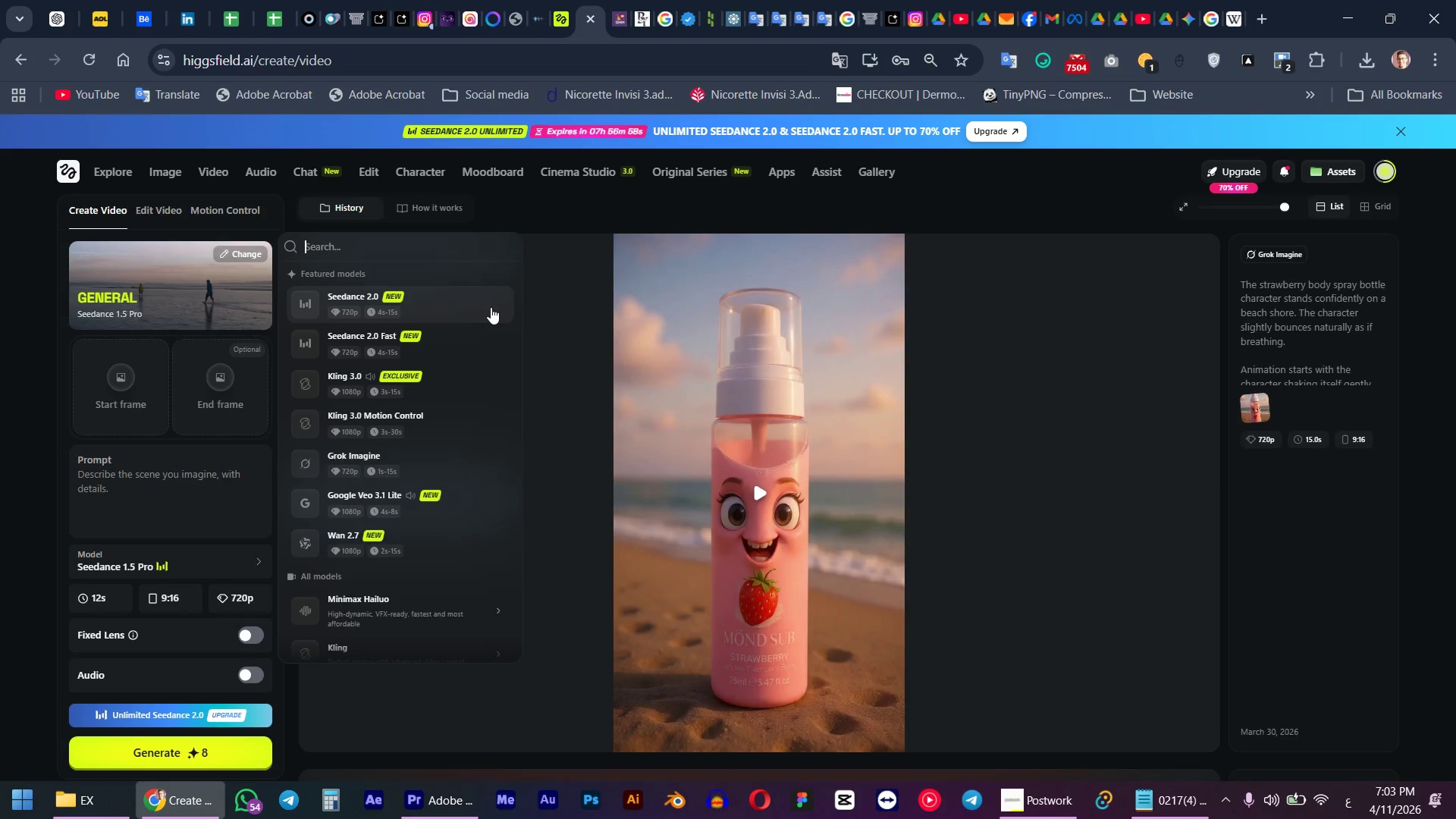 
scroll: coordinate [460, 410], scroll_direction: down, amount: 1.0
 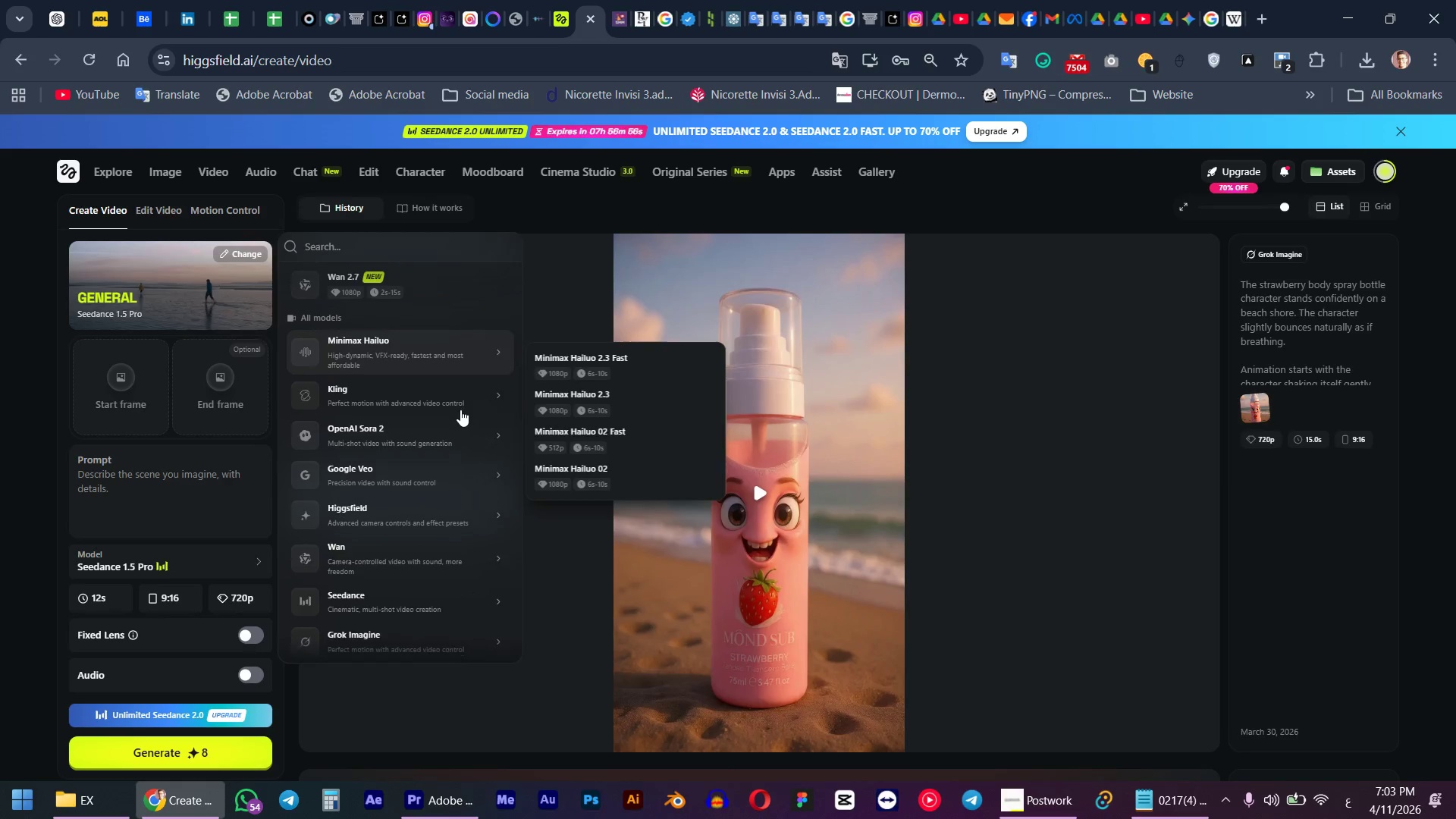 
mouse_move([472, 472])
 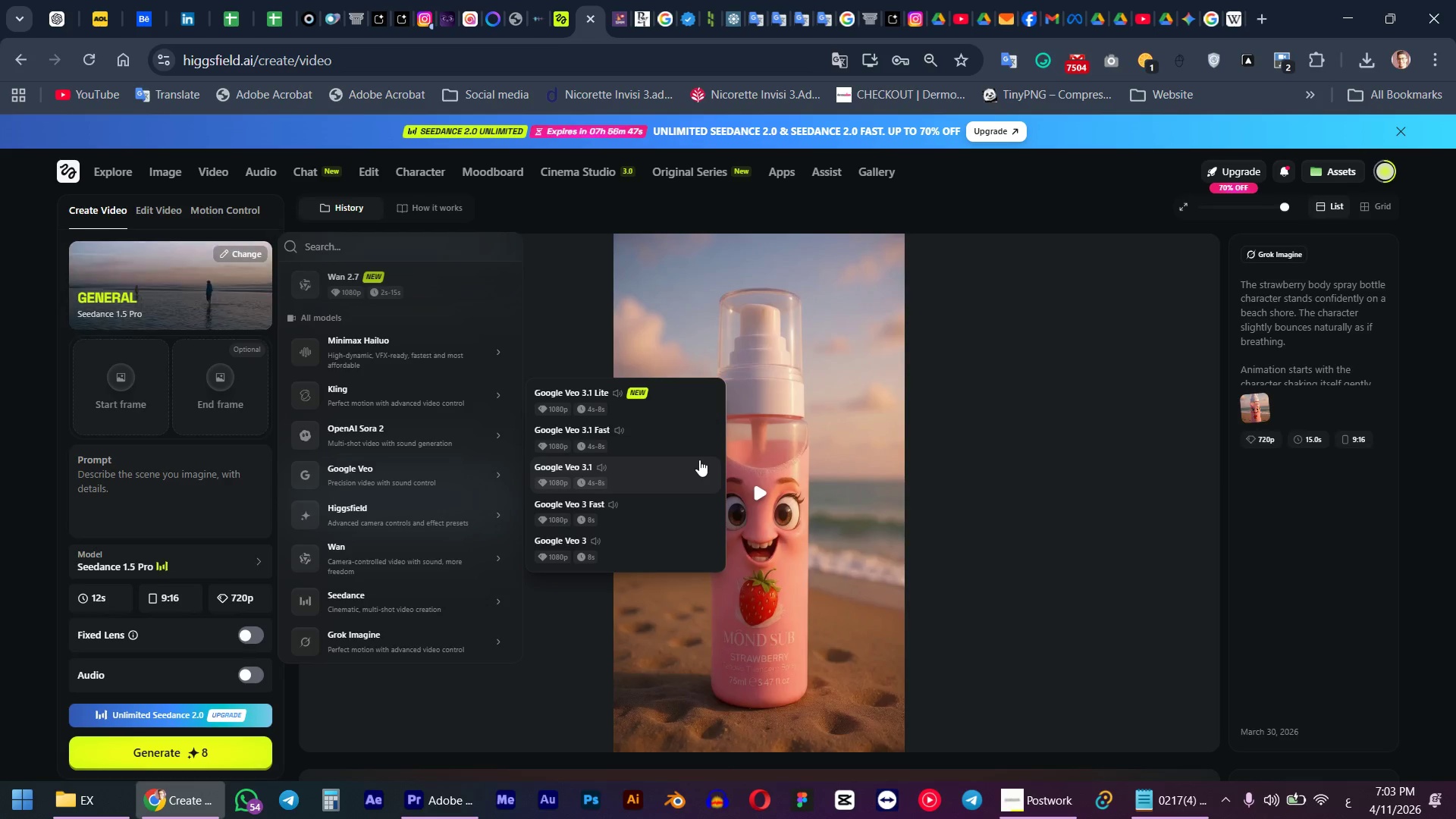 
wait(10.49)
 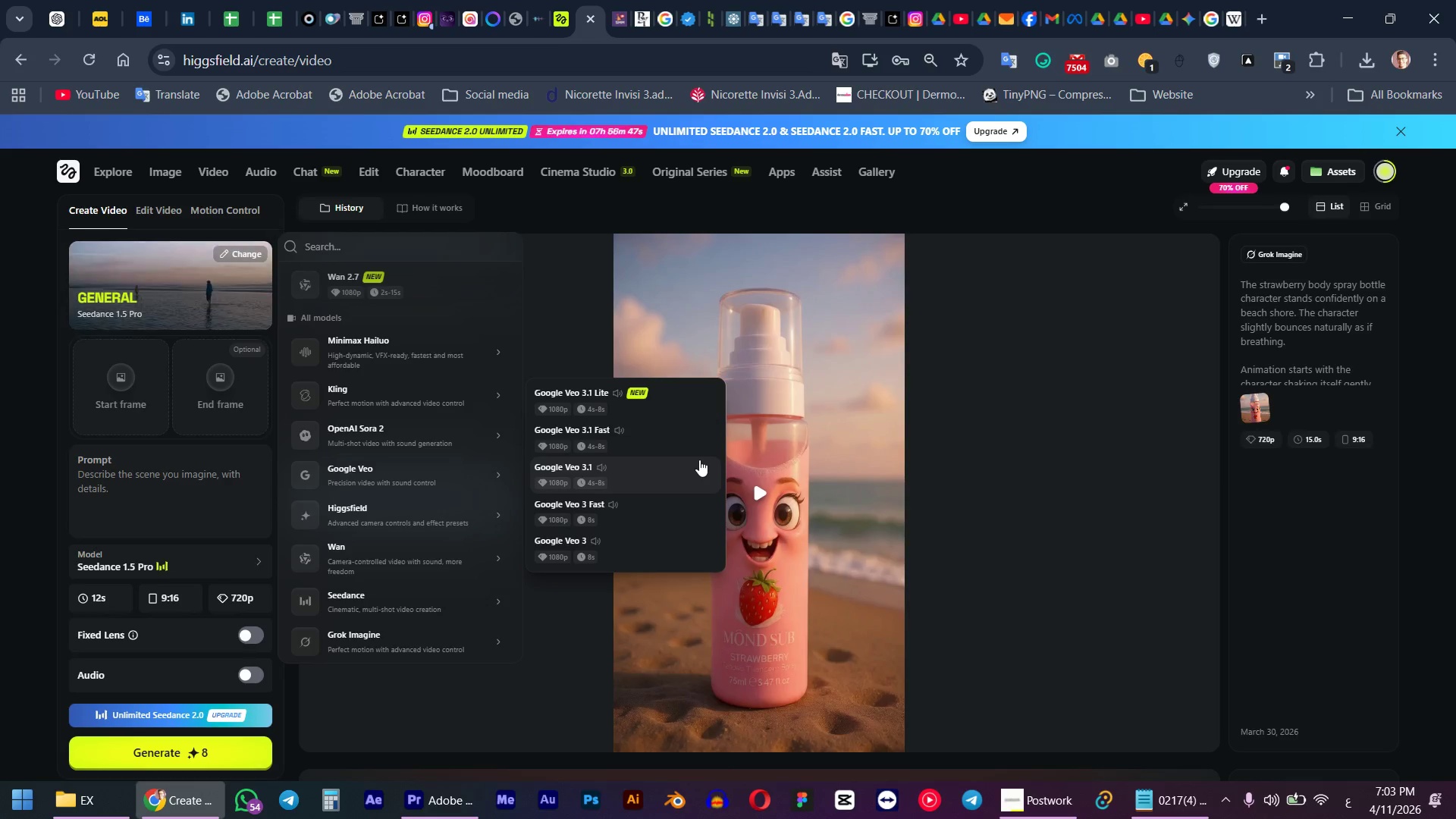 
left_click([694, 460])
 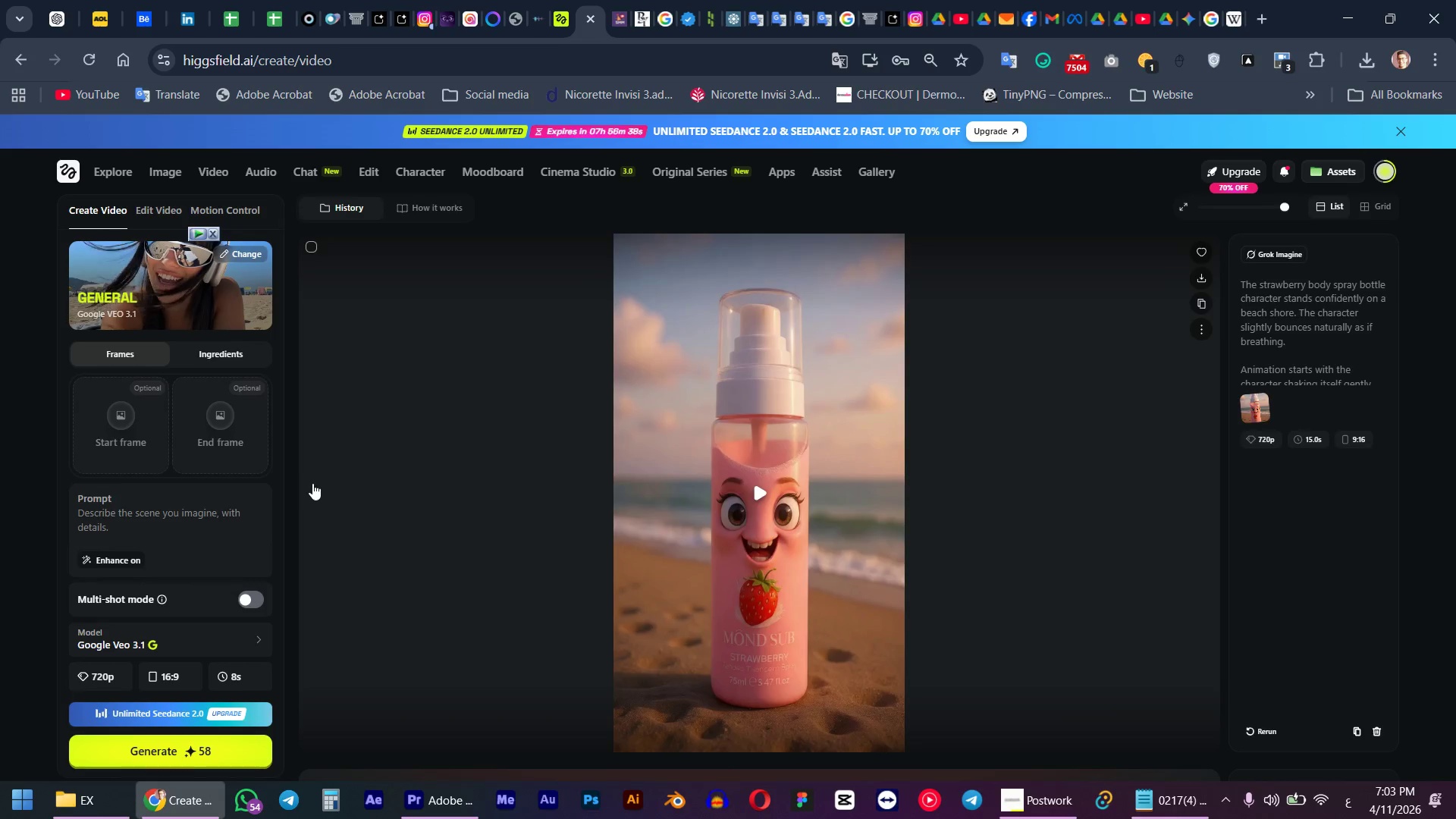 
wait(5.97)
 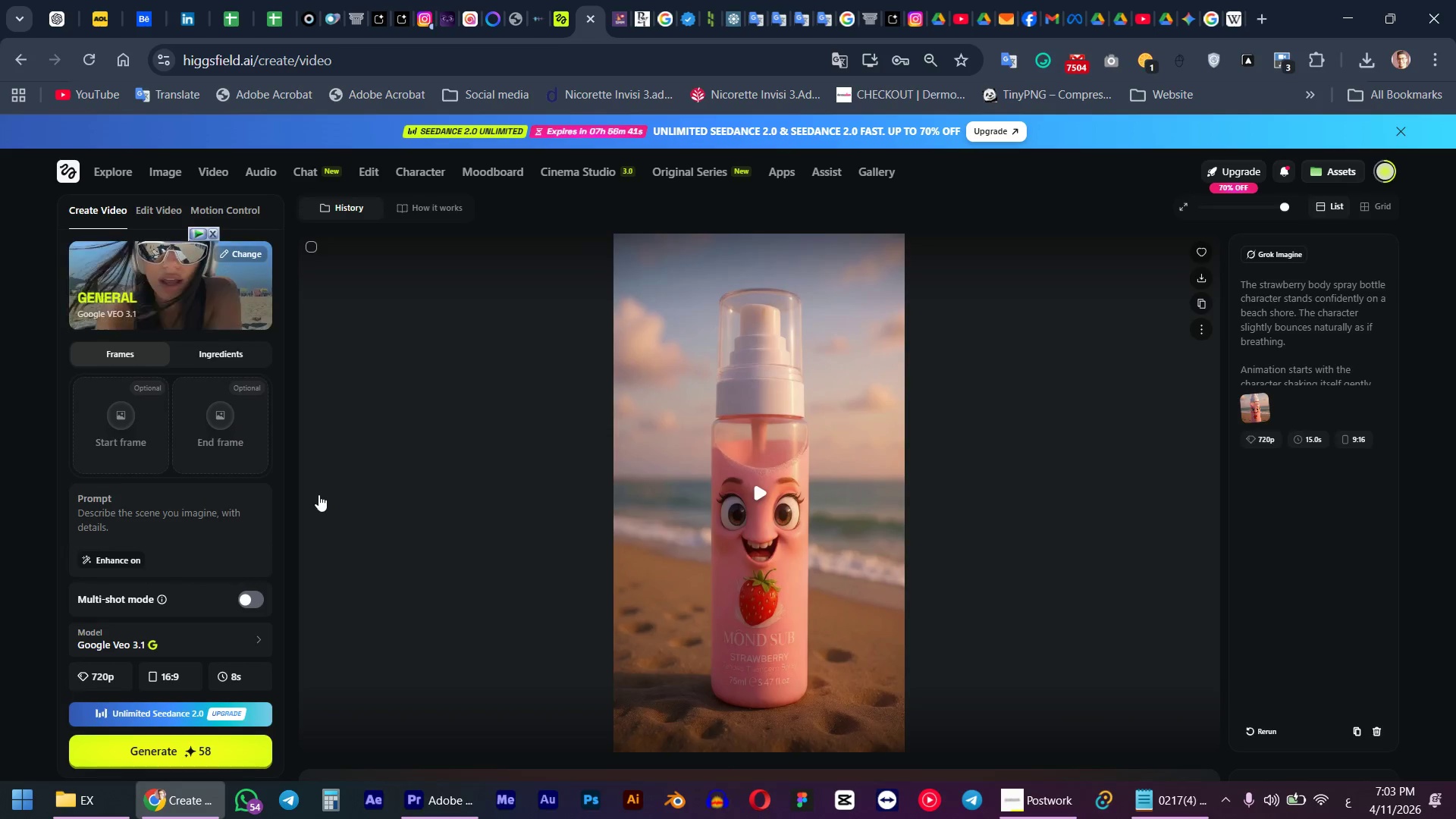 
left_click([211, 357])
 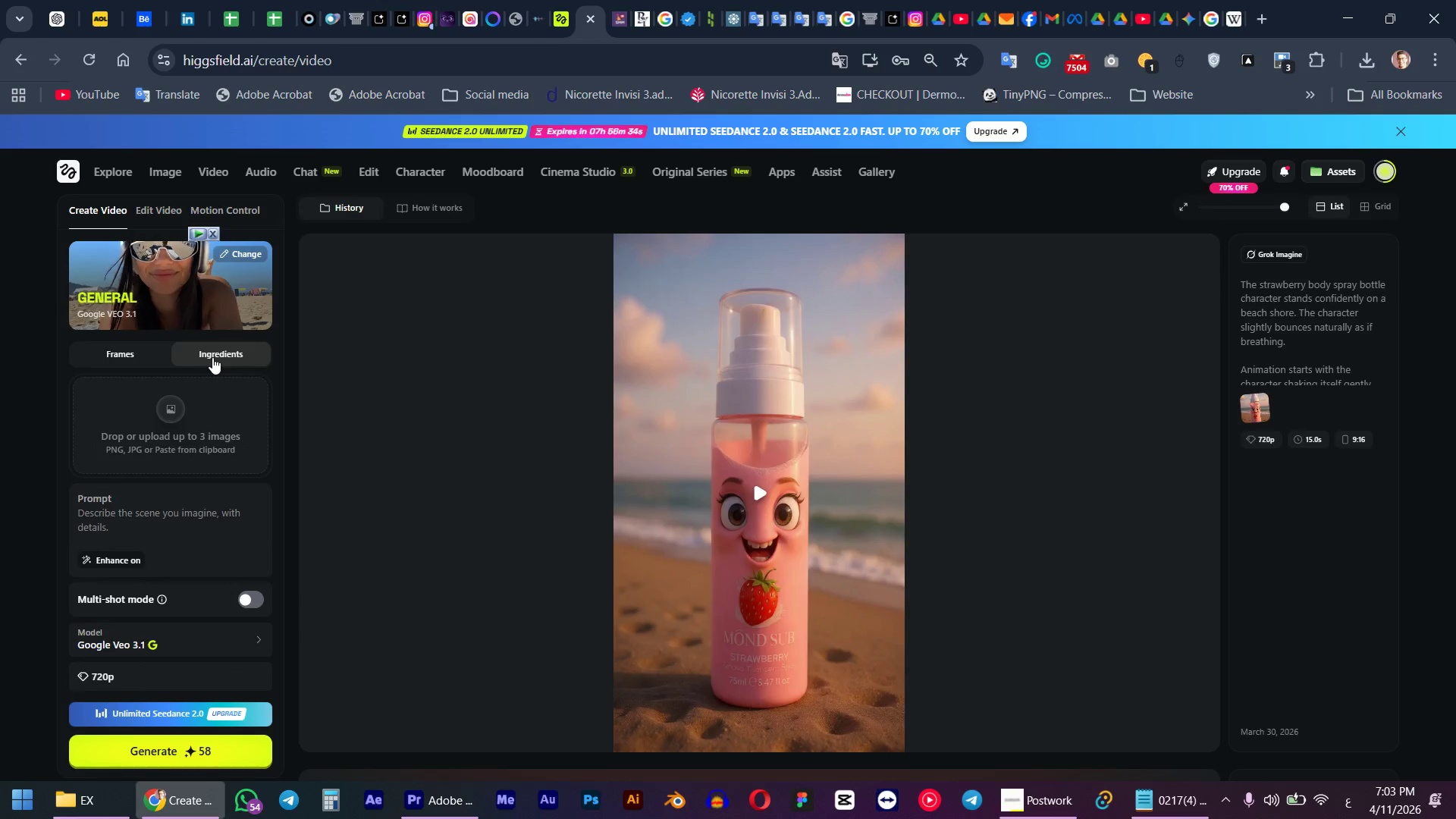 
left_click([140, 342])
 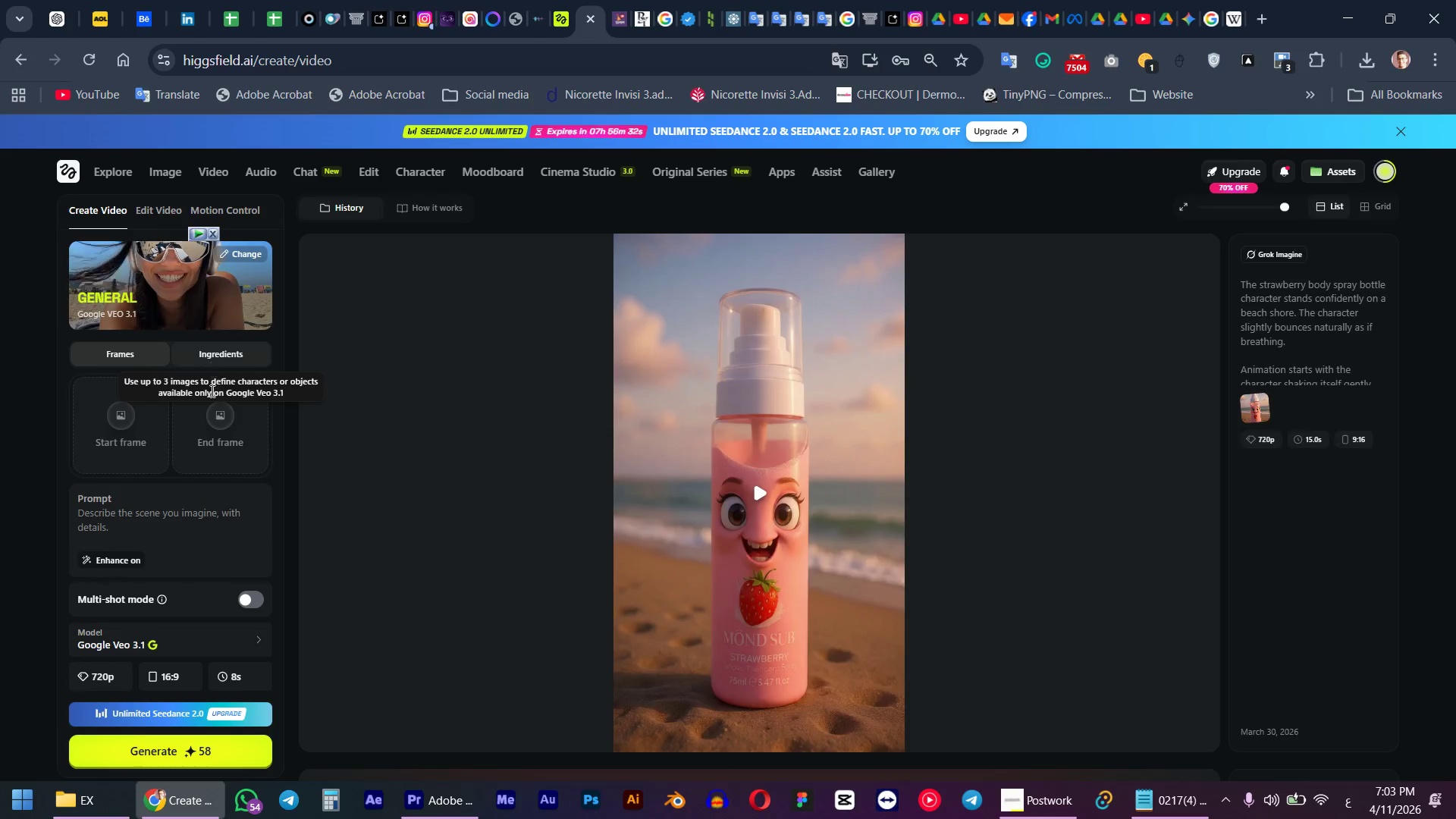 
scroll: coordinate [57, 482], scroll_direction: down, amount: 1.0
 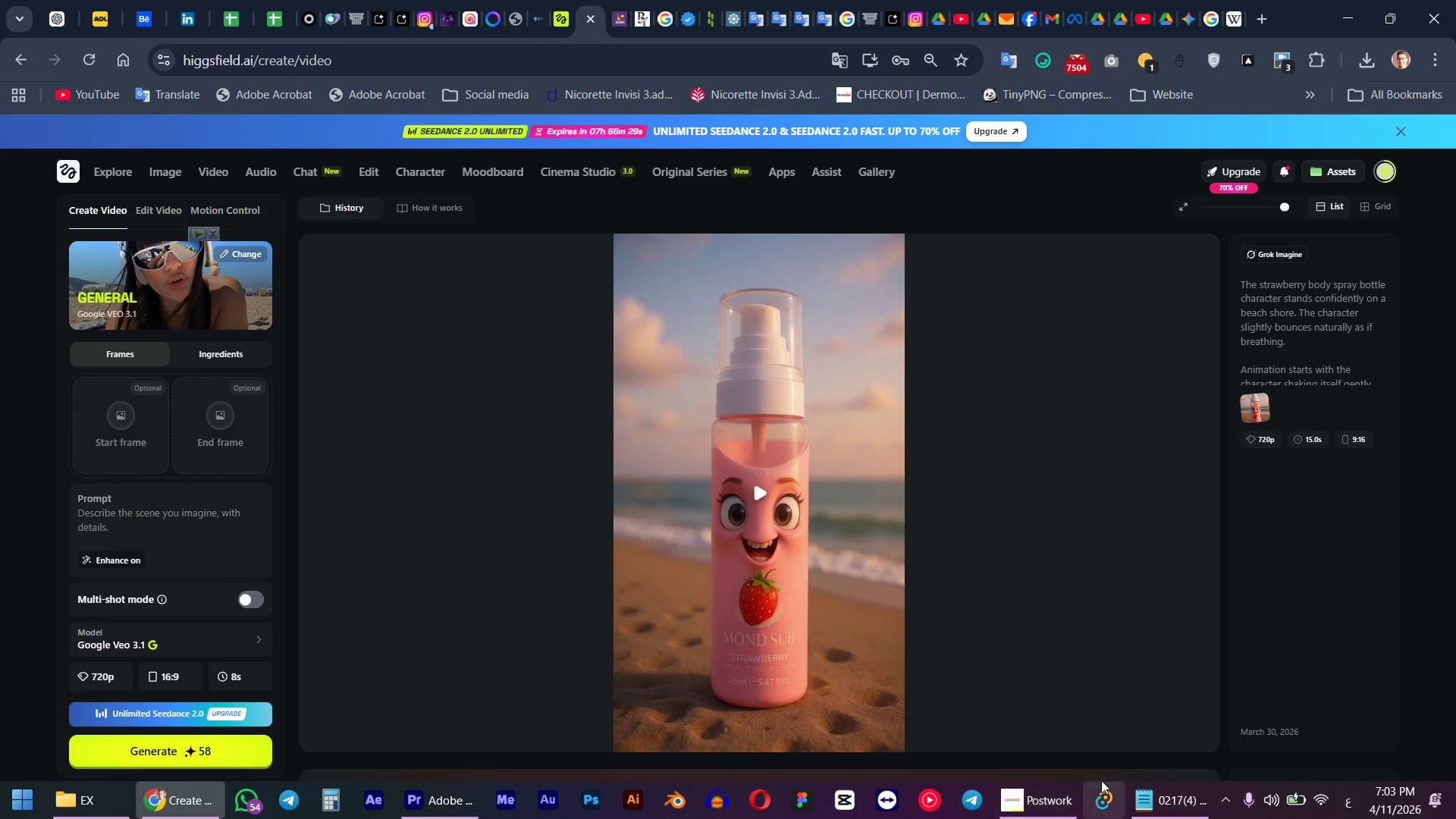 
left_click([1116, 808])
 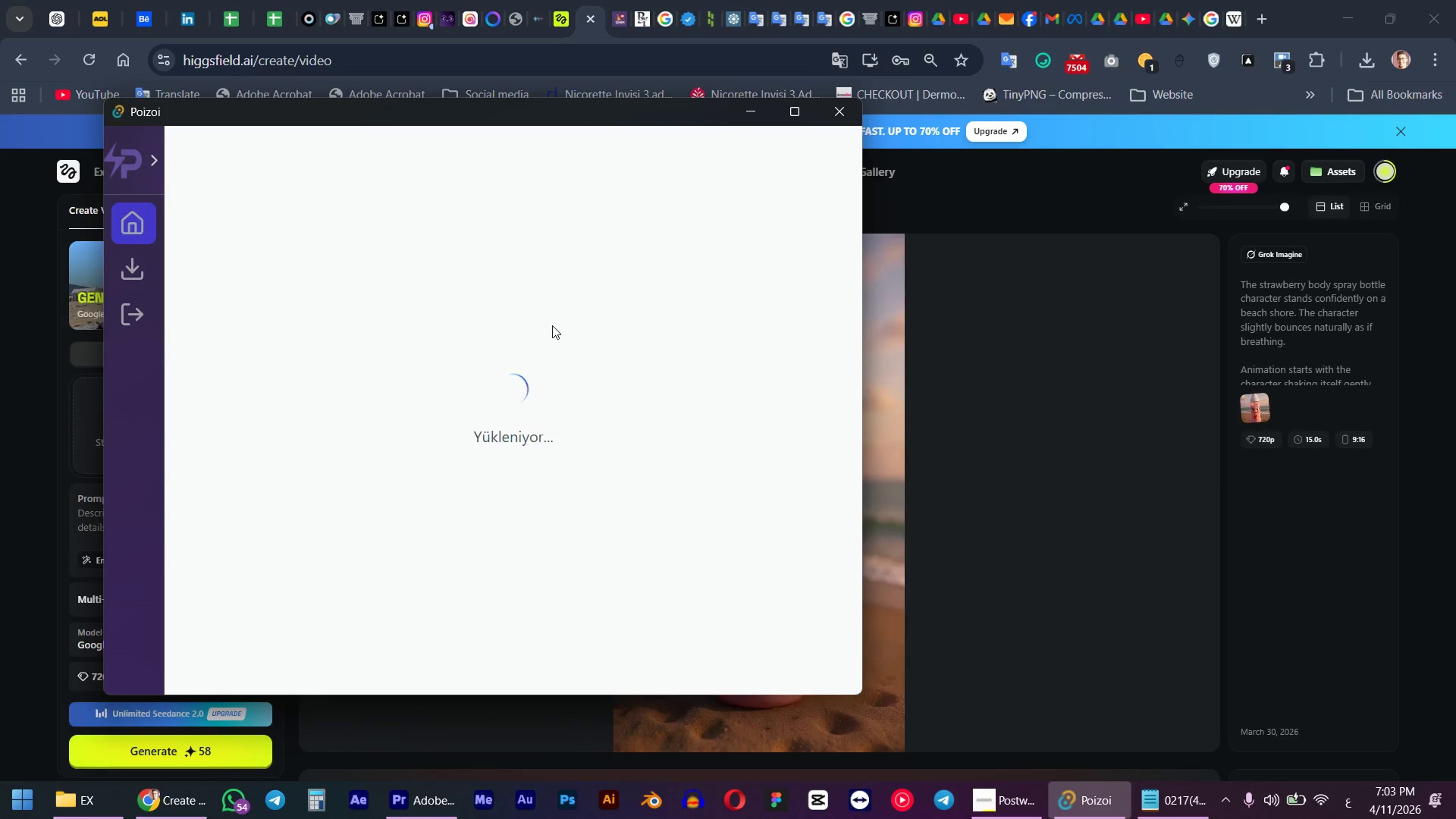 
left_click([8, 441])
 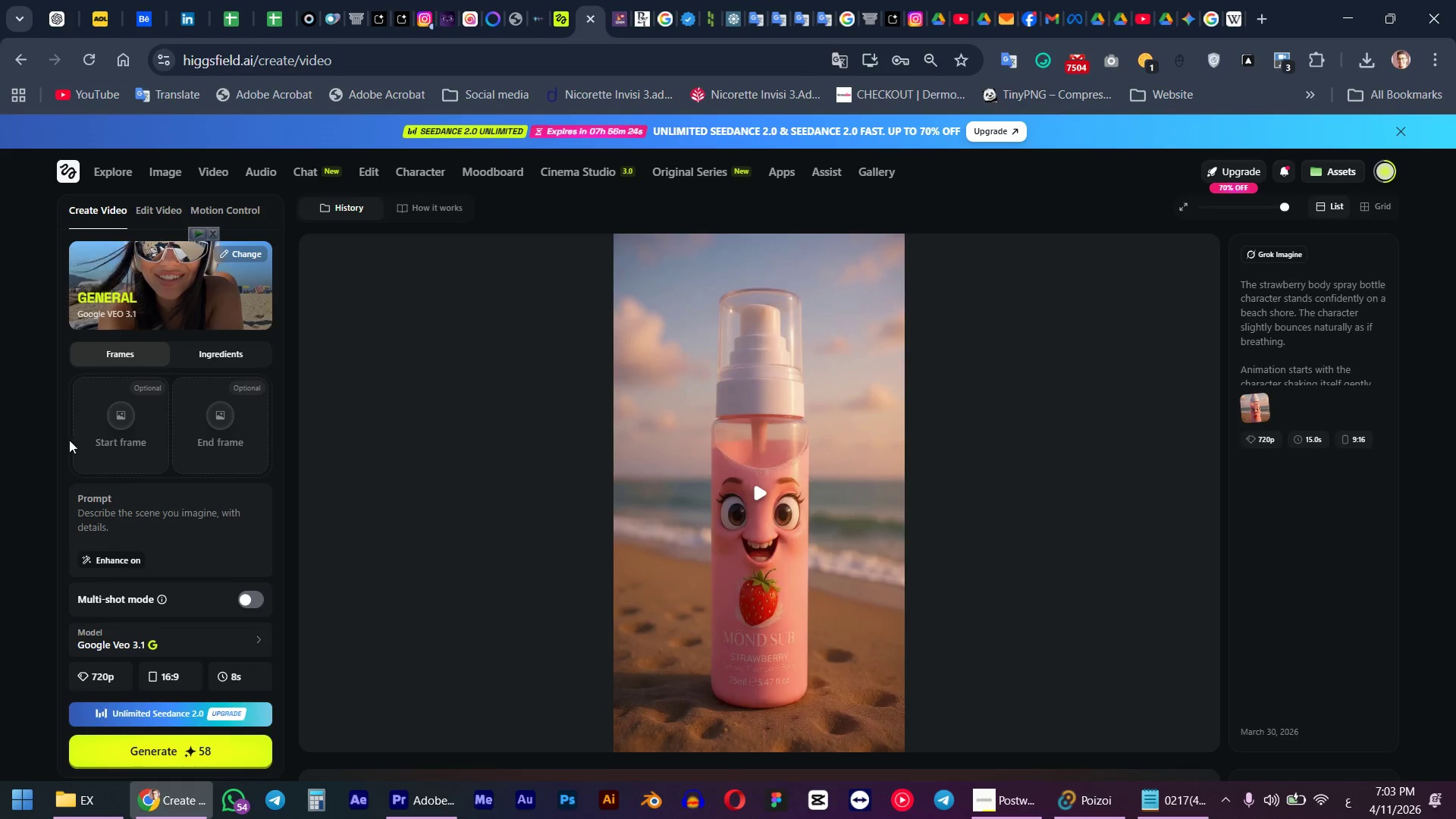 
scroll: coordinate [118, 416], scroll_direction: down, amount: 4.0
 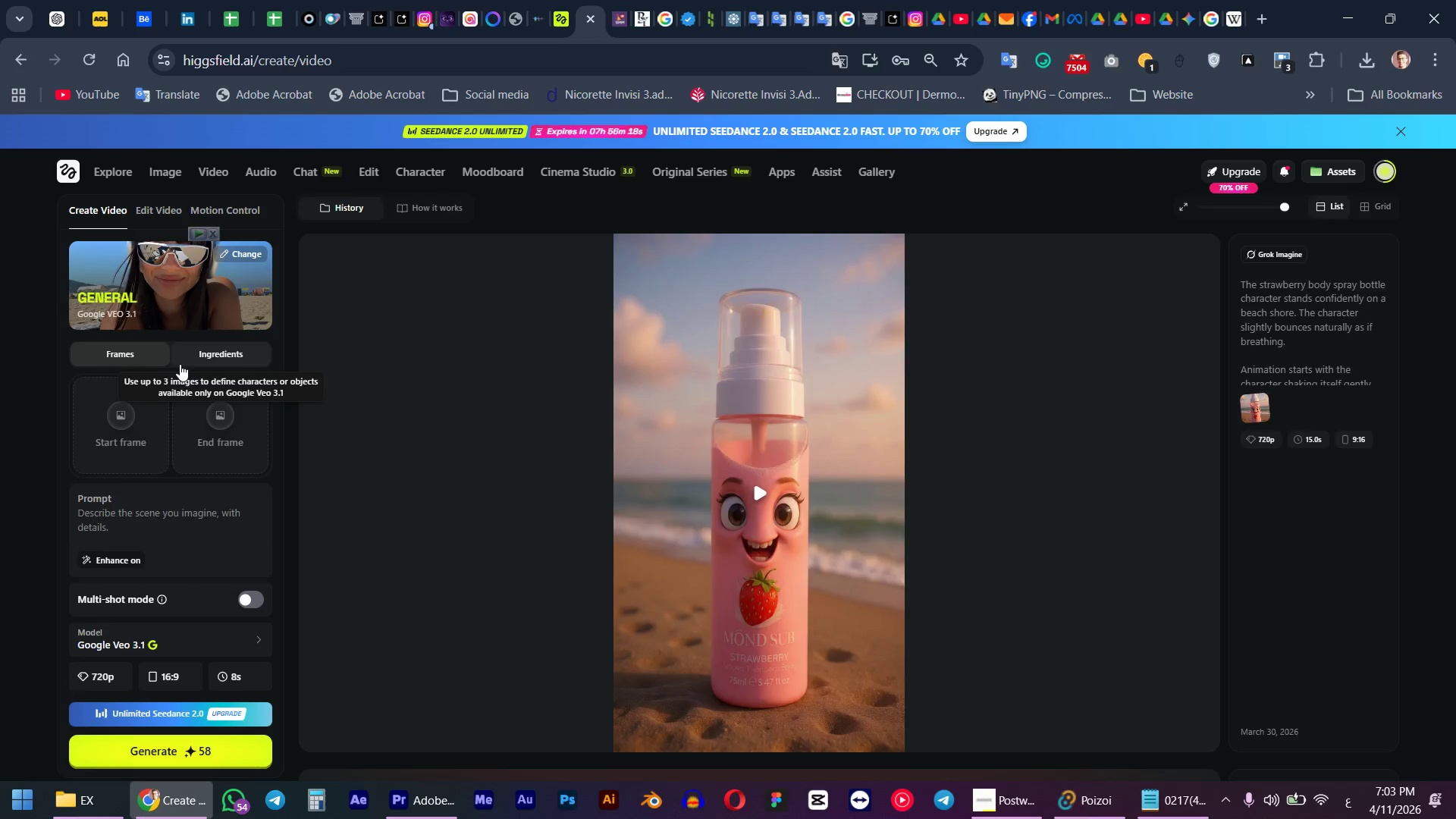 
left_click([180, 364])
 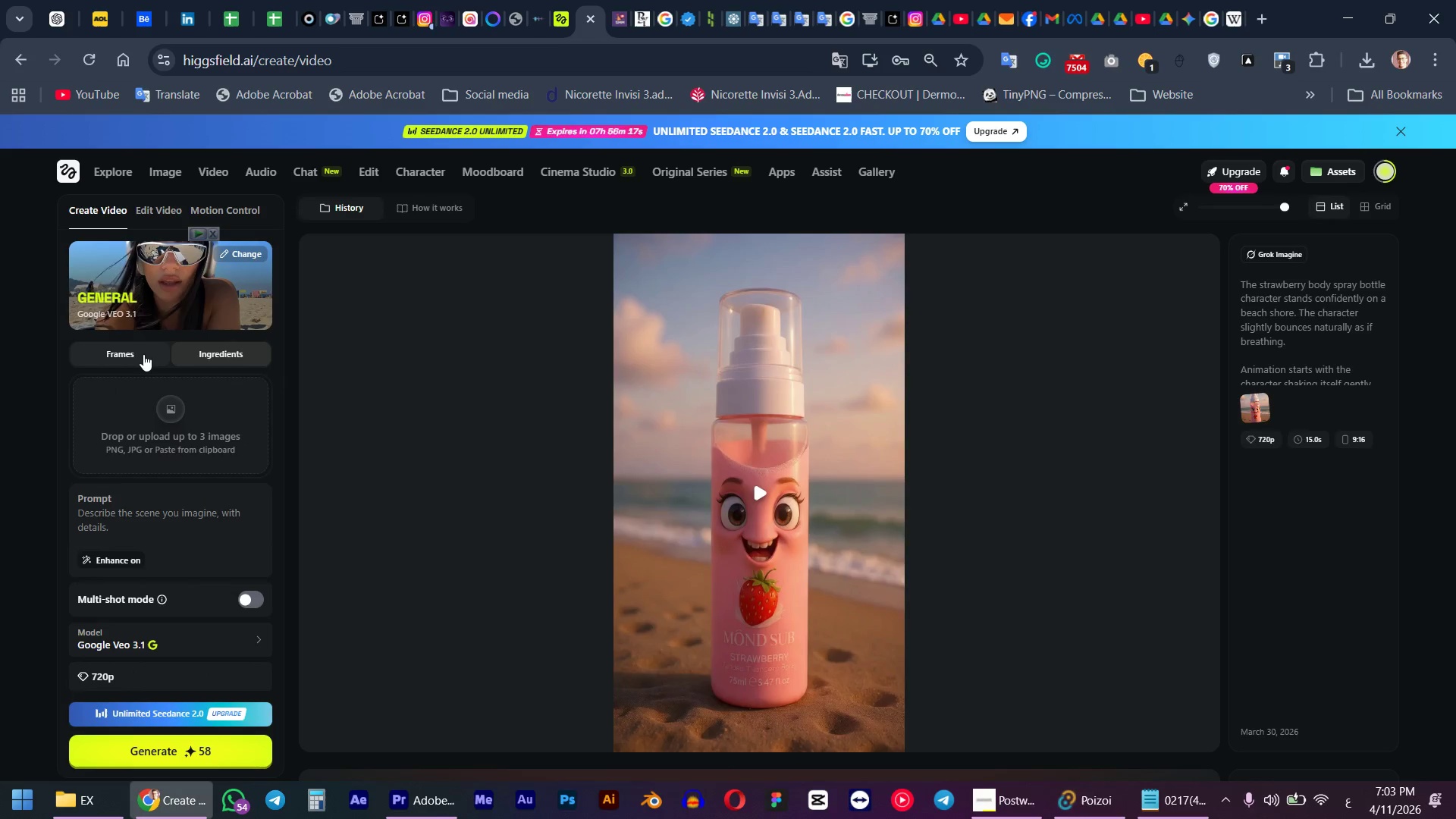 
left_click([143, 354])
 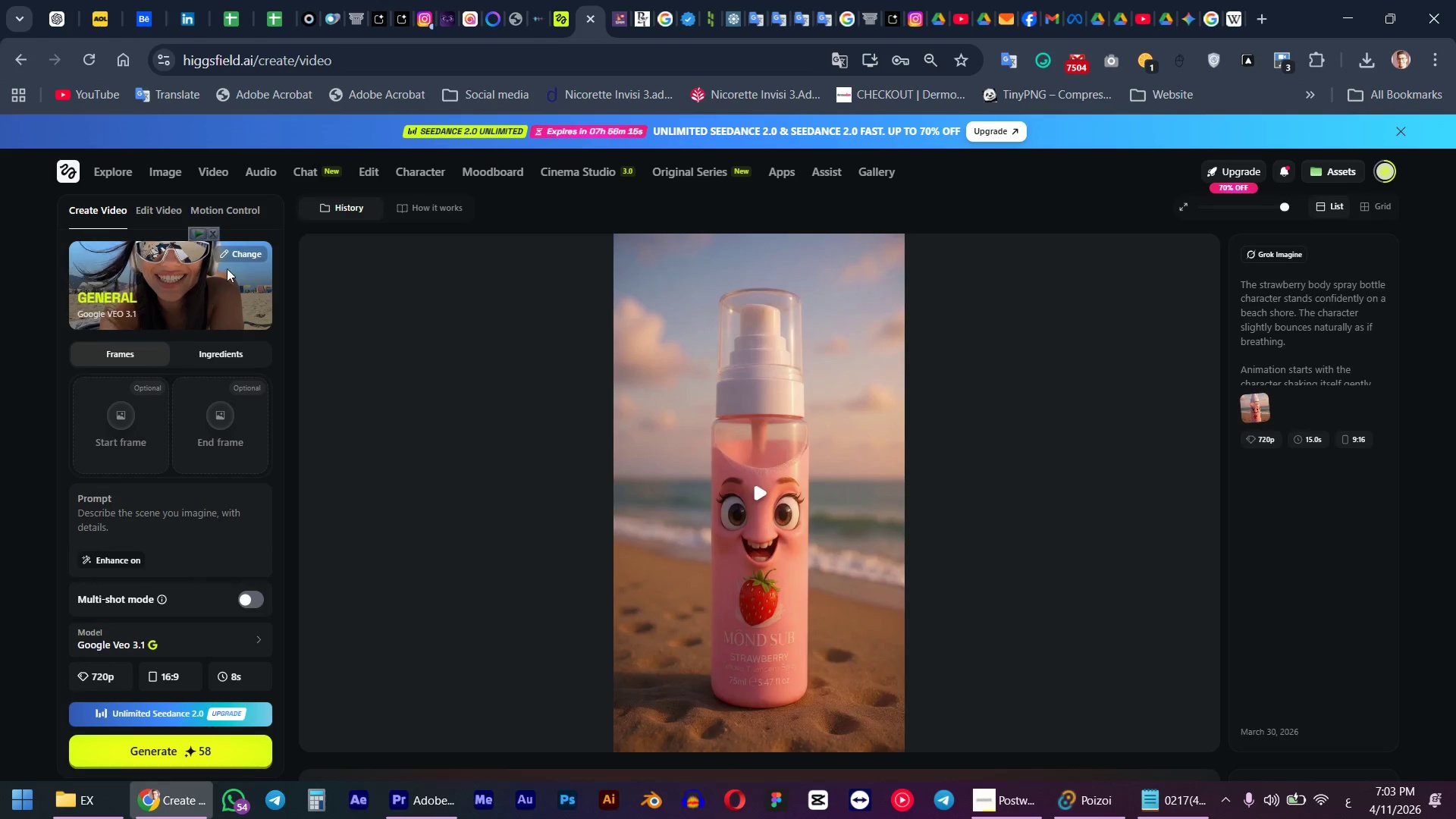 
left_click([238, 256])
 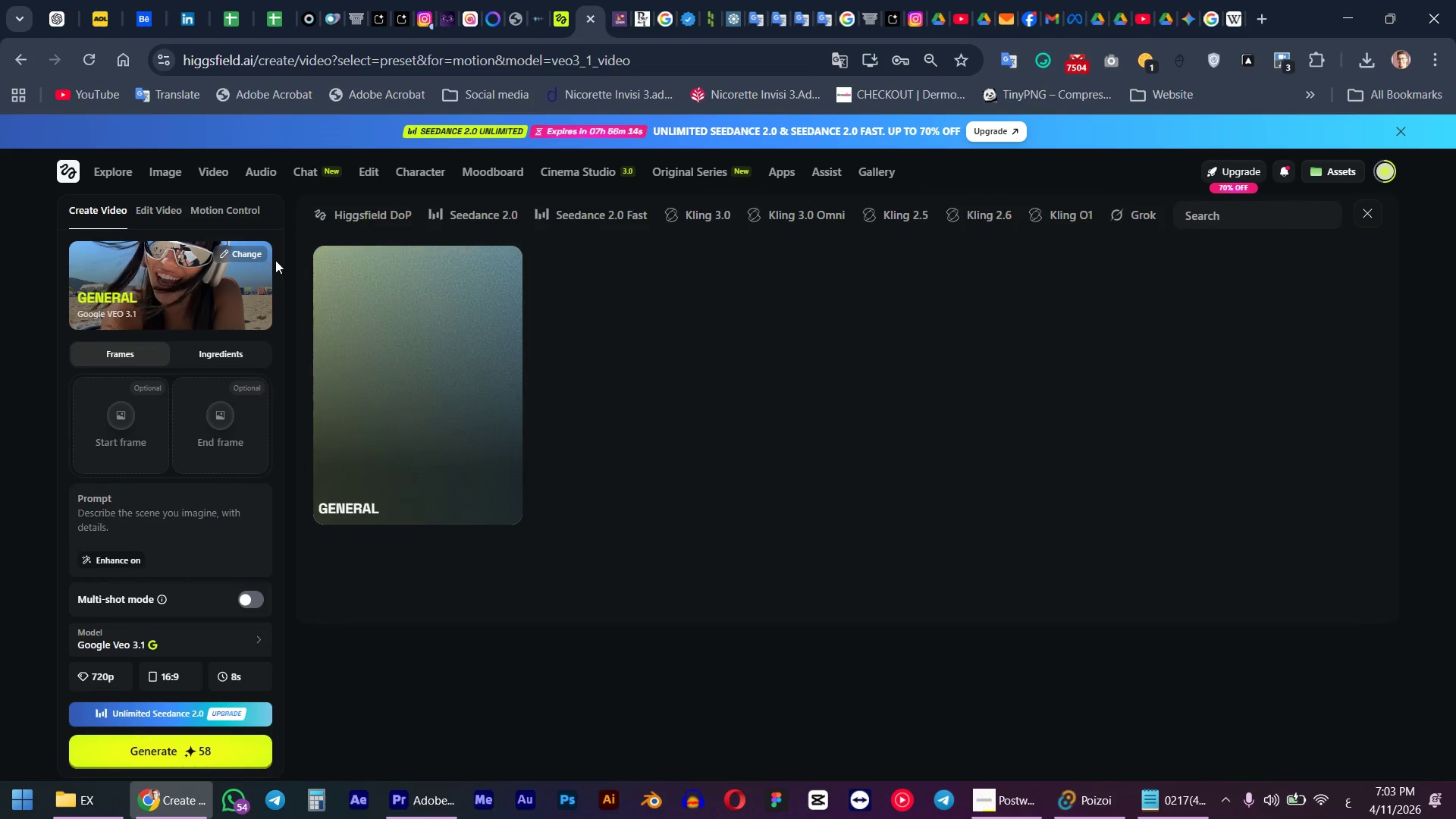 
left_click([249, 258])
 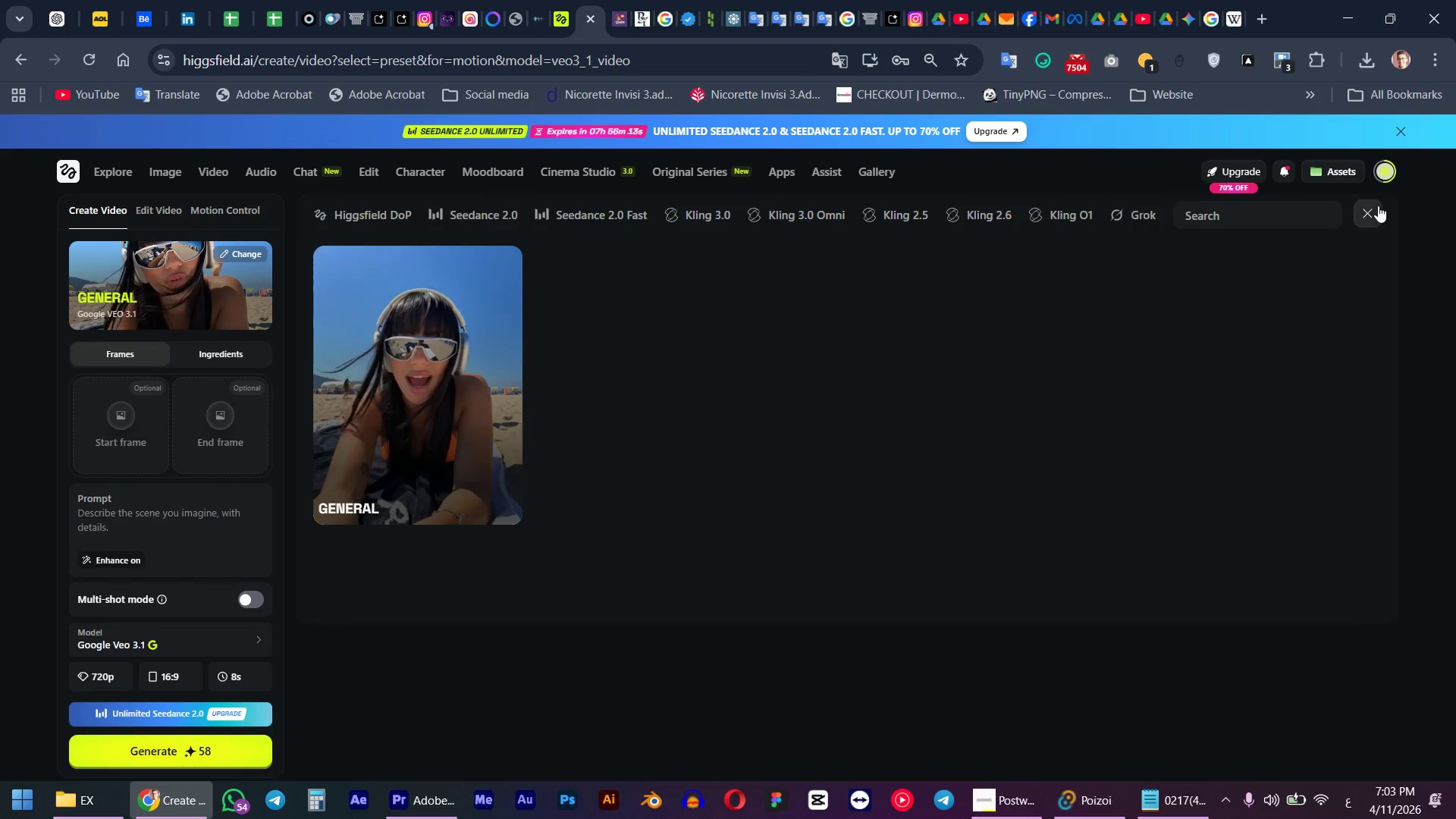 
left_click([1373, 206])
 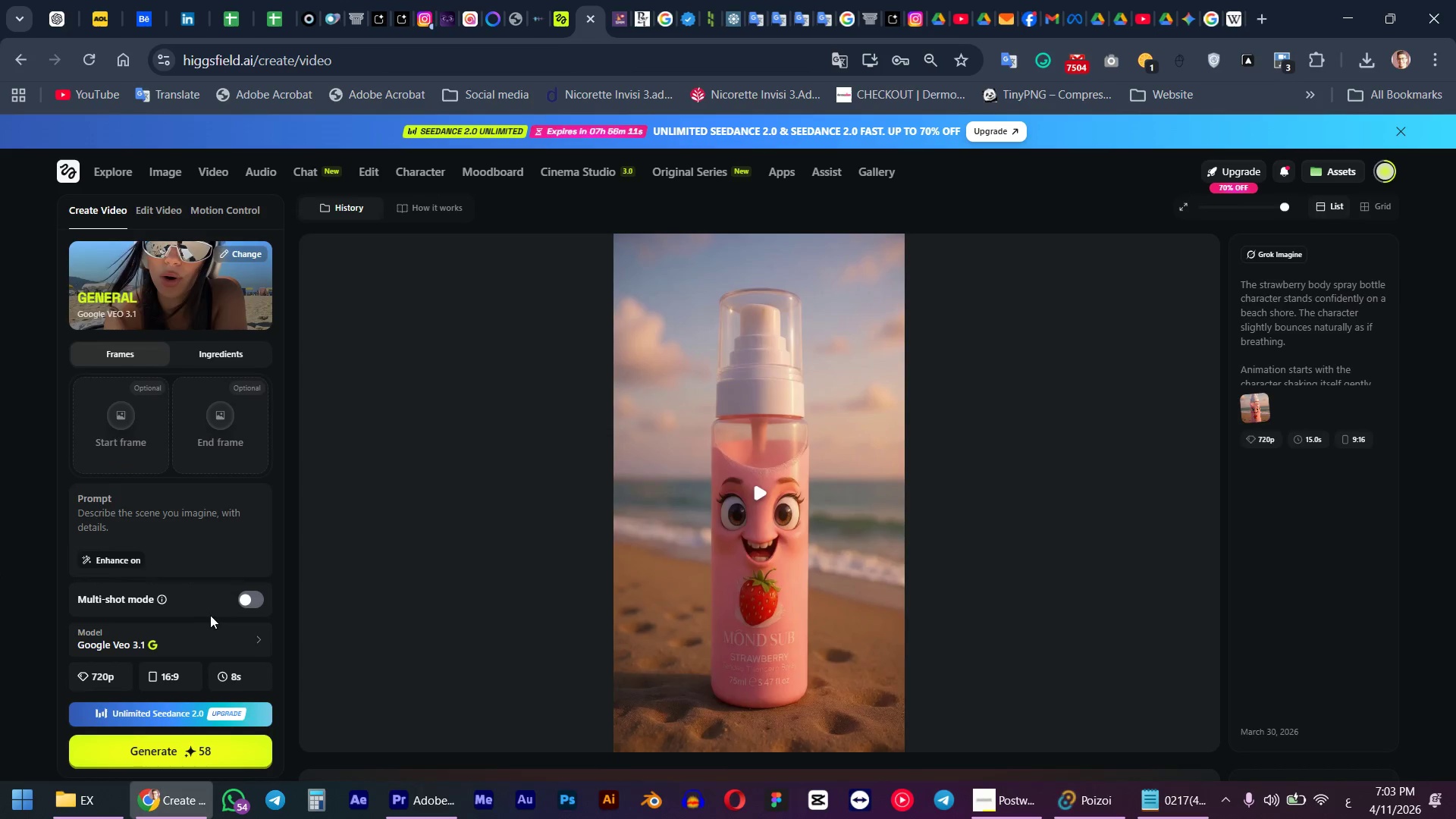 
left_click([196, 648])
 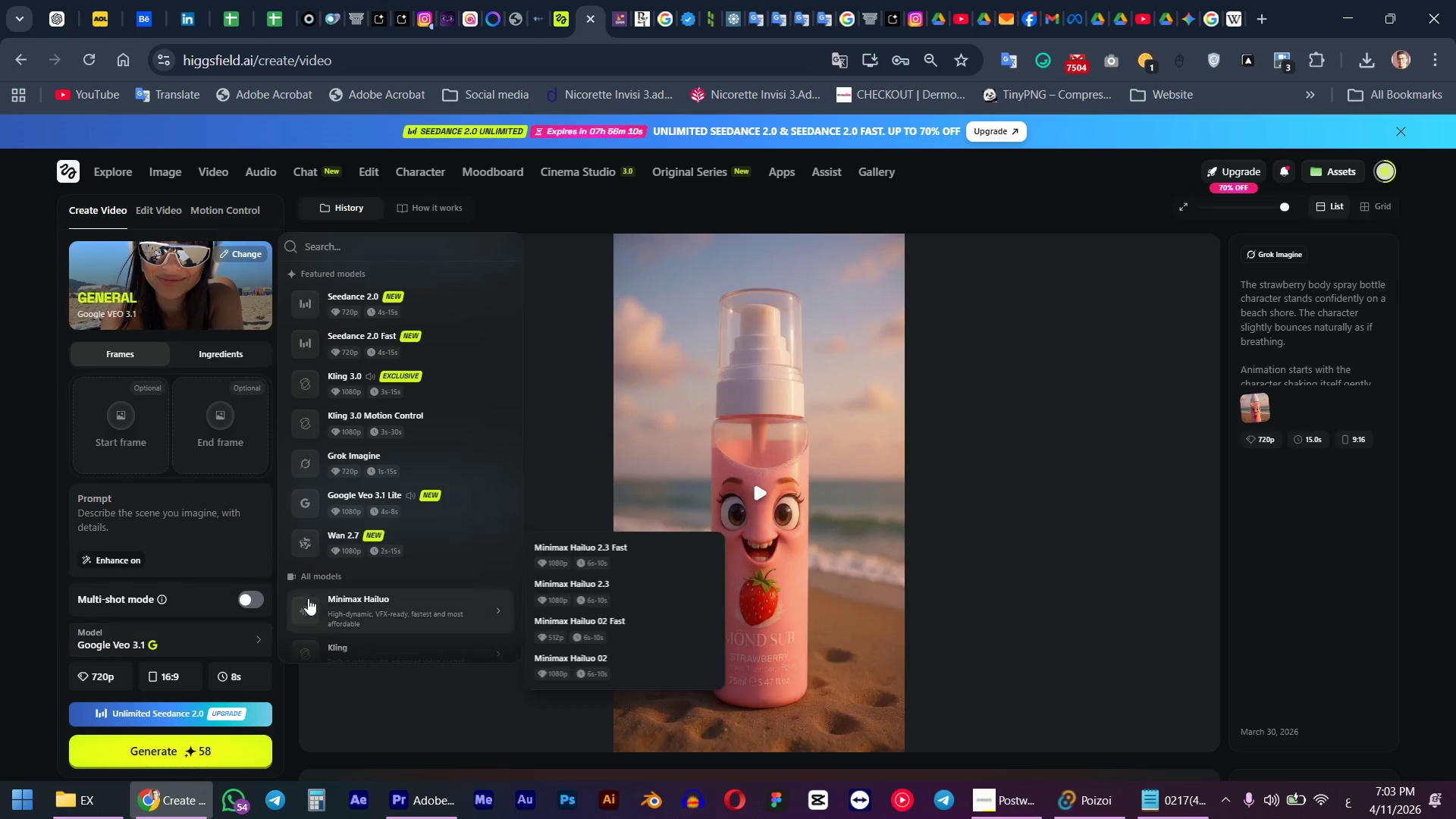 
scroll: coordinate [412, 484], scroll_direction: down, amount: 3.0
 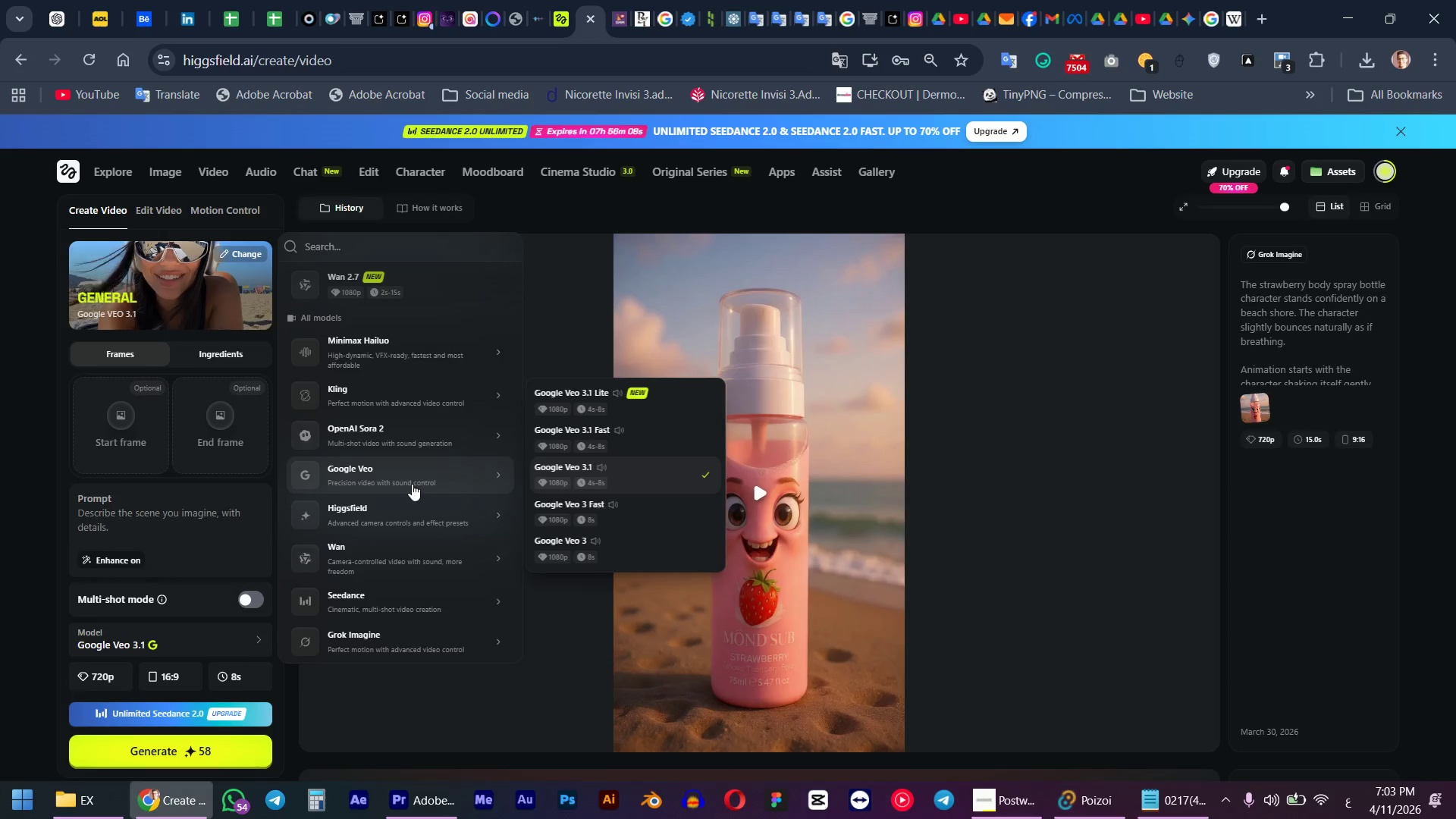 
mouse_move([462, 601])
 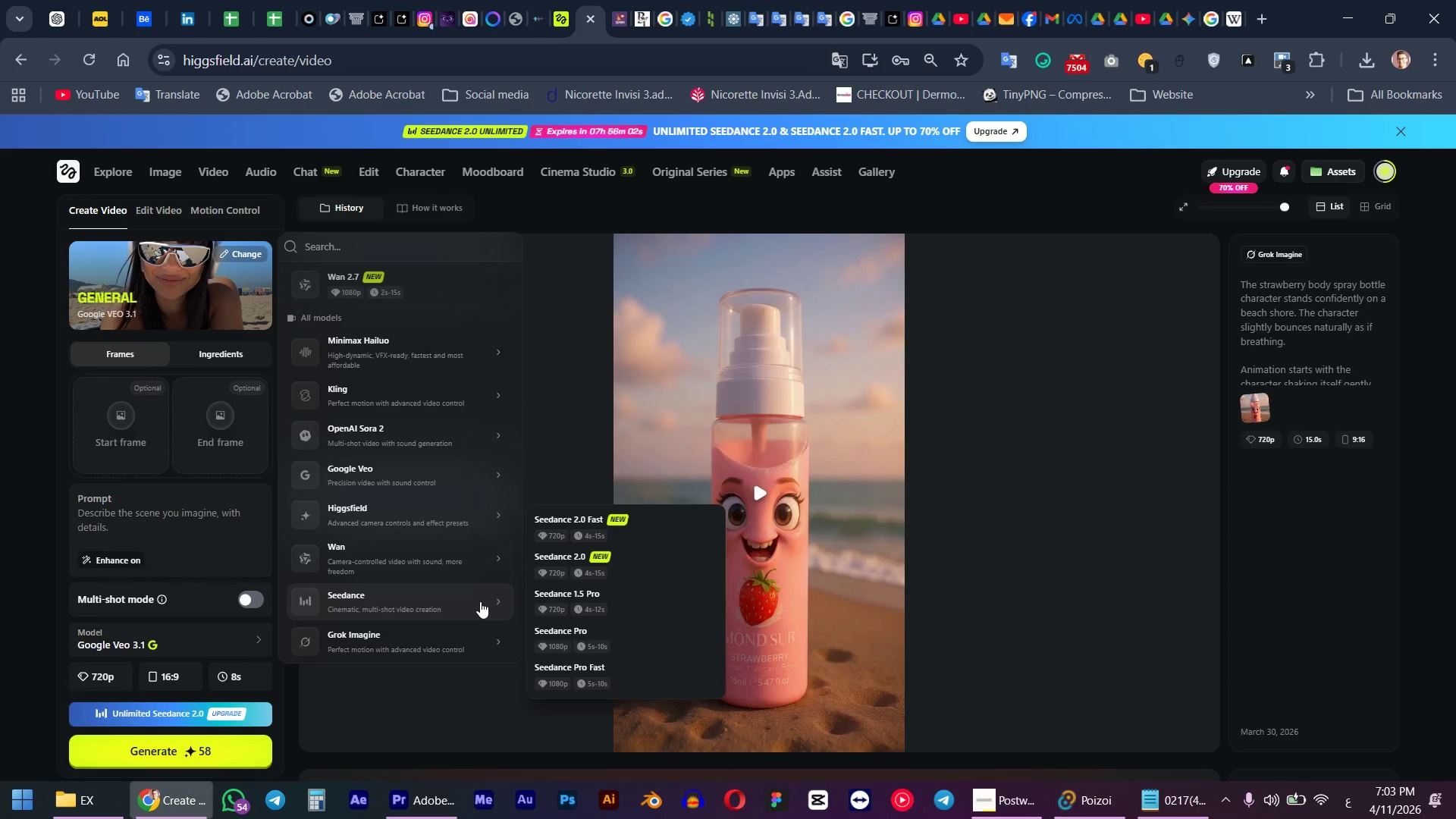 
wait(5.3)
 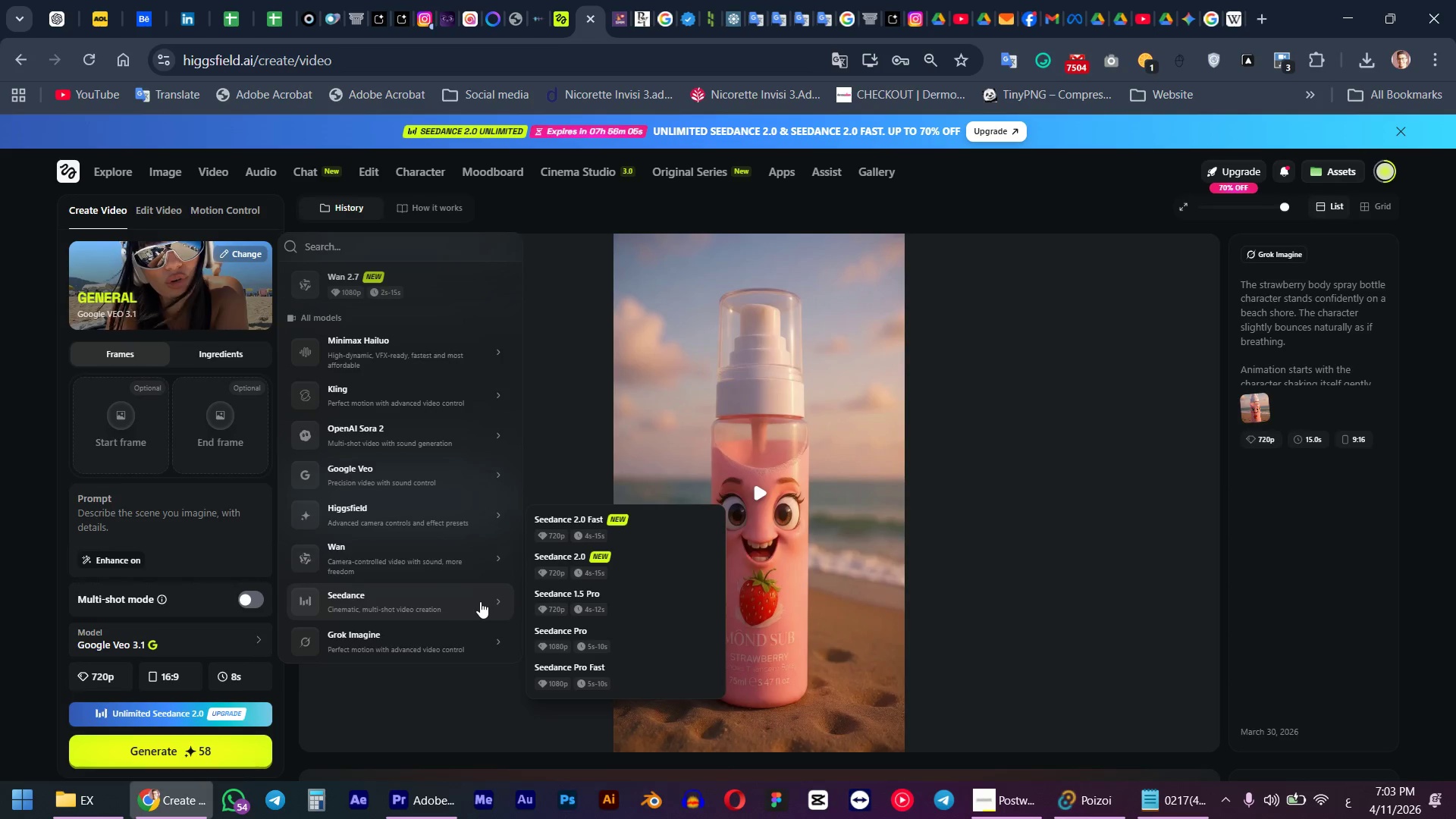 
left_click([576, 570])
 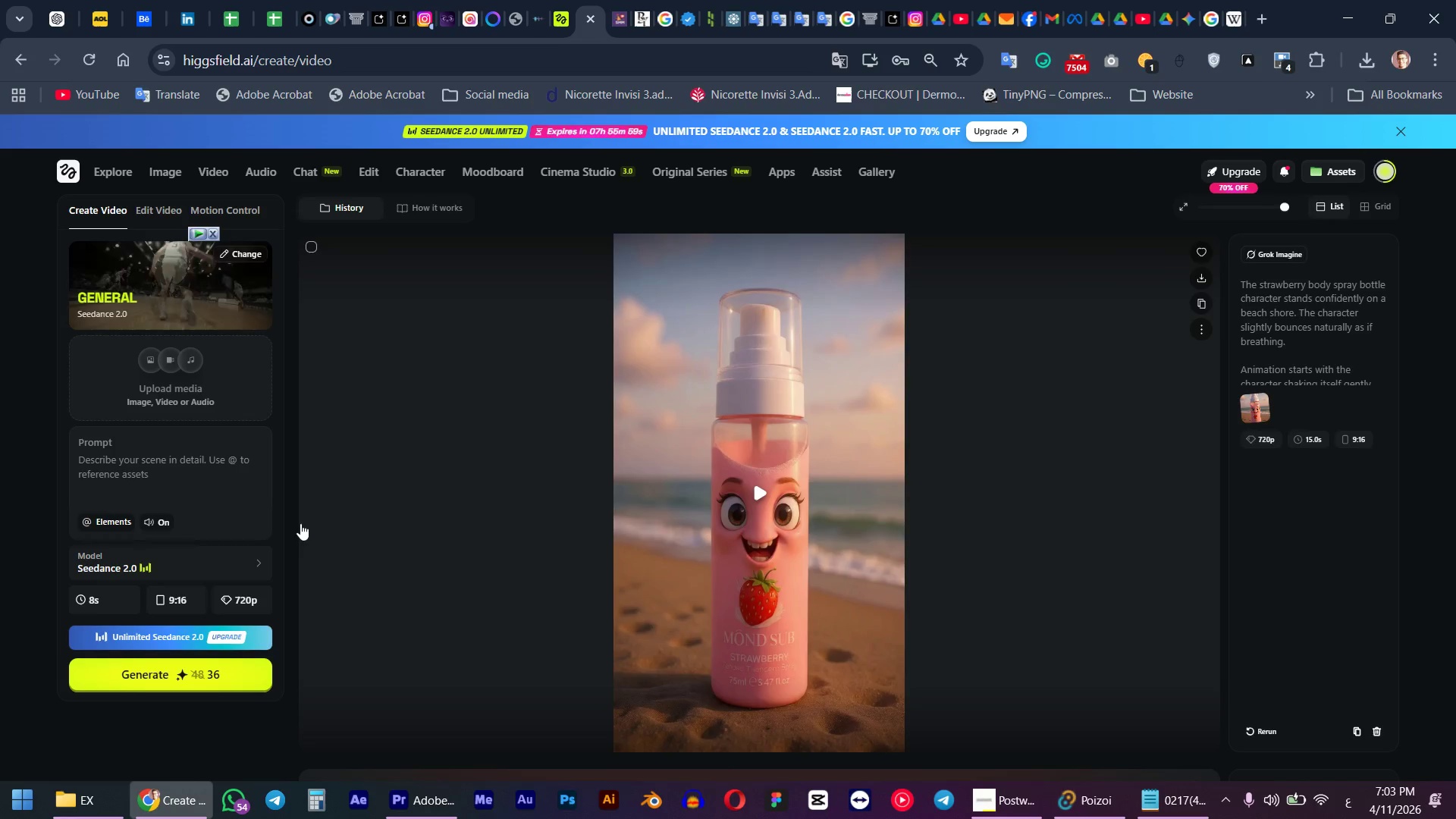 
scroll: coordinate [250, 530], scroll_direction: up, amount: 2.0
 